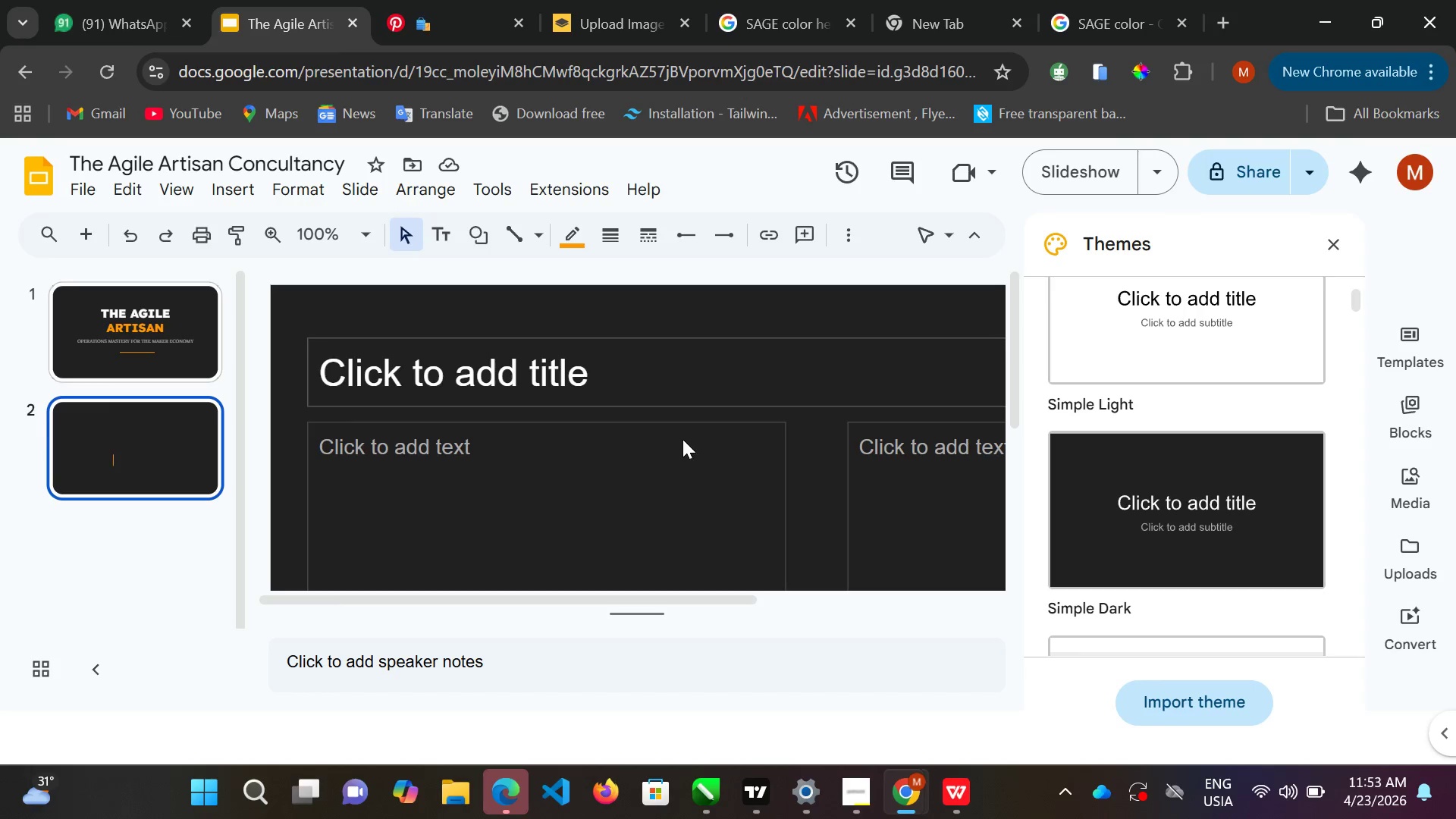 
scroll: coordinate [684, 444], scroll_direction: down, amount: 4.0
 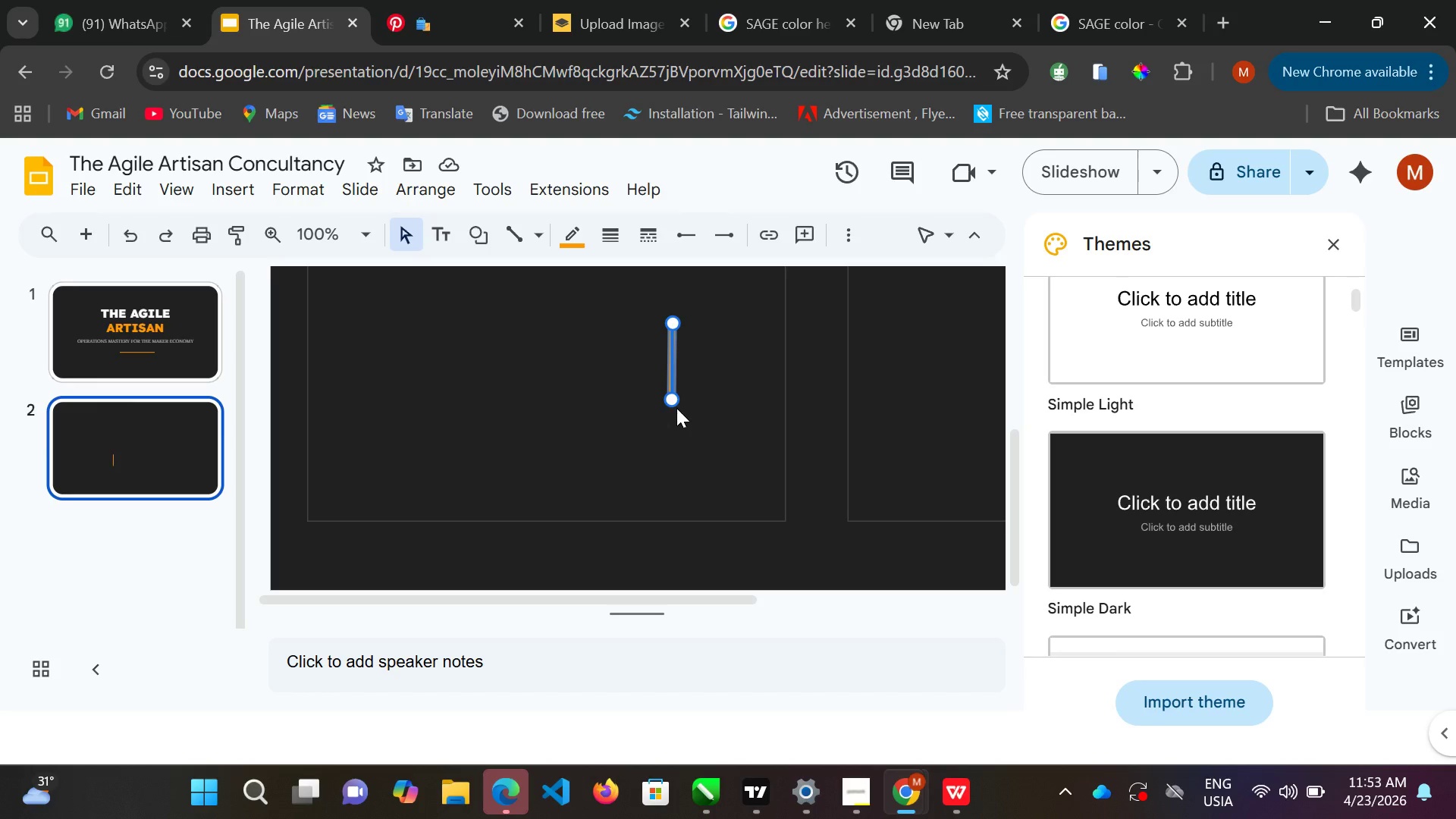 
wait(32.08)
 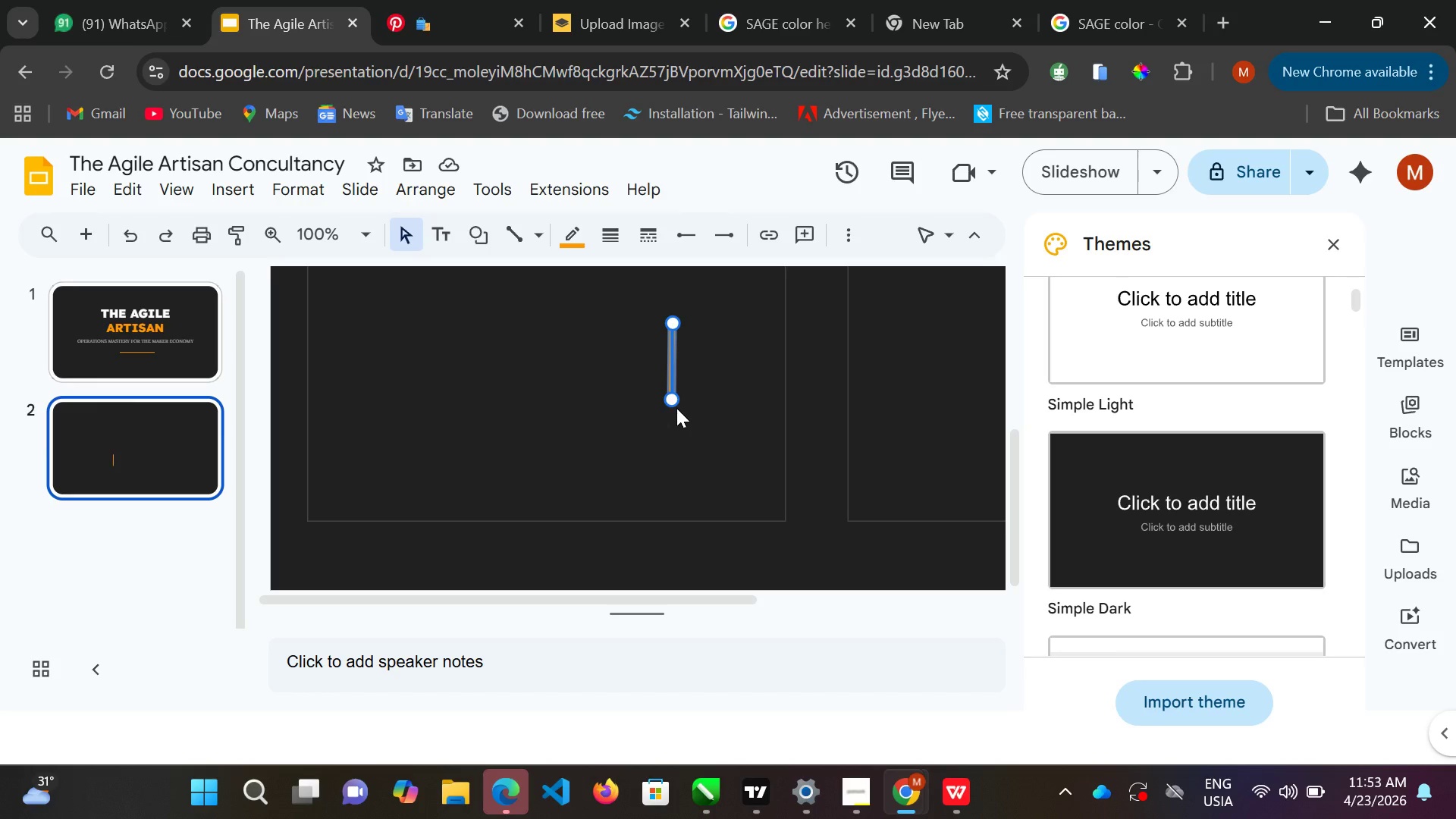 
scroll: coordinate [672, 385], scroll_direction: up, amount: 1.0
 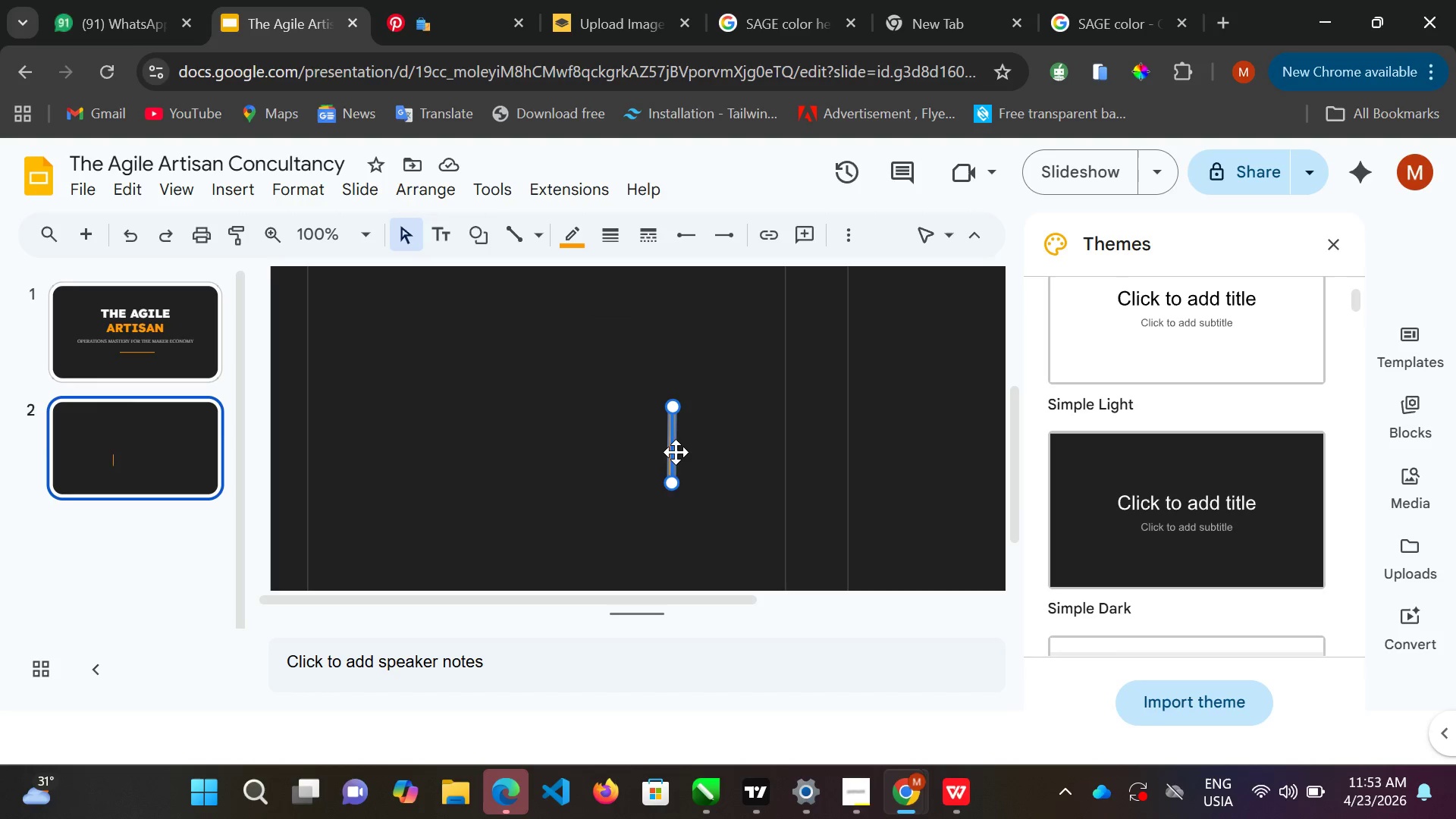 
left_click_drag(start_coordinate=[675, 452], to_coordinate=[666, 444])
 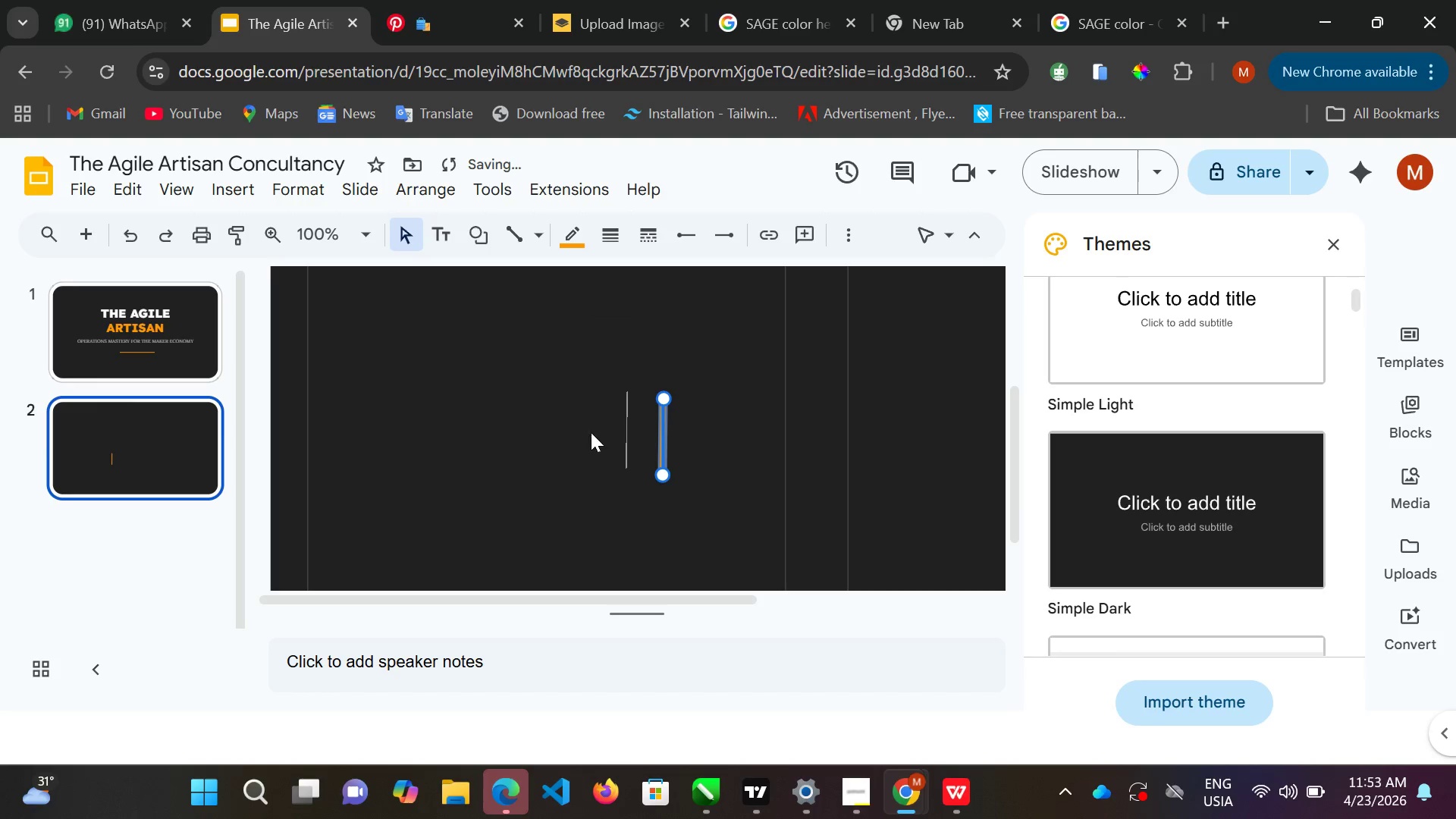 
left_click_drag(start_coordinate=[660, 438], to_coordinate=[612, 431])
 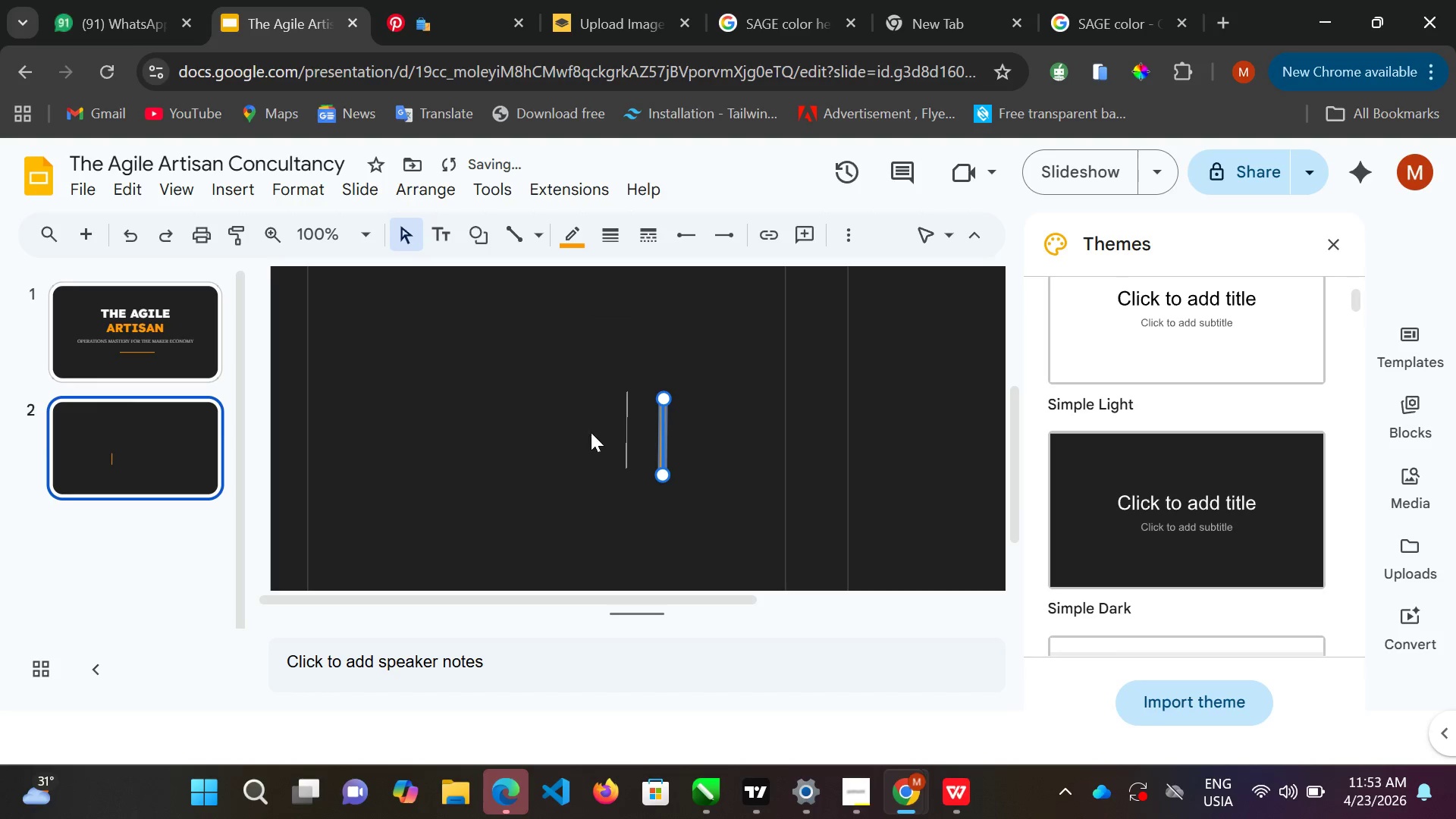 
left_click_drag(start_coordinate=[598, 431], to_coordinate=[591, 432])
 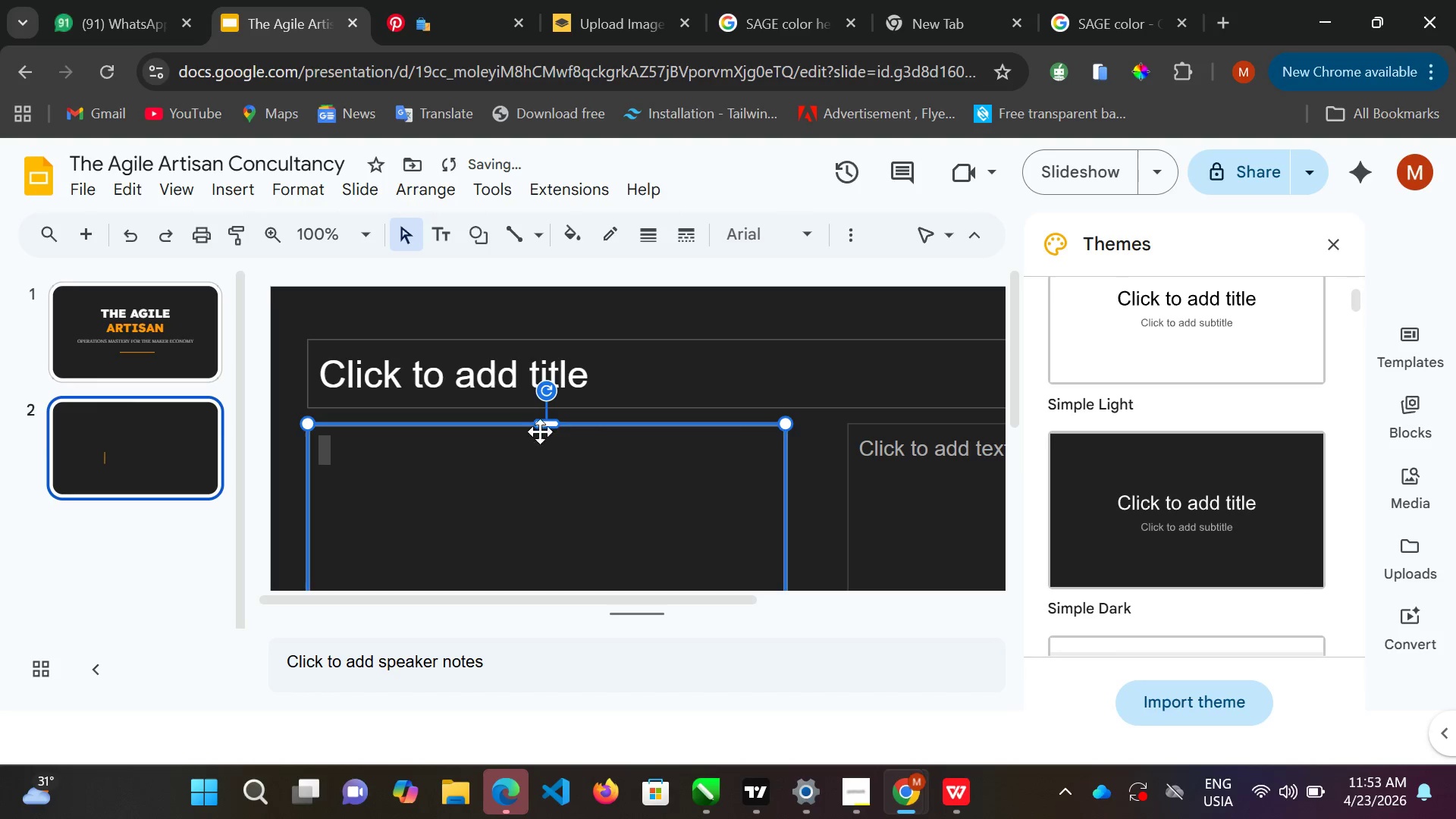 
scroll: coordinate [558, 444], scroll_direction: down, amount: 2.0
 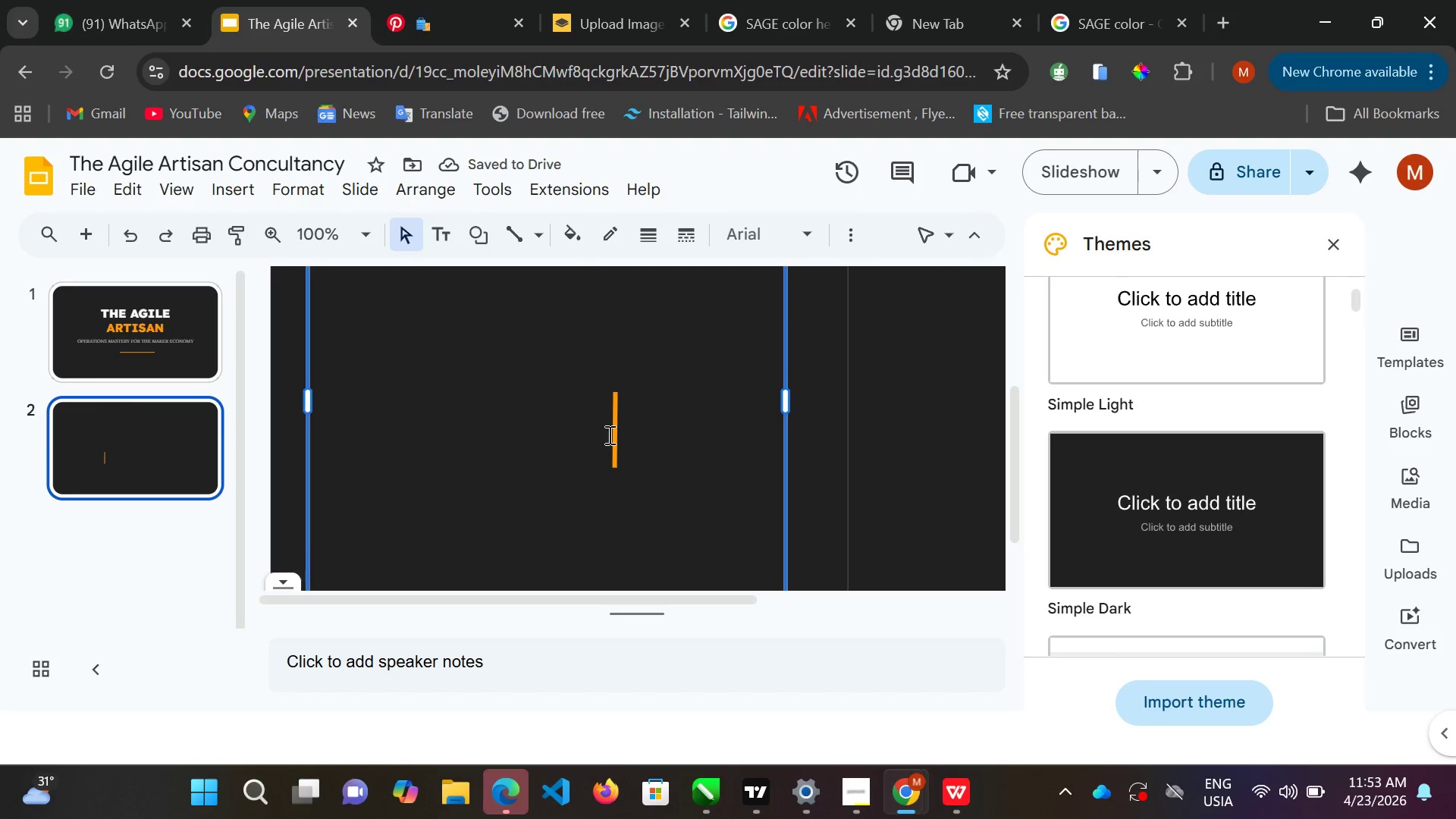 
left_click([613, 435])
 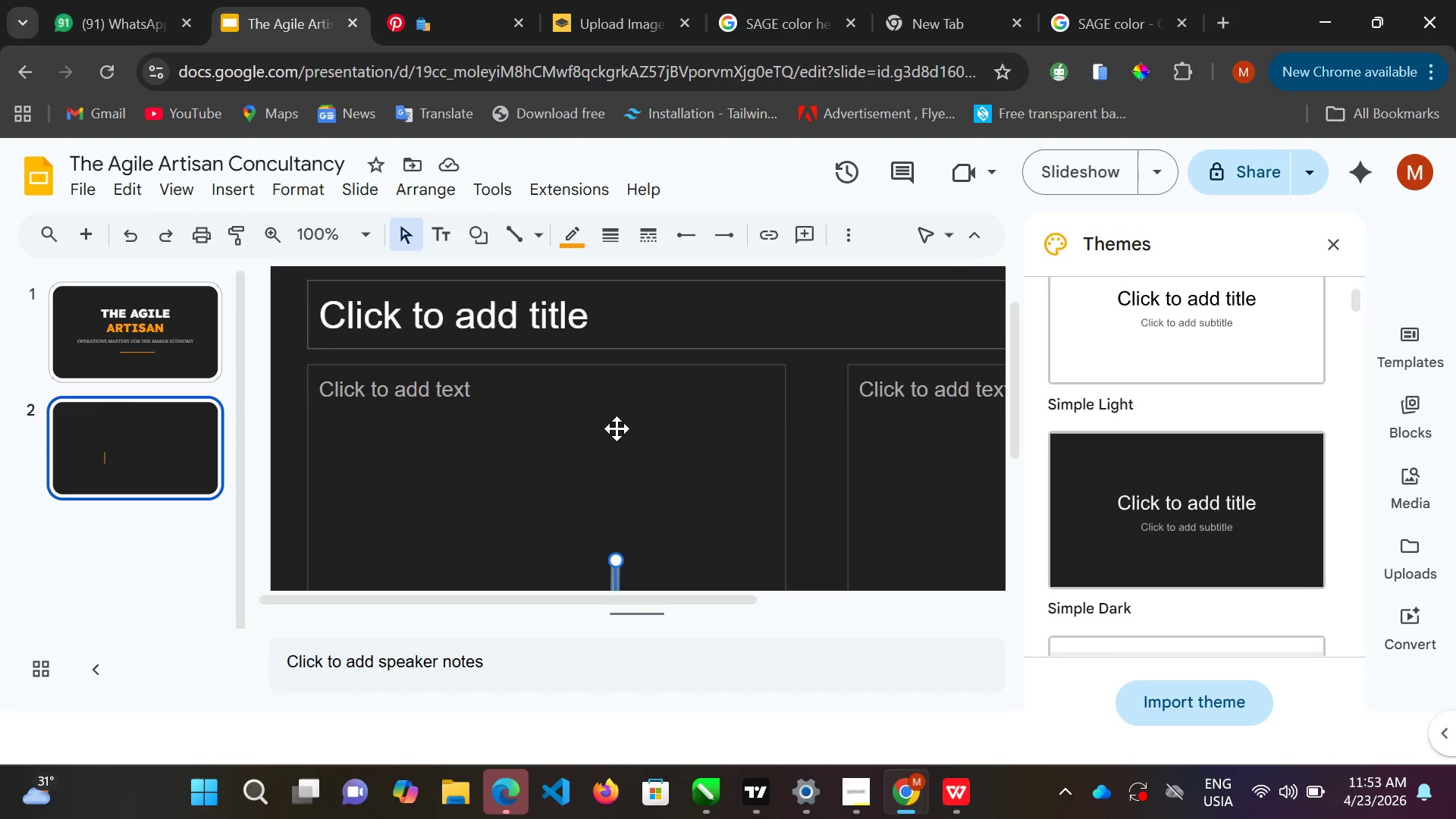 
scroll: coordinate [617, 428], scroll_direction: up, amount: 2.0
 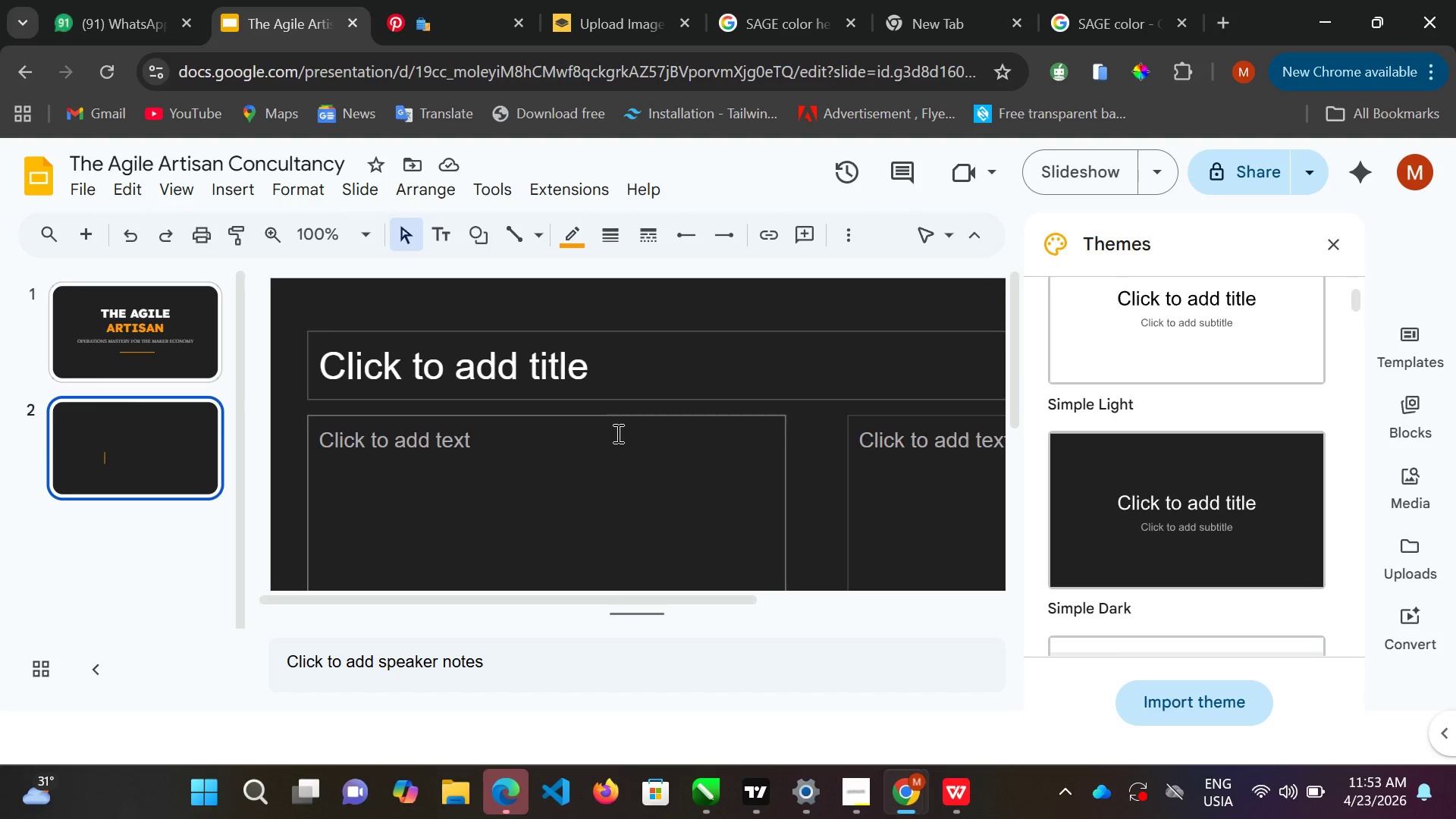 
scroll: coordinate [620, 488], scroll_direction: down, amount: 3.0
 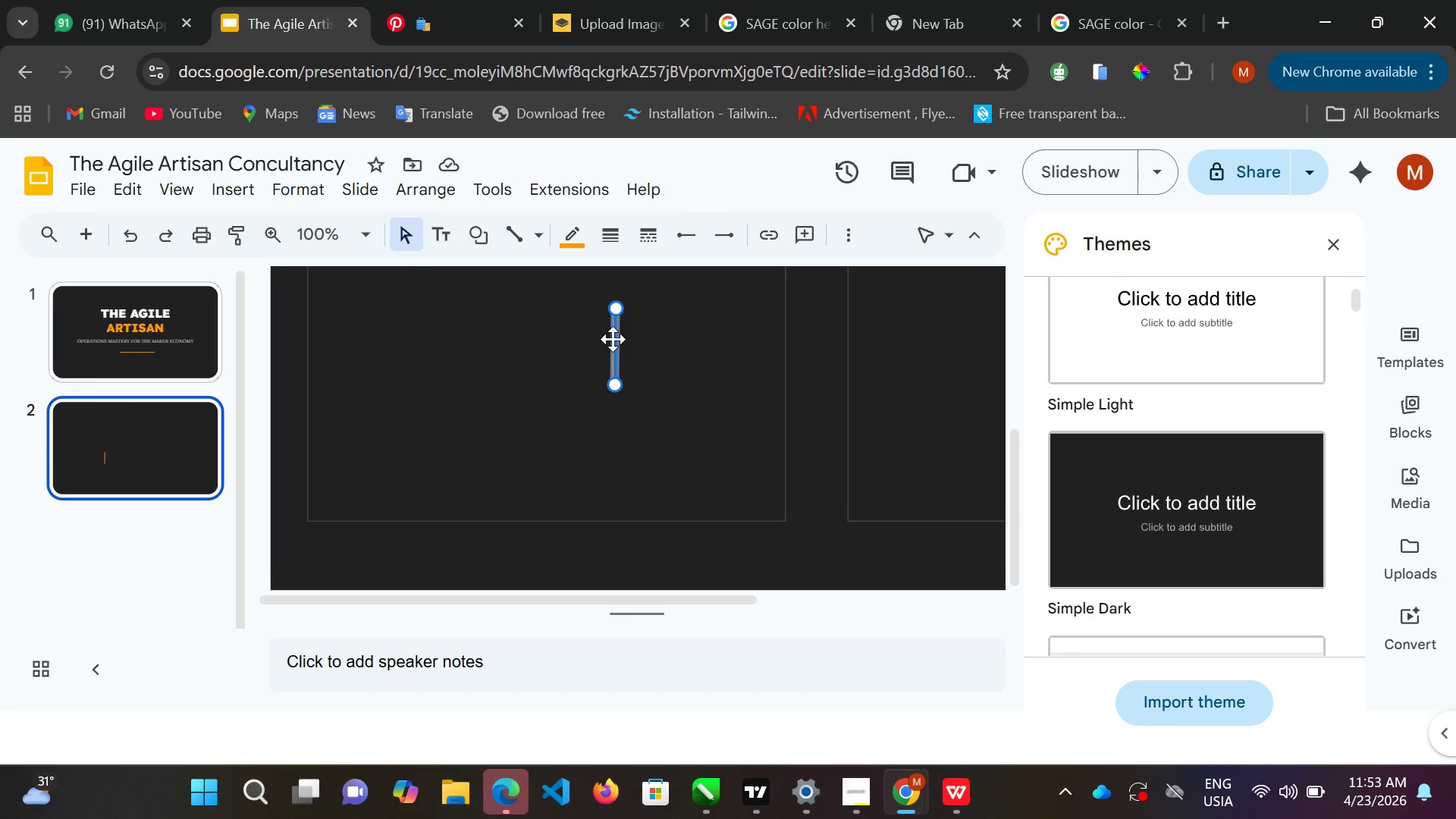 
scroll: coordinate [613, 339], scroll_direction: up, amount: 1.0
 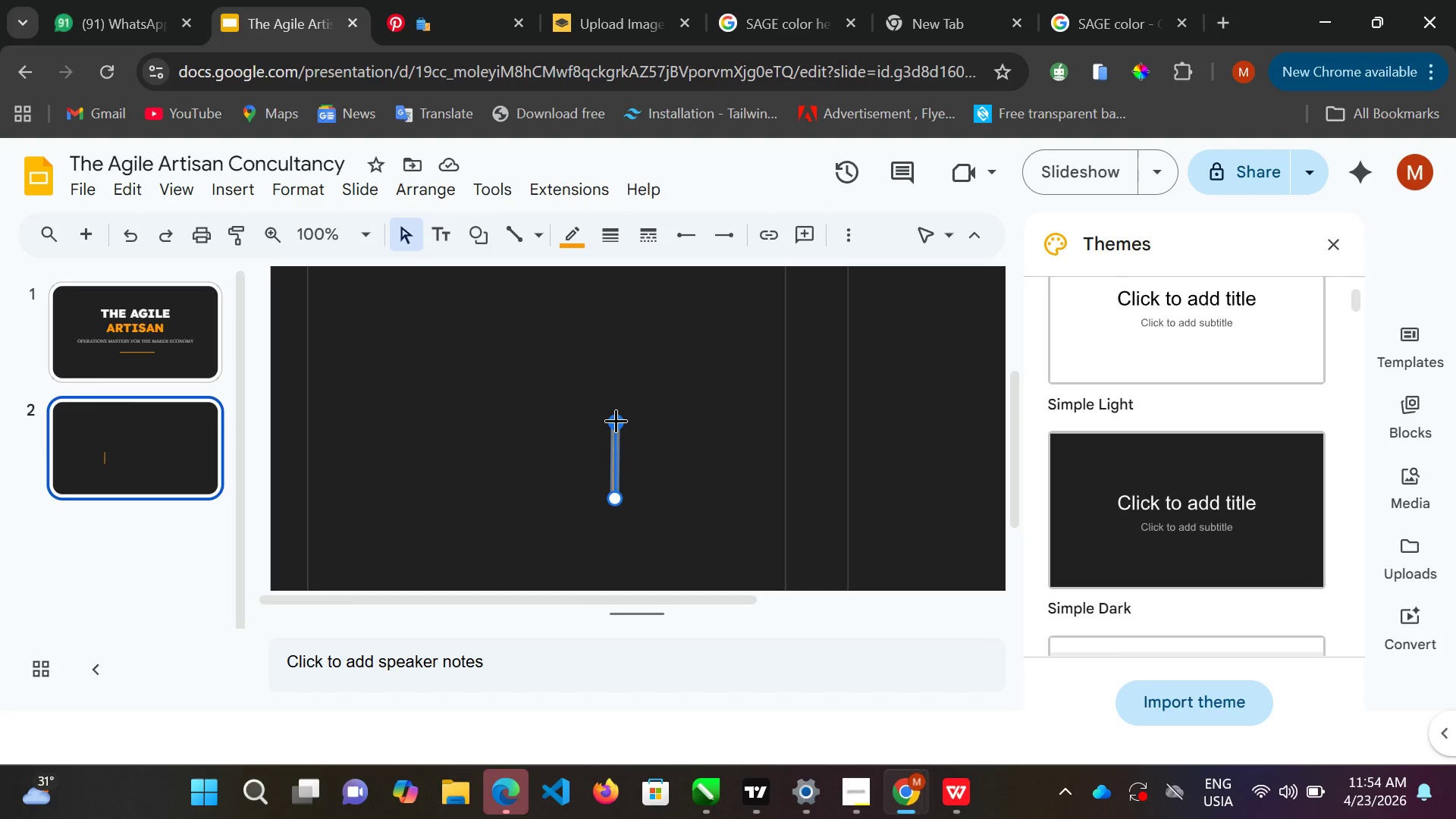 
left_click([614, 420])
 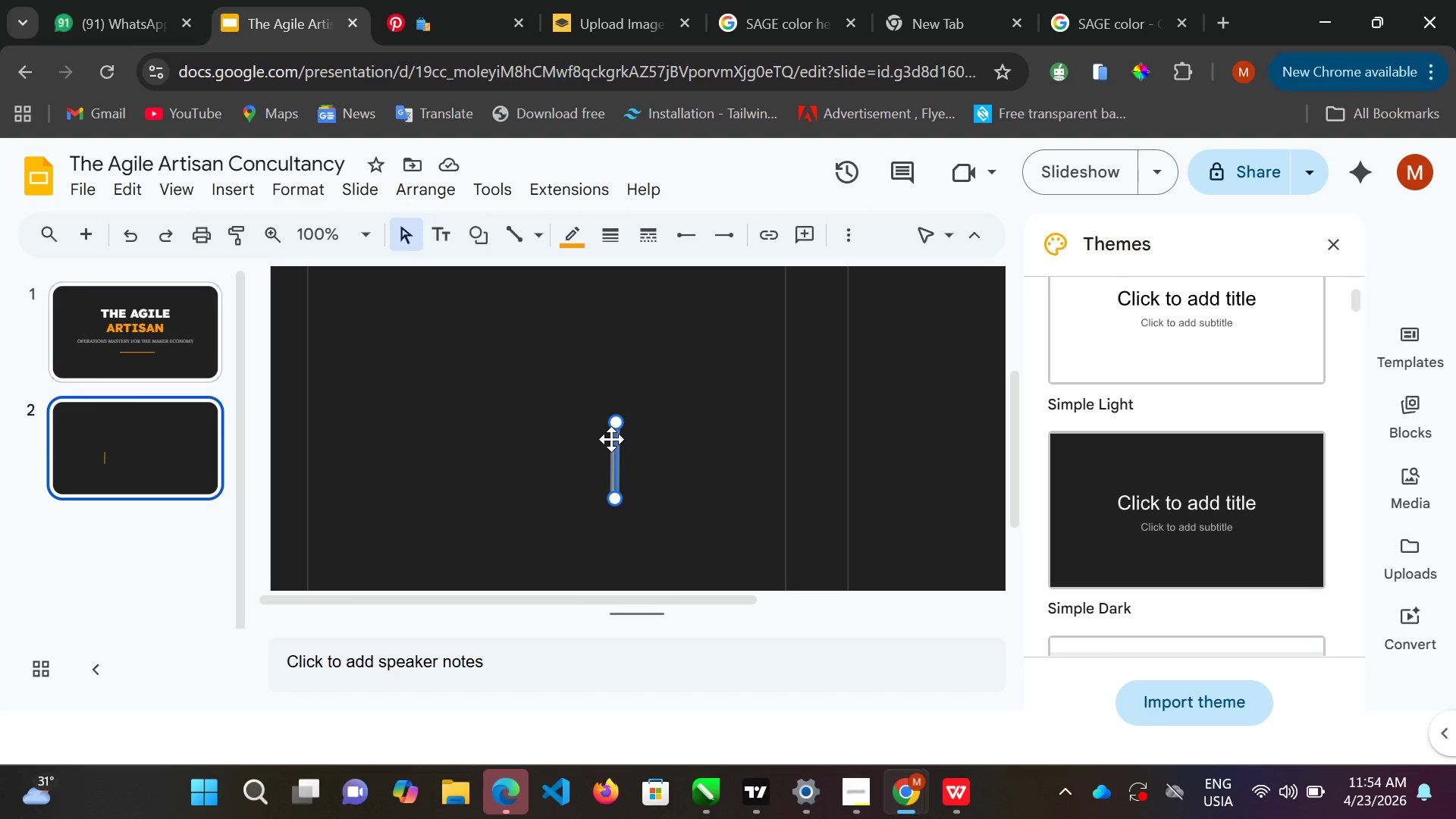 
left_click_drag(start_coordinate=[617, 425], to_coordinate=[617, 439])
 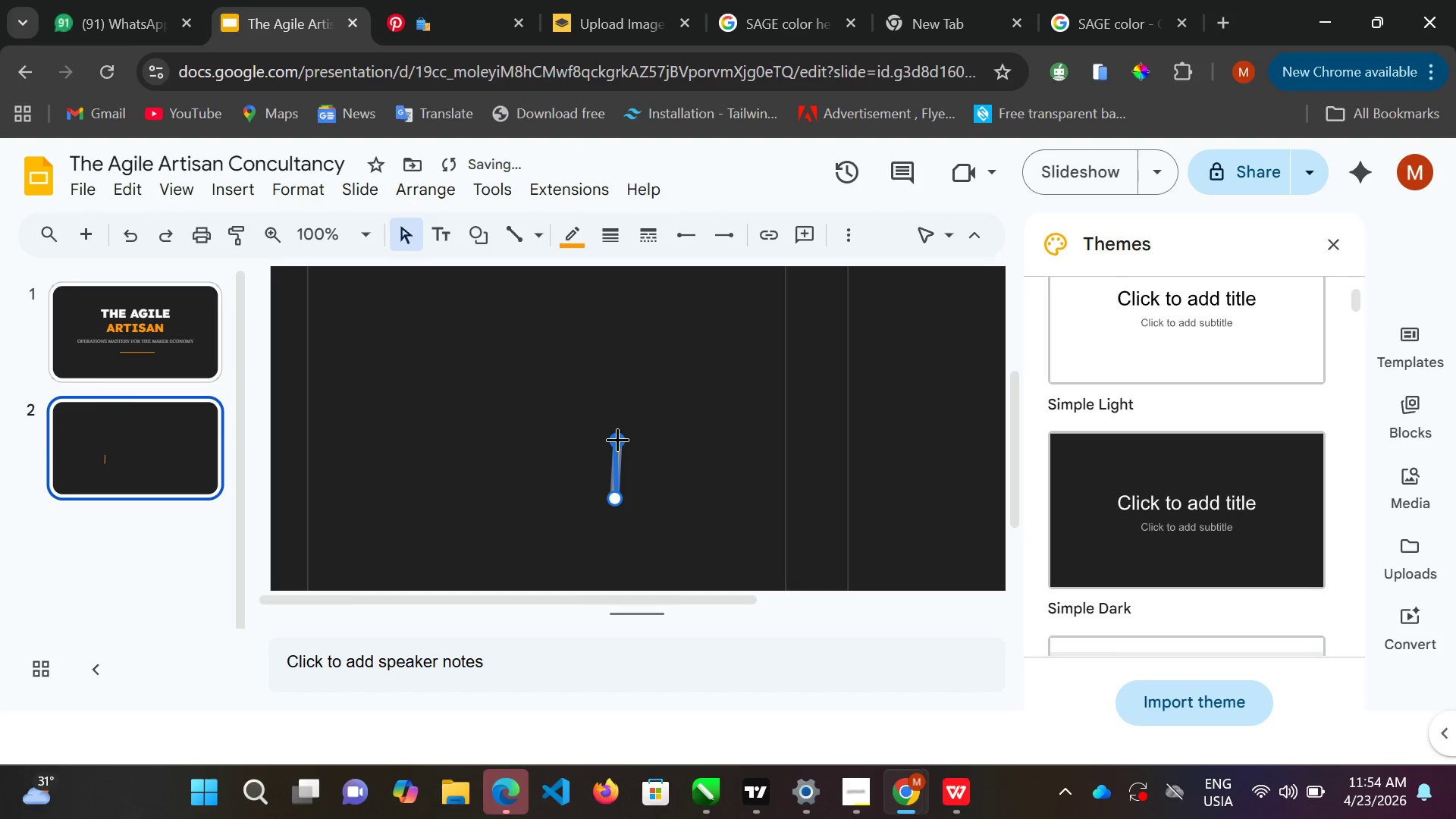 
left_click([617, 439])
 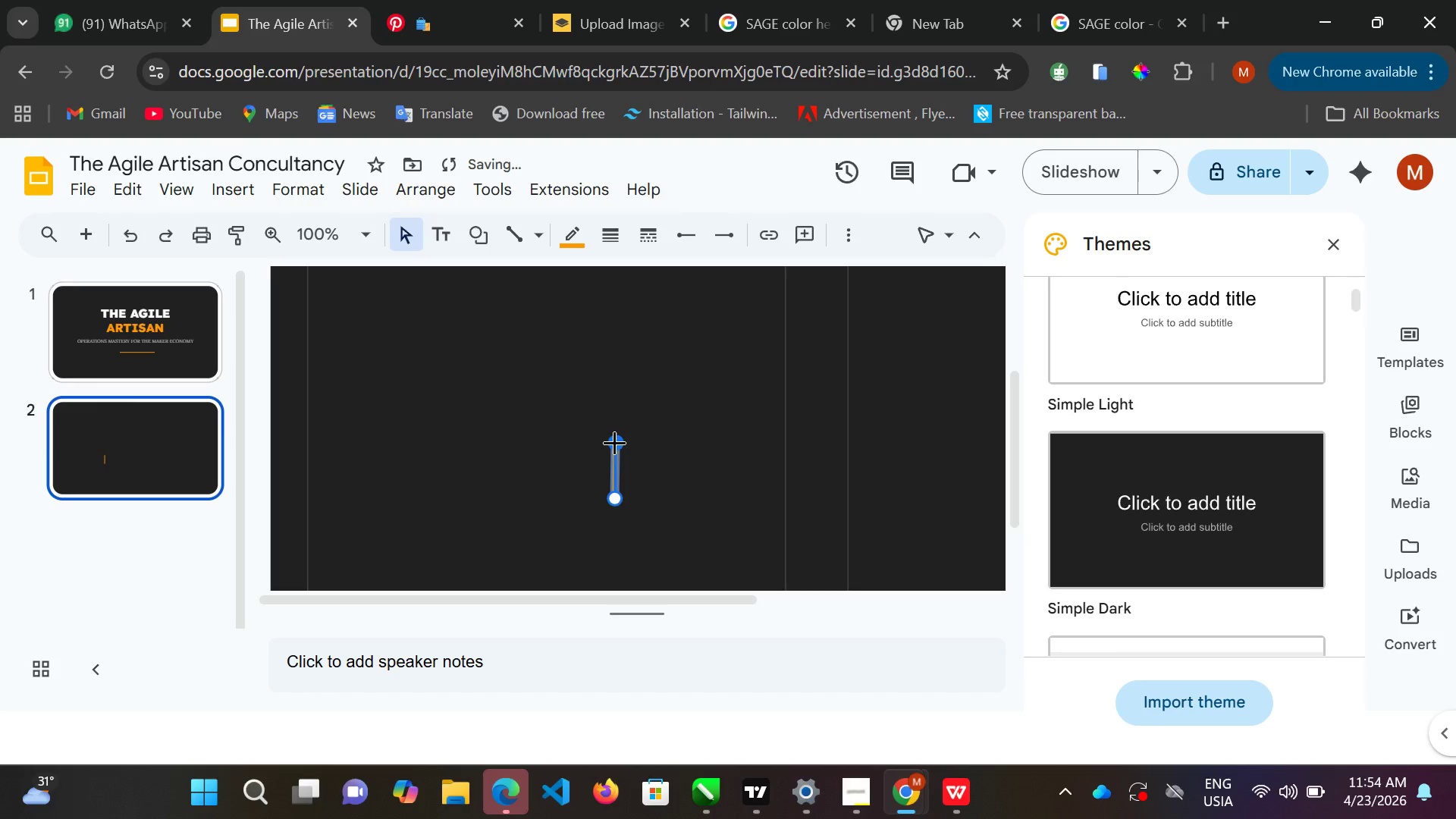 
left_click([649, 450])
 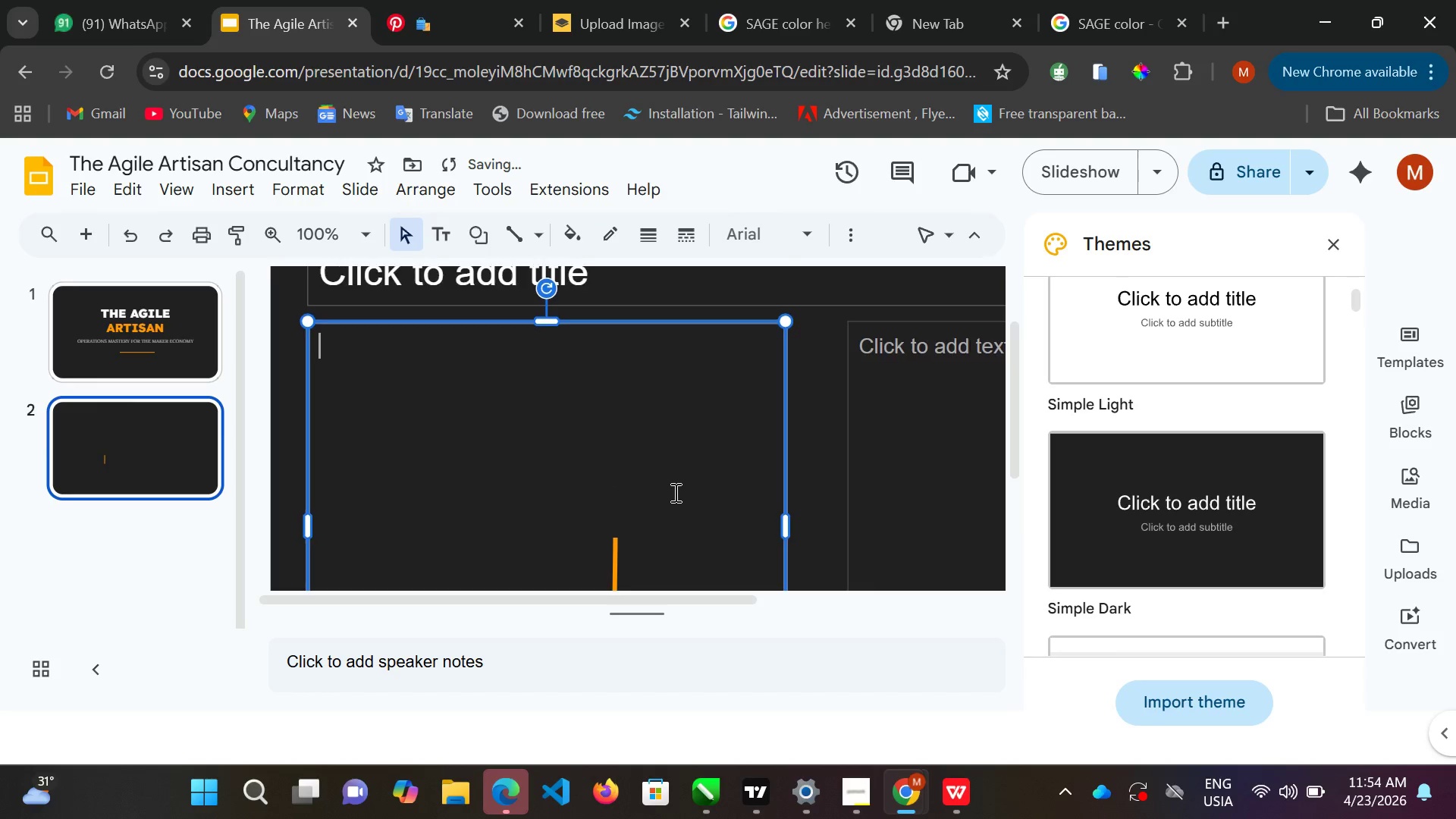 
scroll: coordinate [674, 492], scroll_direction: down, amount: 2.0
 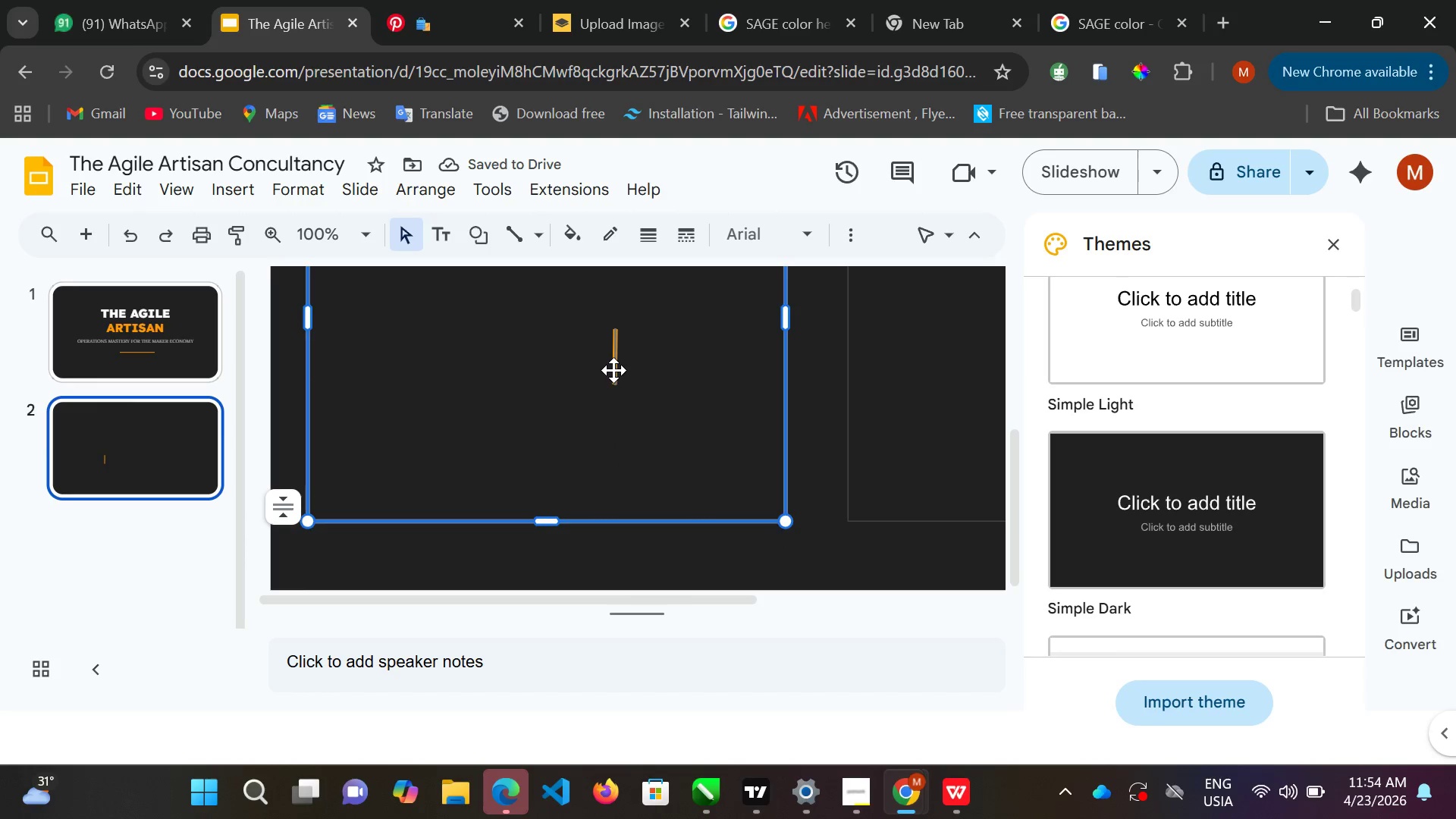 
left_click([613, 370])
 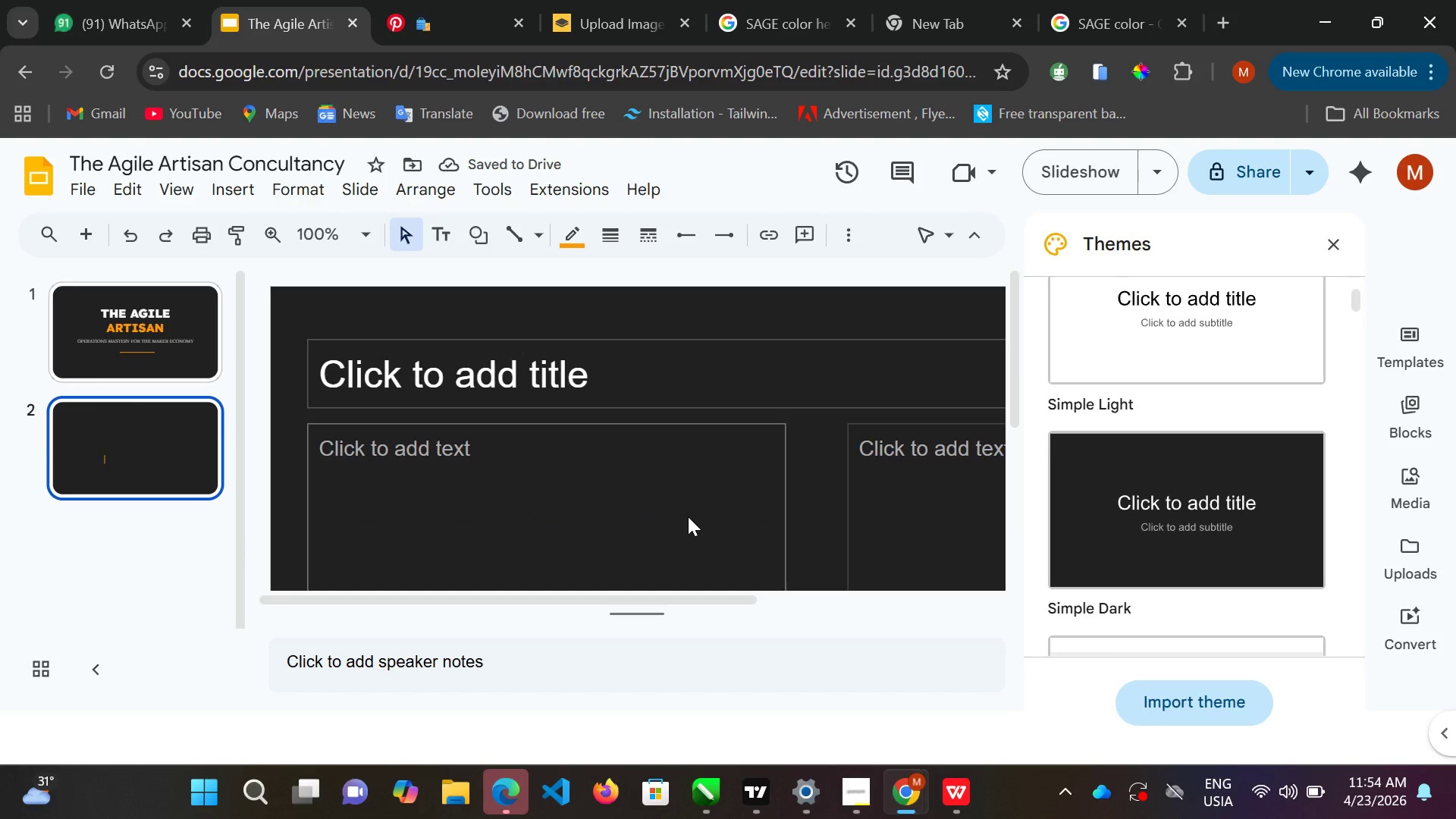 
scroll: coordinate [690, 522], scroll_direction: down, amount: 1.0
 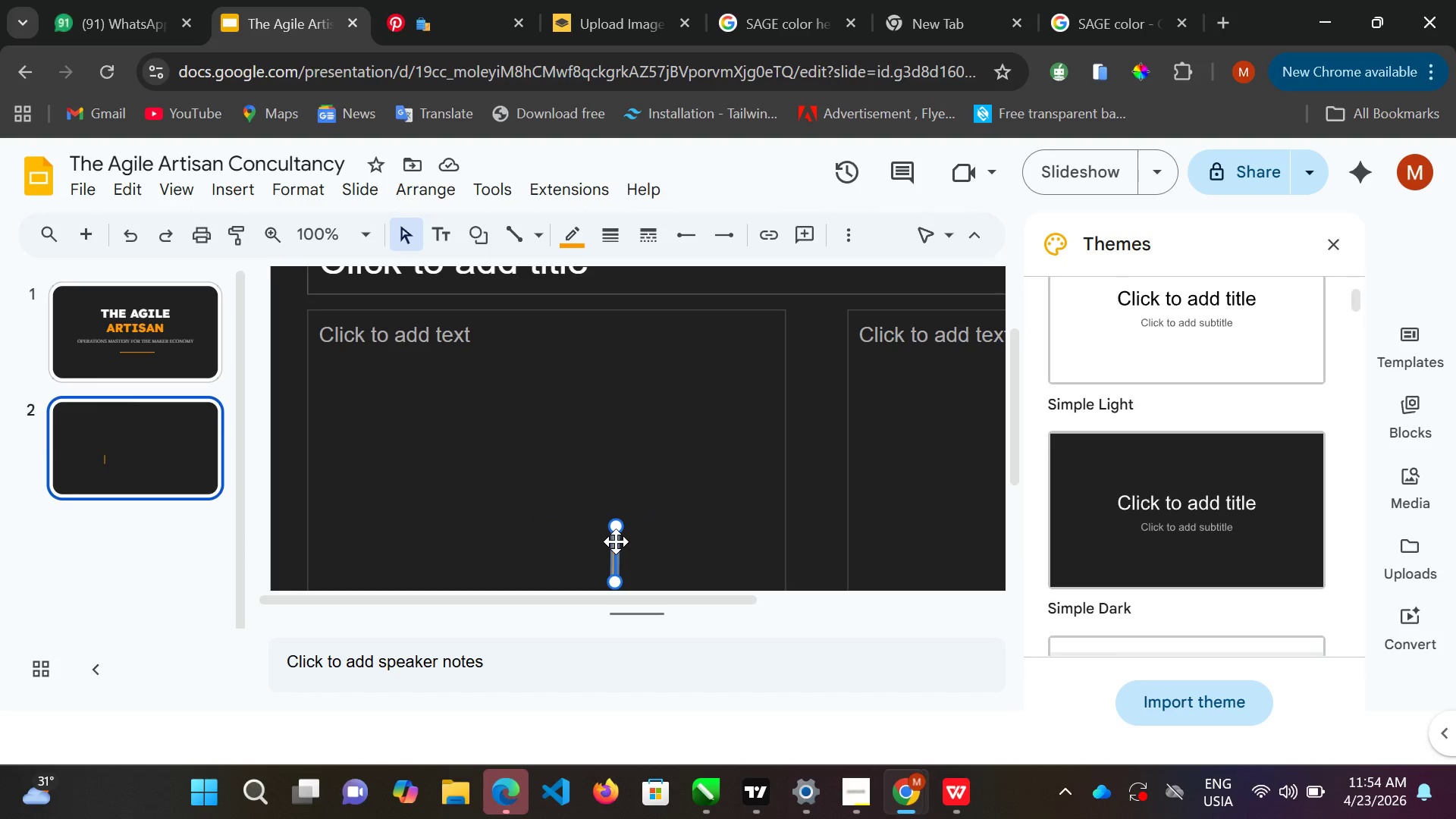 
left_click_drag(start_coordinate=[604, 535], to_coordinate=[596, 528])
 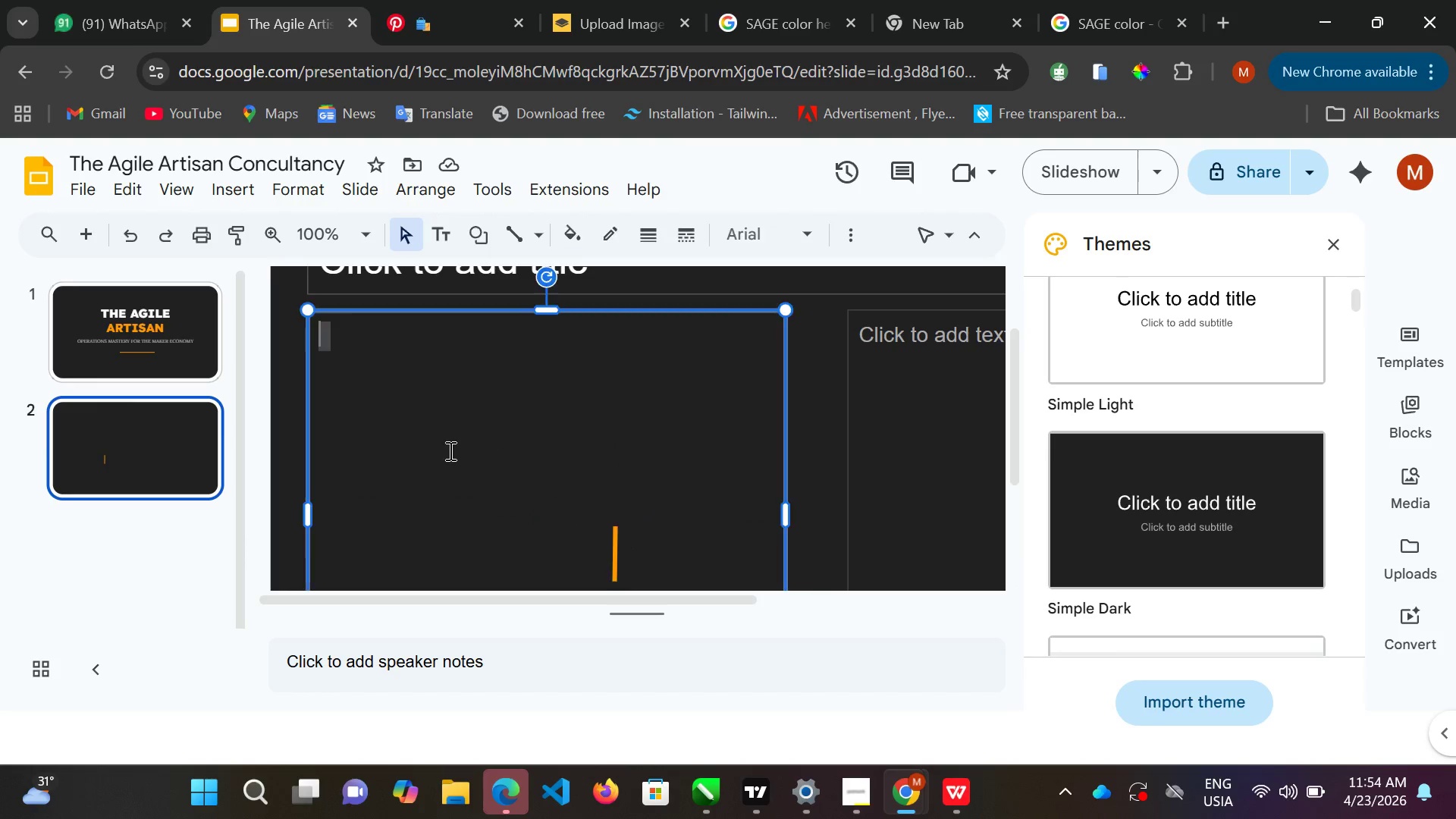 
left_click_drag(start_coordinate=[570, 504], to_coordinate=[368, 421])
 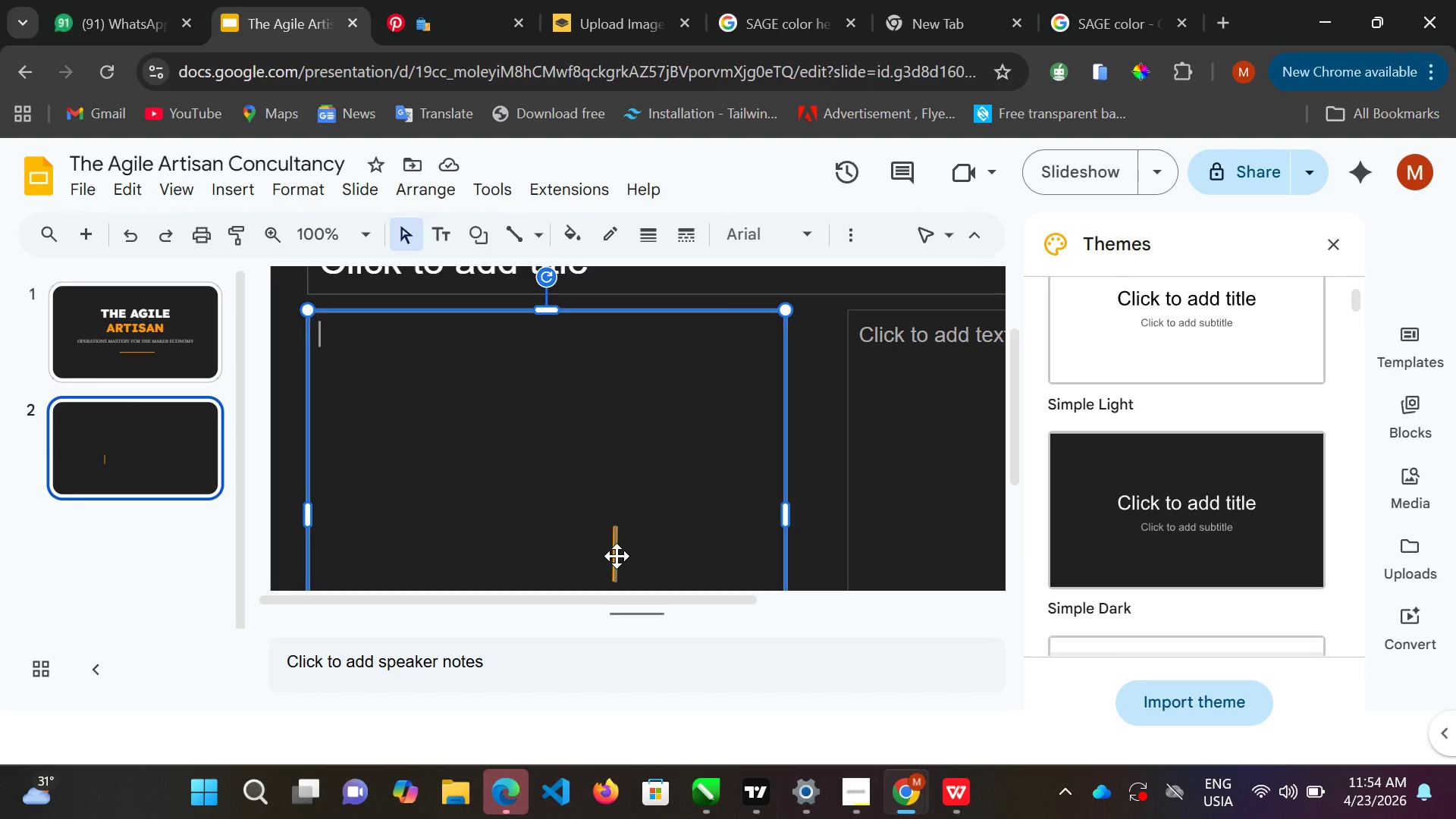 
left_click([617, 556])
 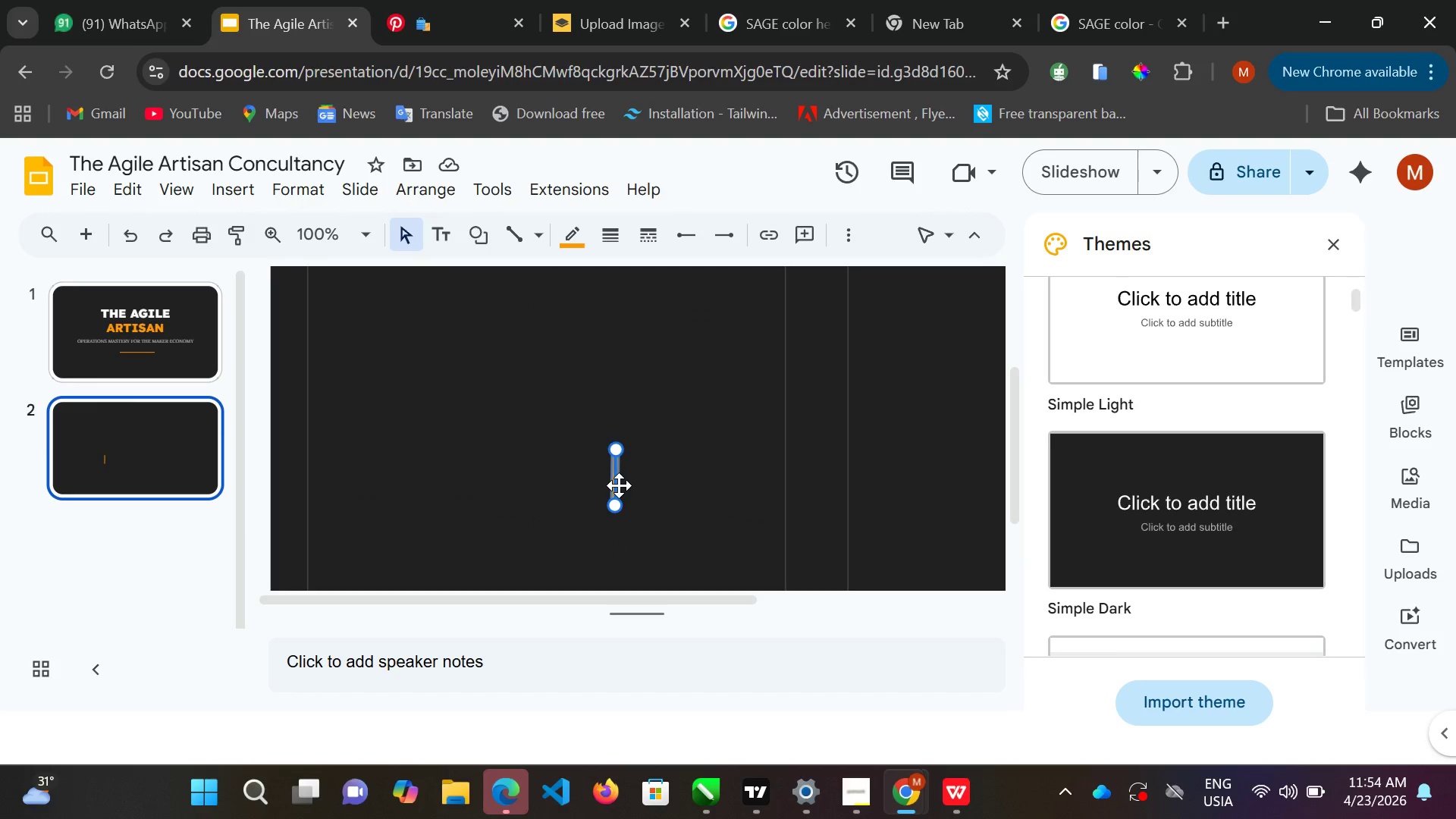 
left_click_drag(start_coordinate=[619, 485], to_coordinate=[604, 477])
 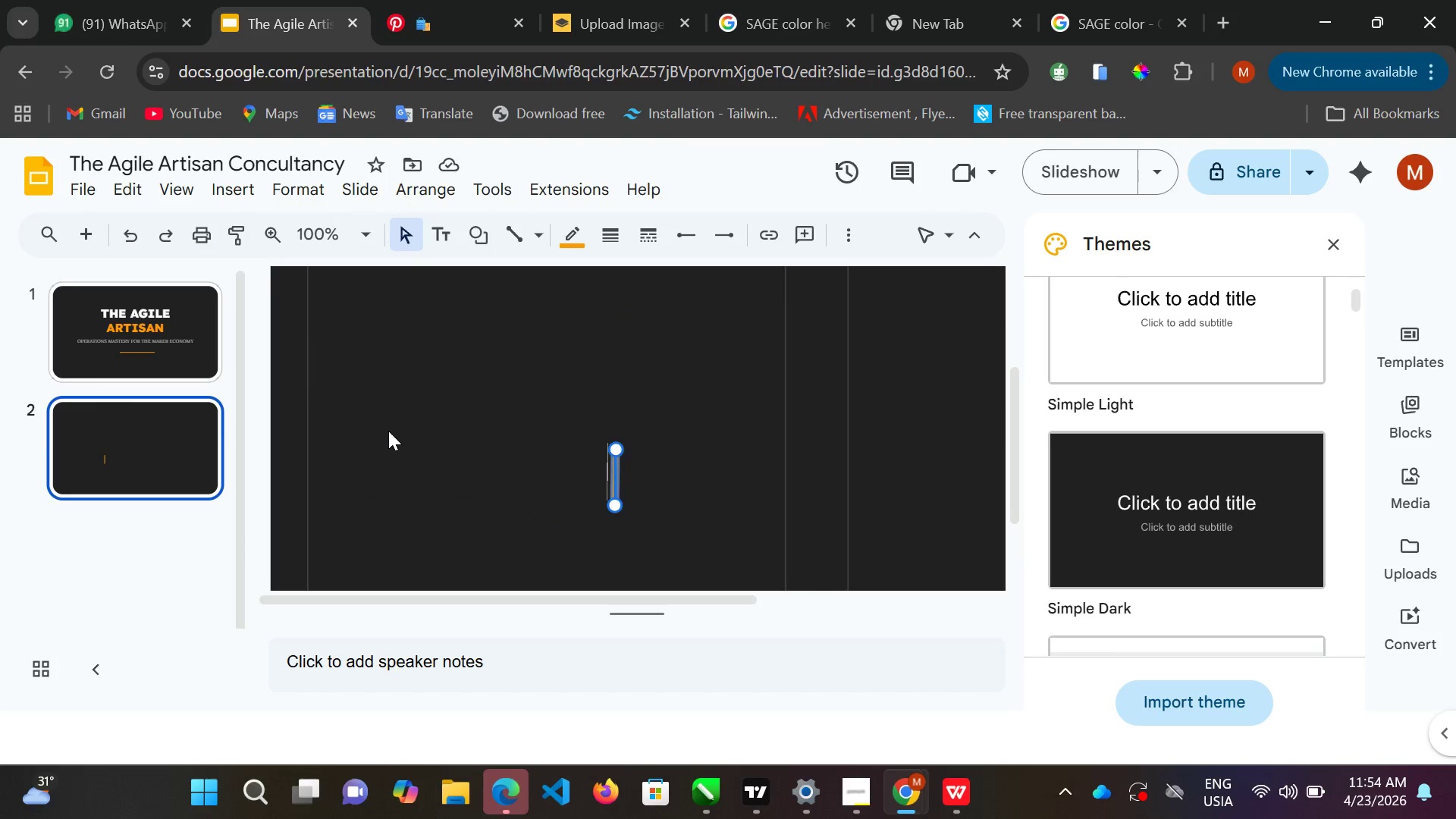 
left_click_drag(start_coordinate=[560, 466], to_coordinate=[386, 431])
 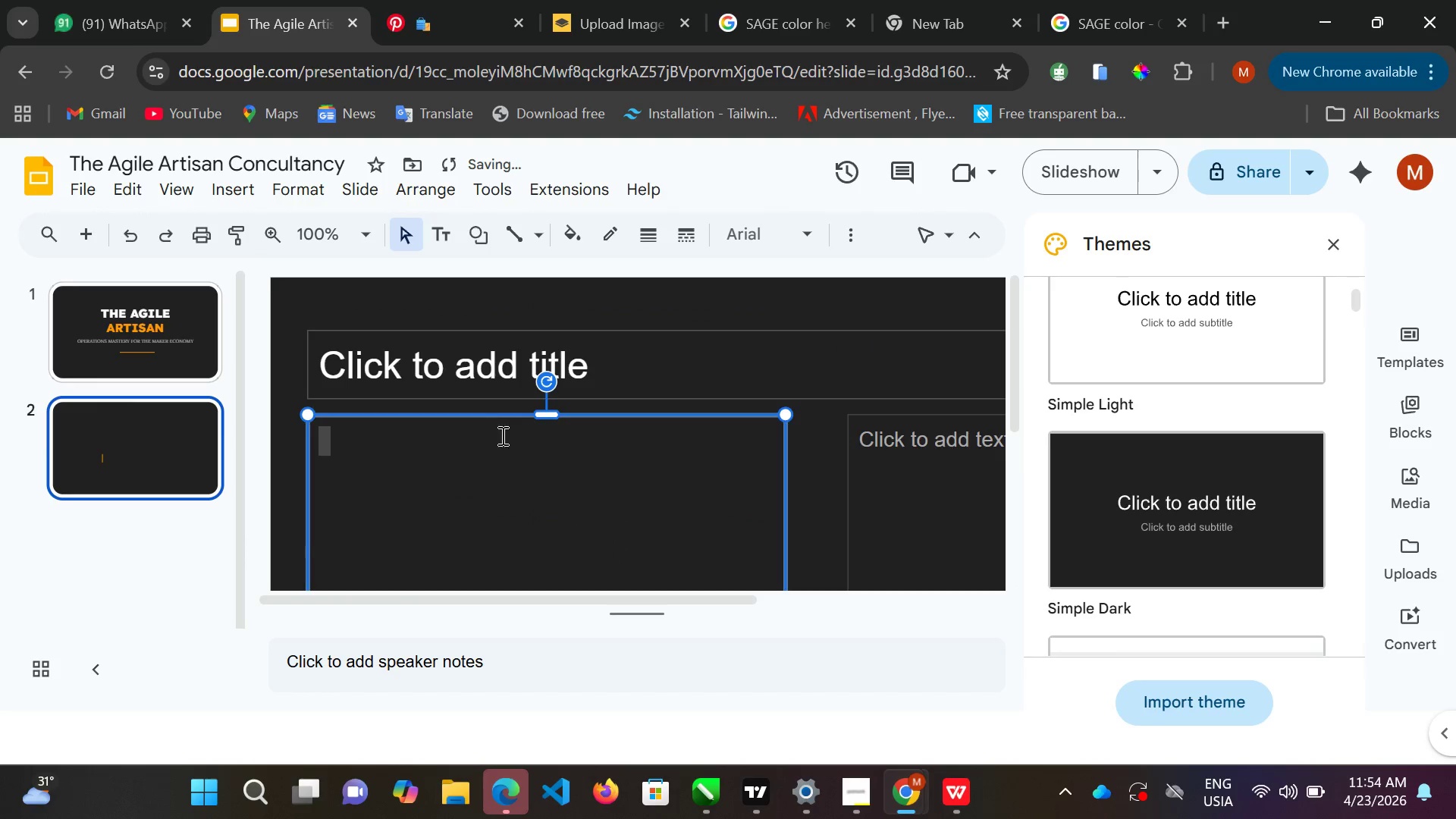 
scroll: coordinate [503, 436], scroll_direction: down, amount: 2.0
 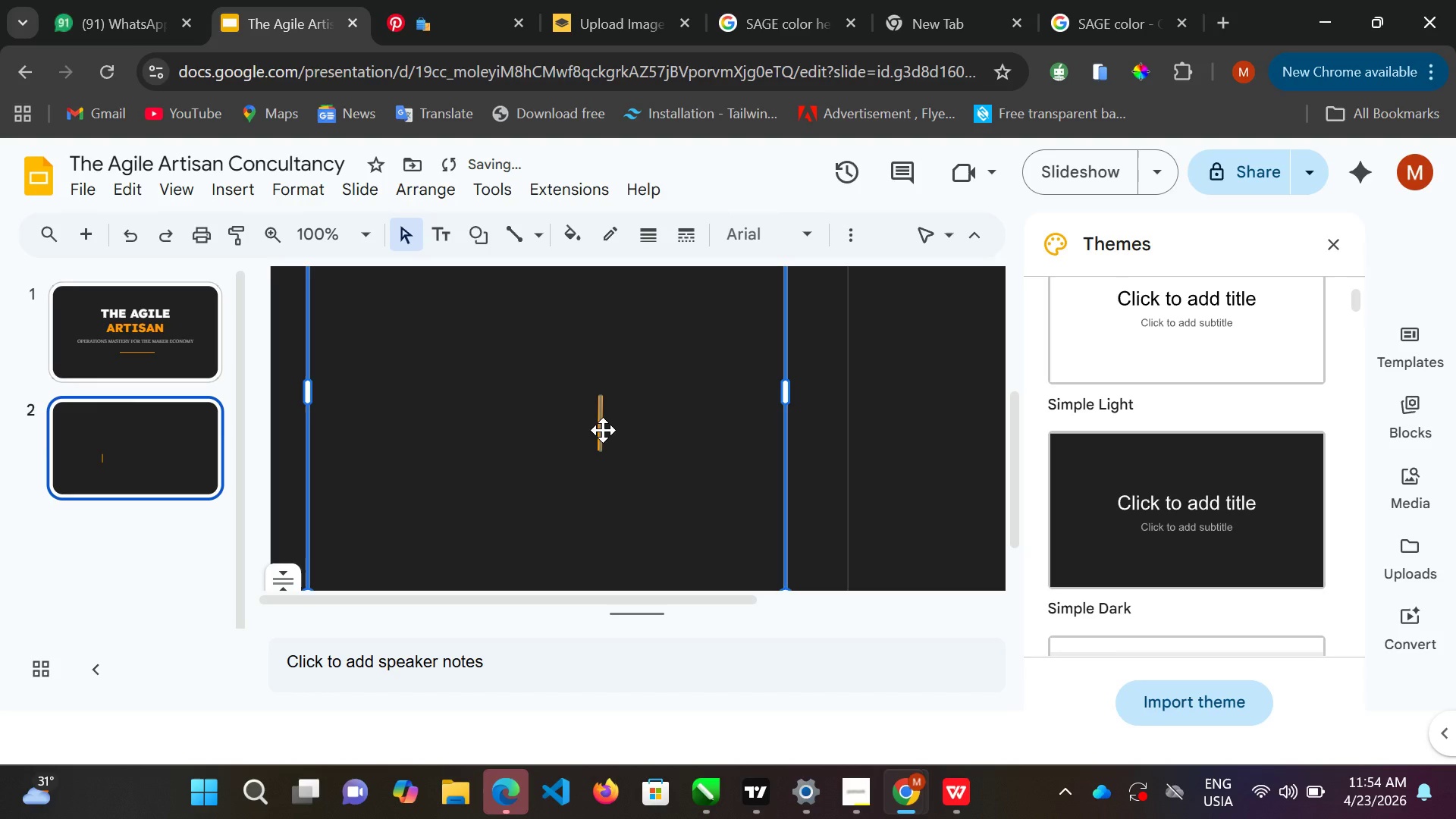 
left_click([603, 430])
 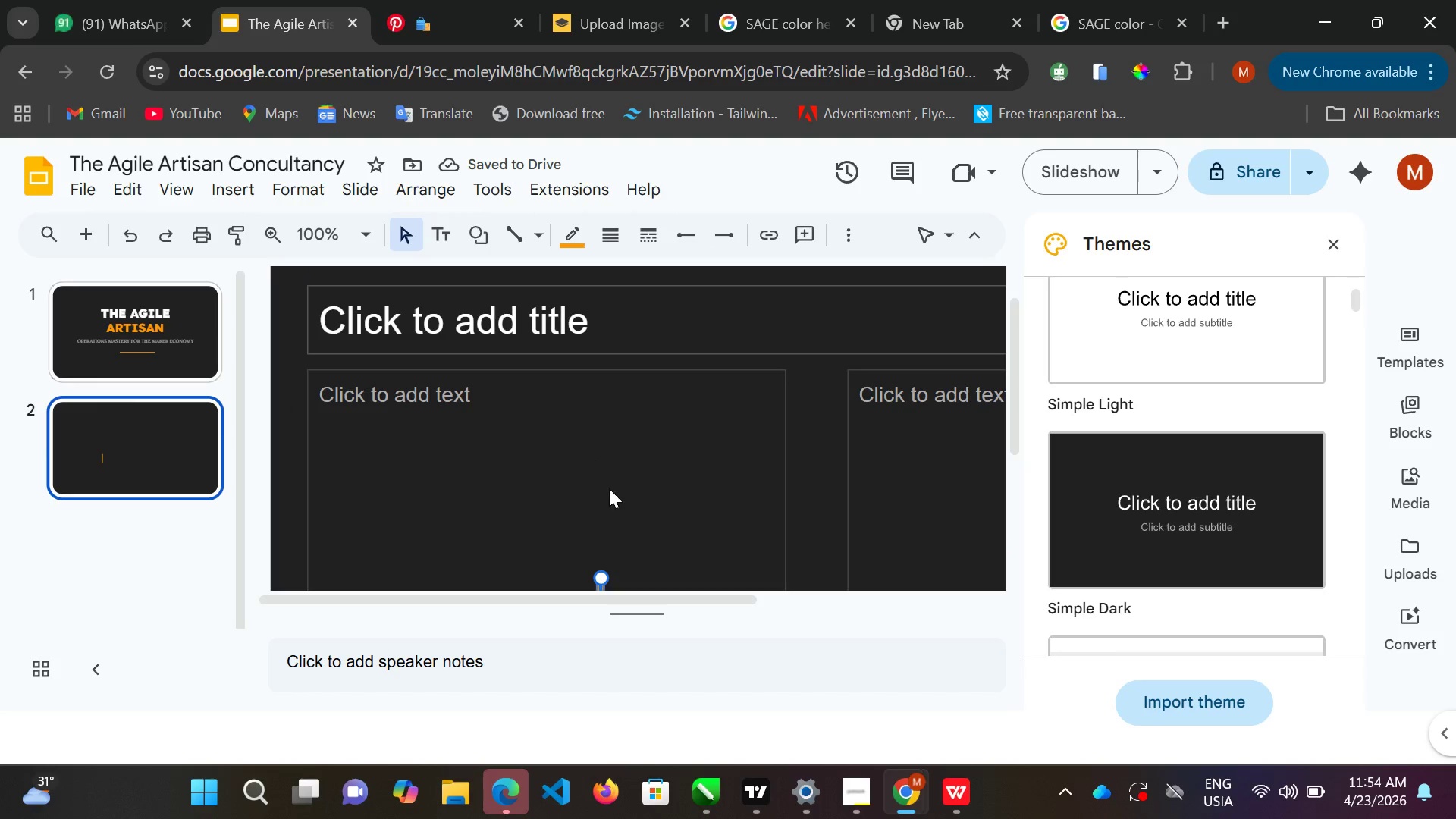 
scroll: coordinate [612, 495], scroll_direction: down, amount: 1.0
 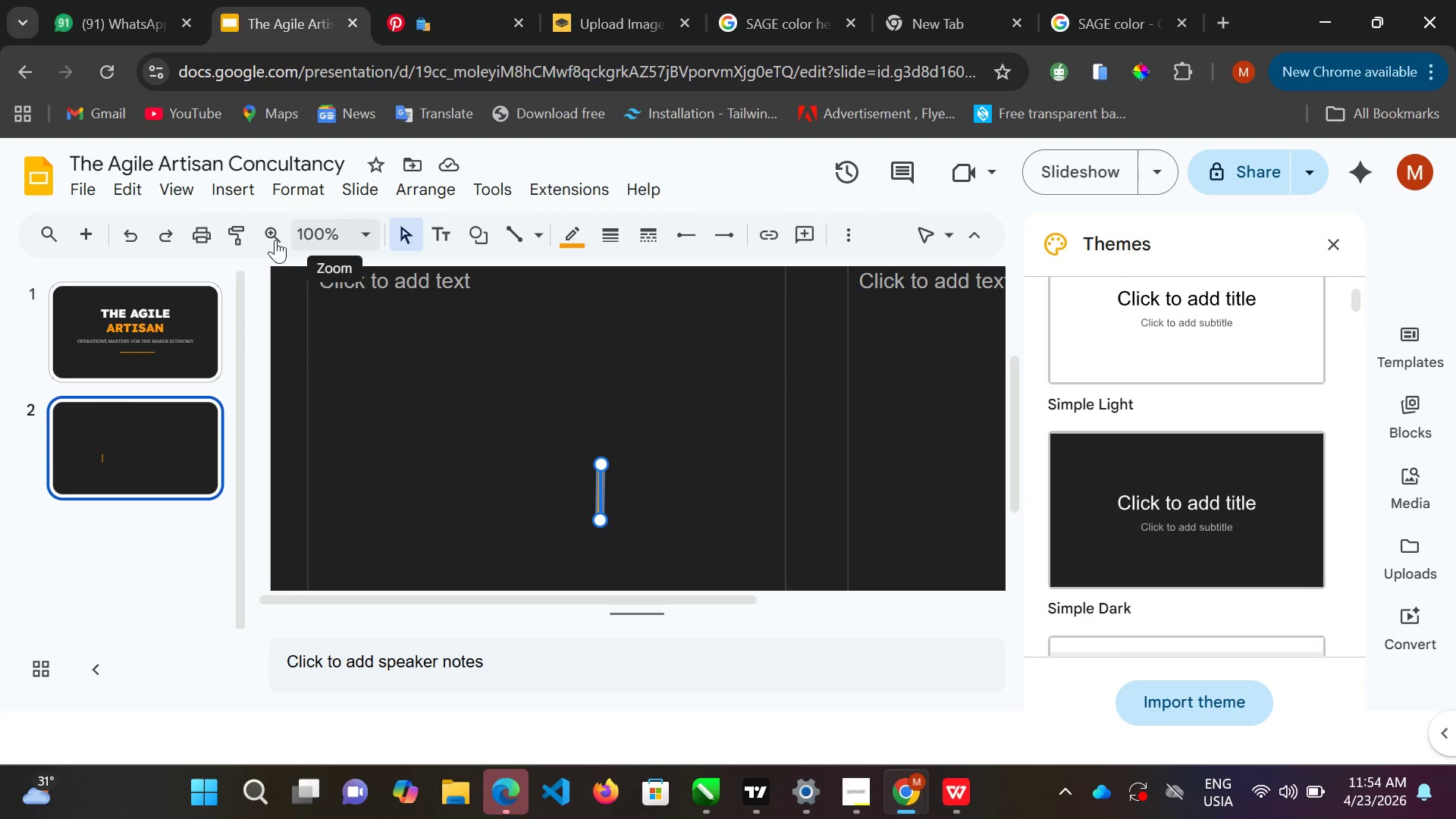 
left_click([275, 240])
 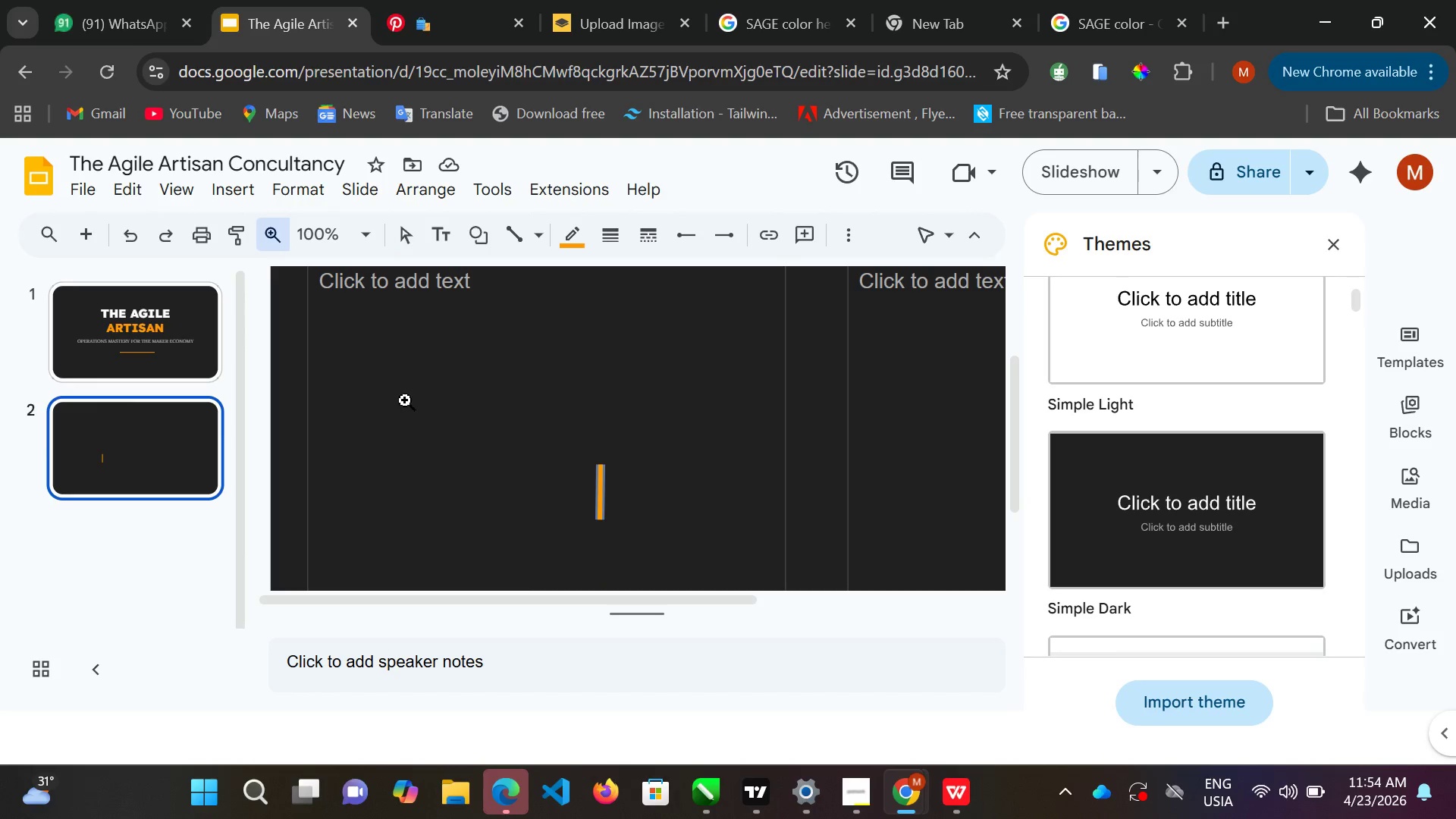 
right_click([405, 400])
 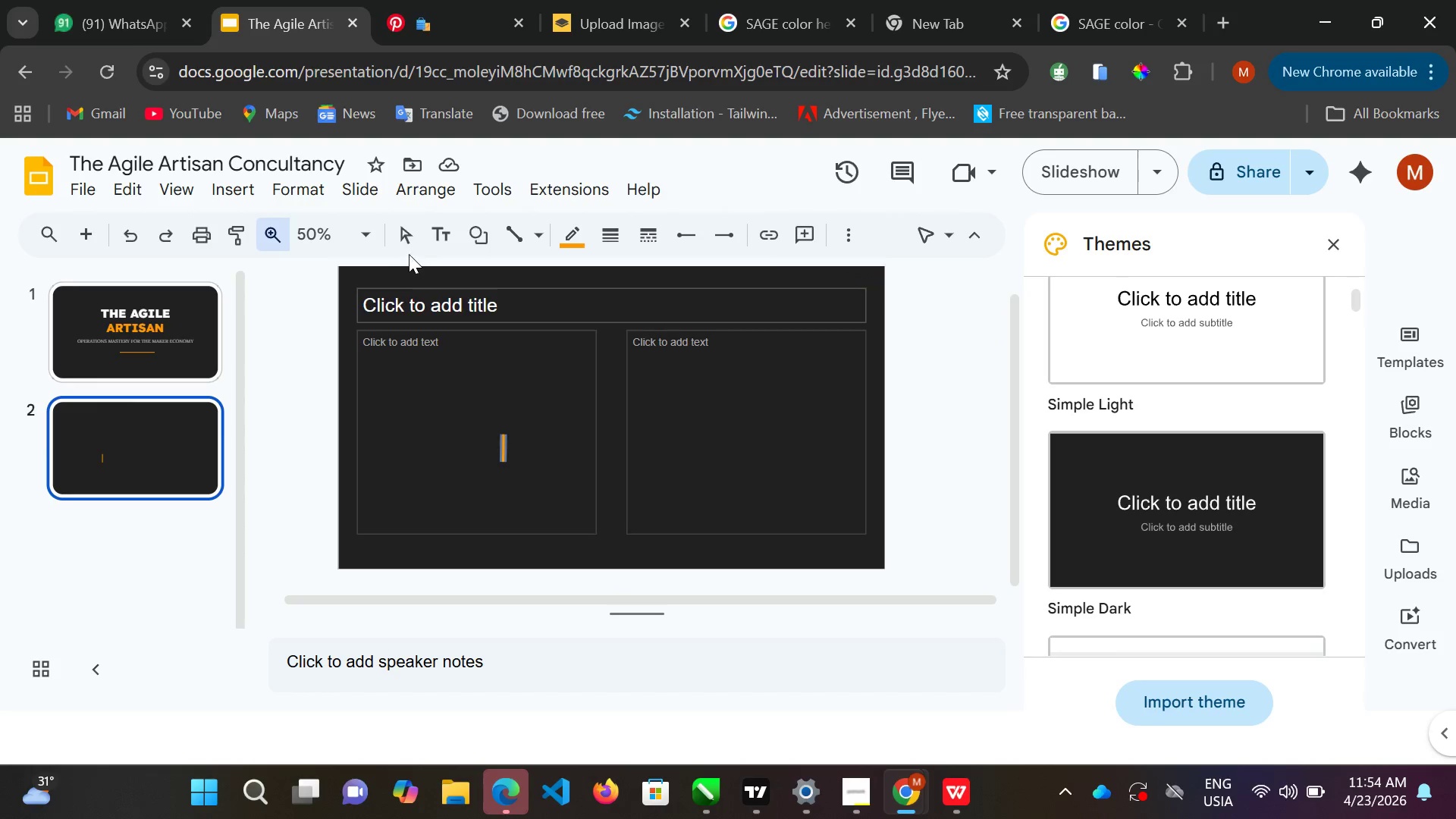 
left_click([406, 234])
 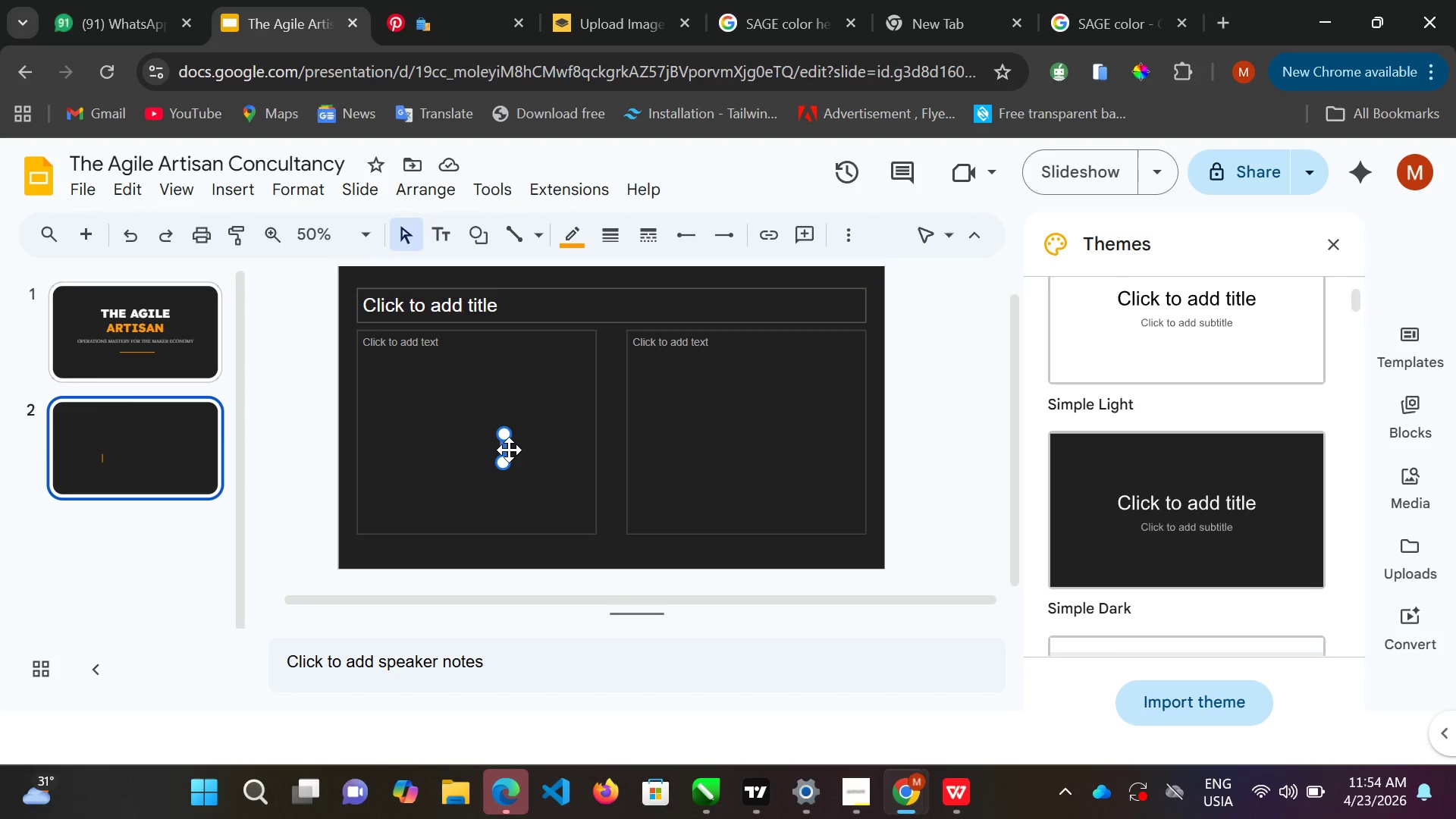 
left_click_drag(start_coordinate=[509, 450], to_coordinate=[484, 443])
 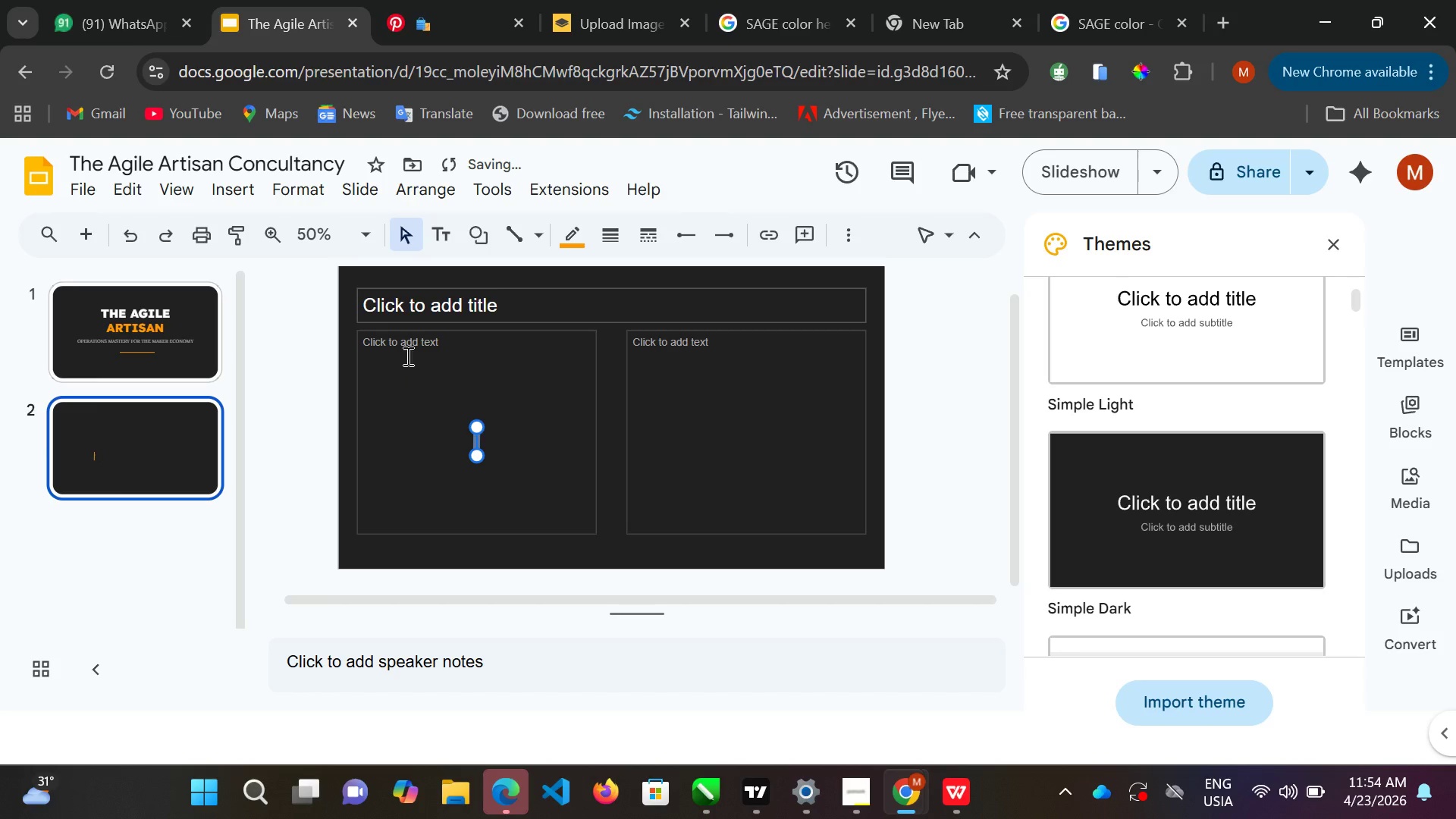 
left_click_drag(start_coordinate=[453, 423], to_coordinate=[369, 293])
 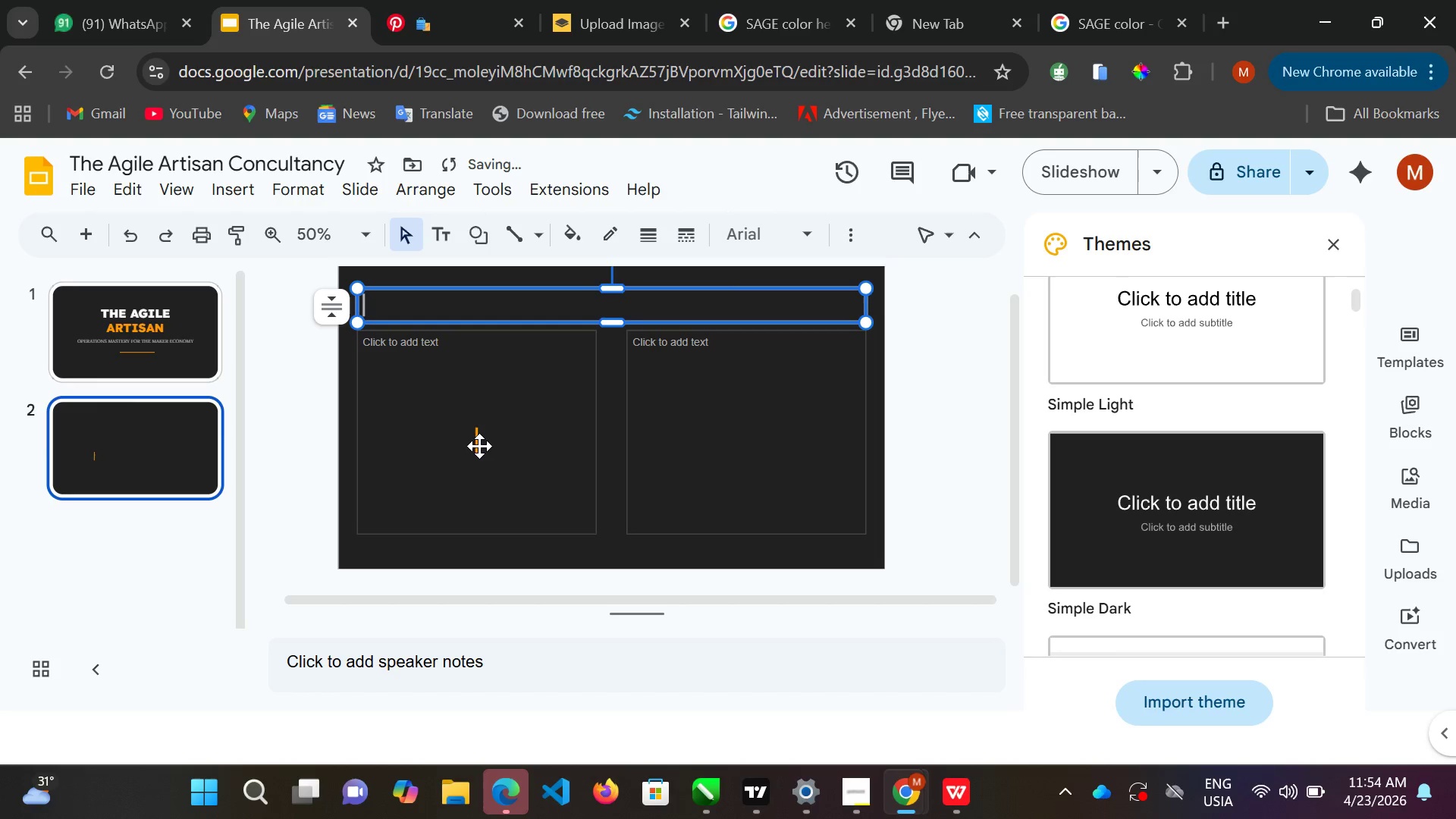 
double_click([479, 445])
 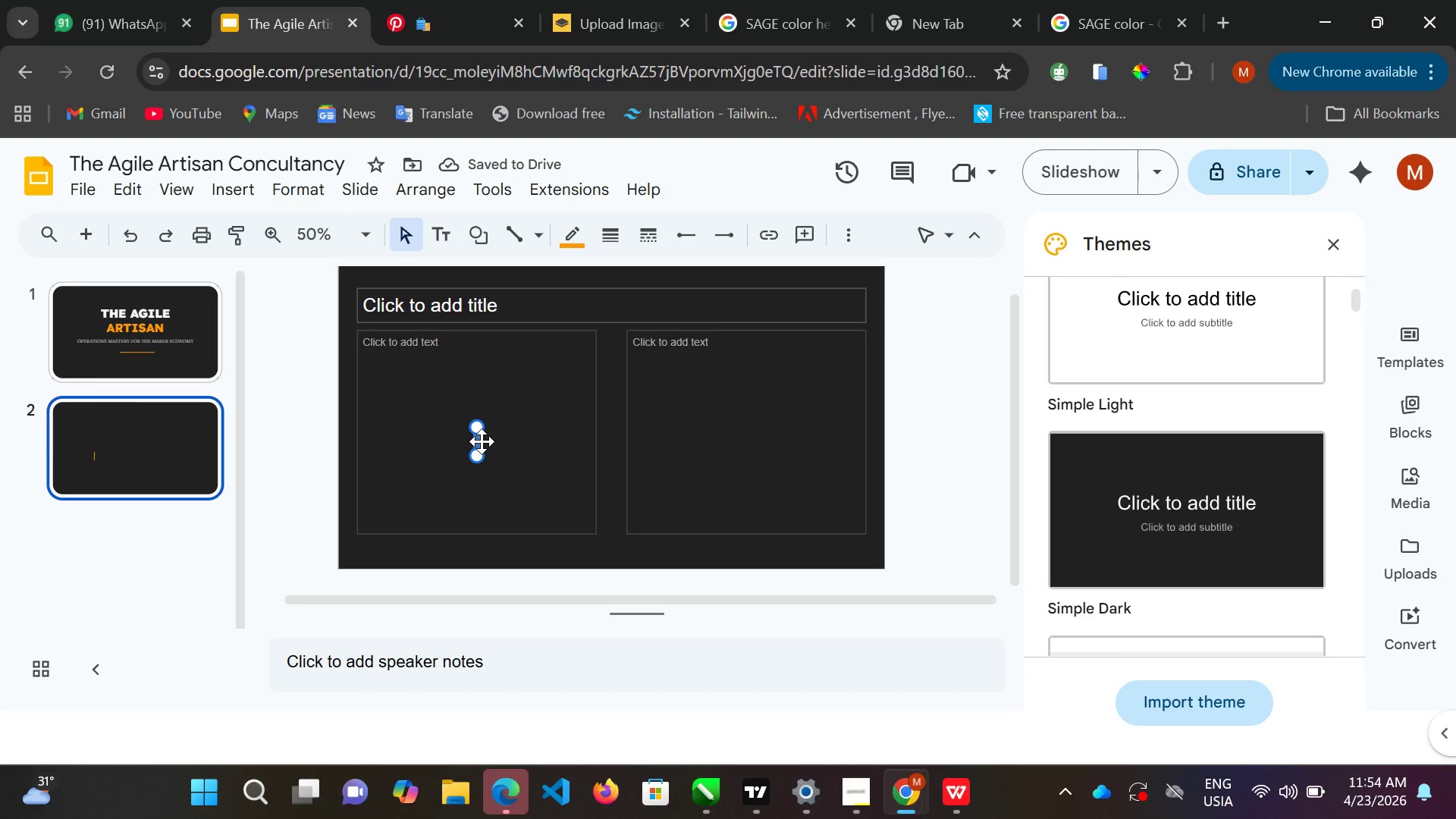 
left_click_drag(start_coordinate=[482, 441], to_coordinate=[463, 429])
 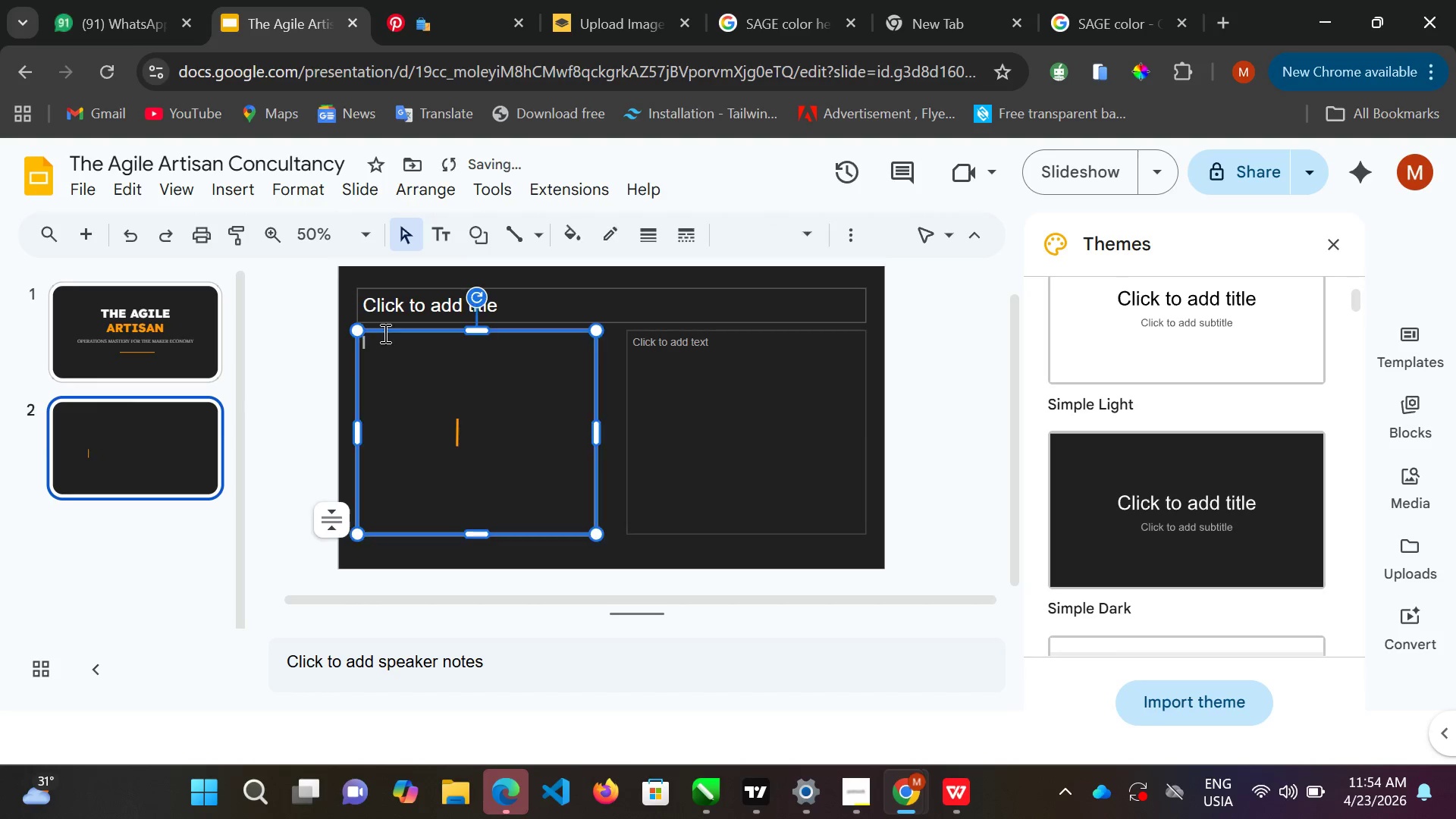 
left_click_drag(start_coordinate=[415, 403], to_coordinate=[406, 398])
 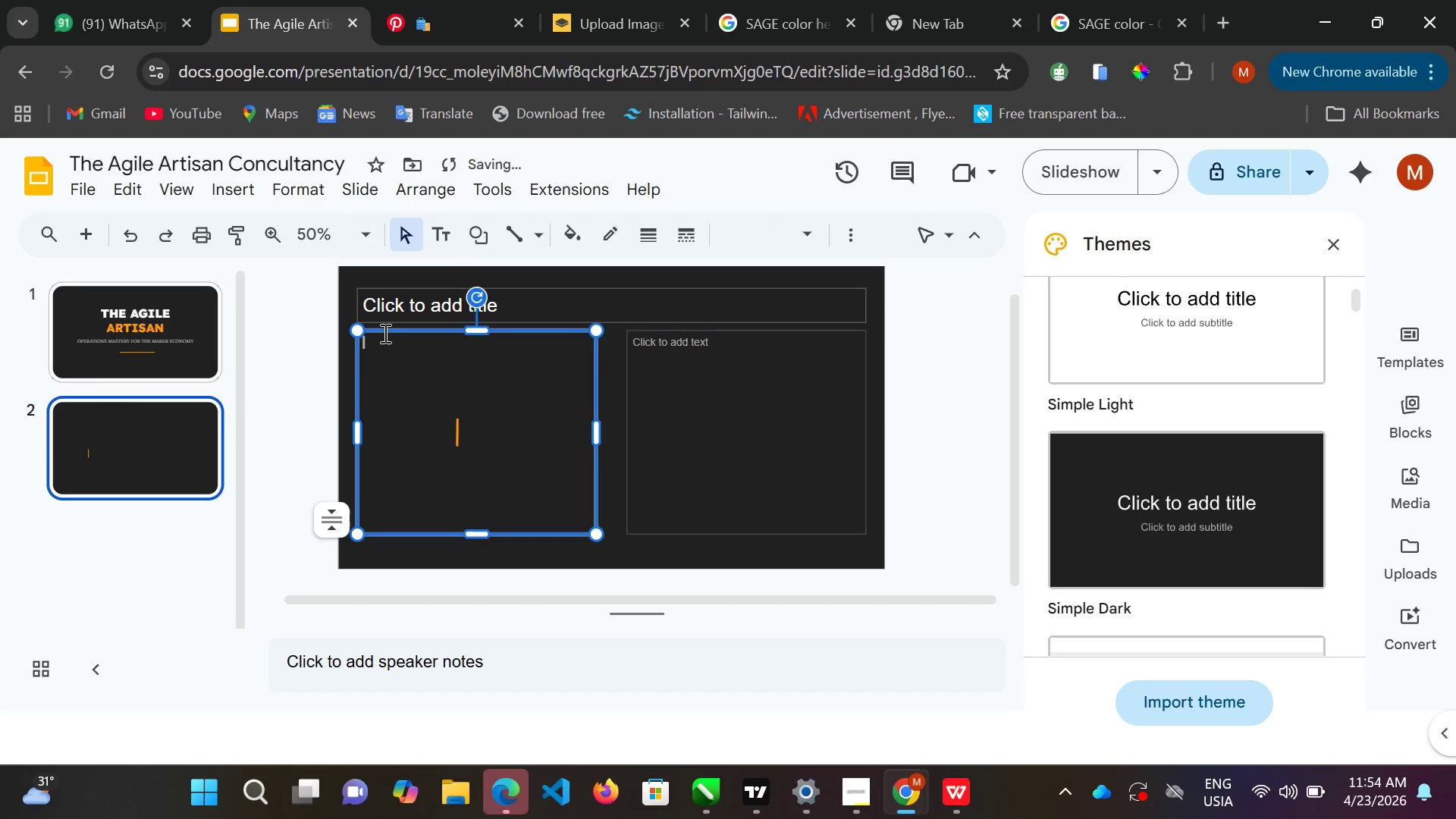 
left_click_drag(start_coordinate=[398, 391], to_coordinate=[383, 316])
 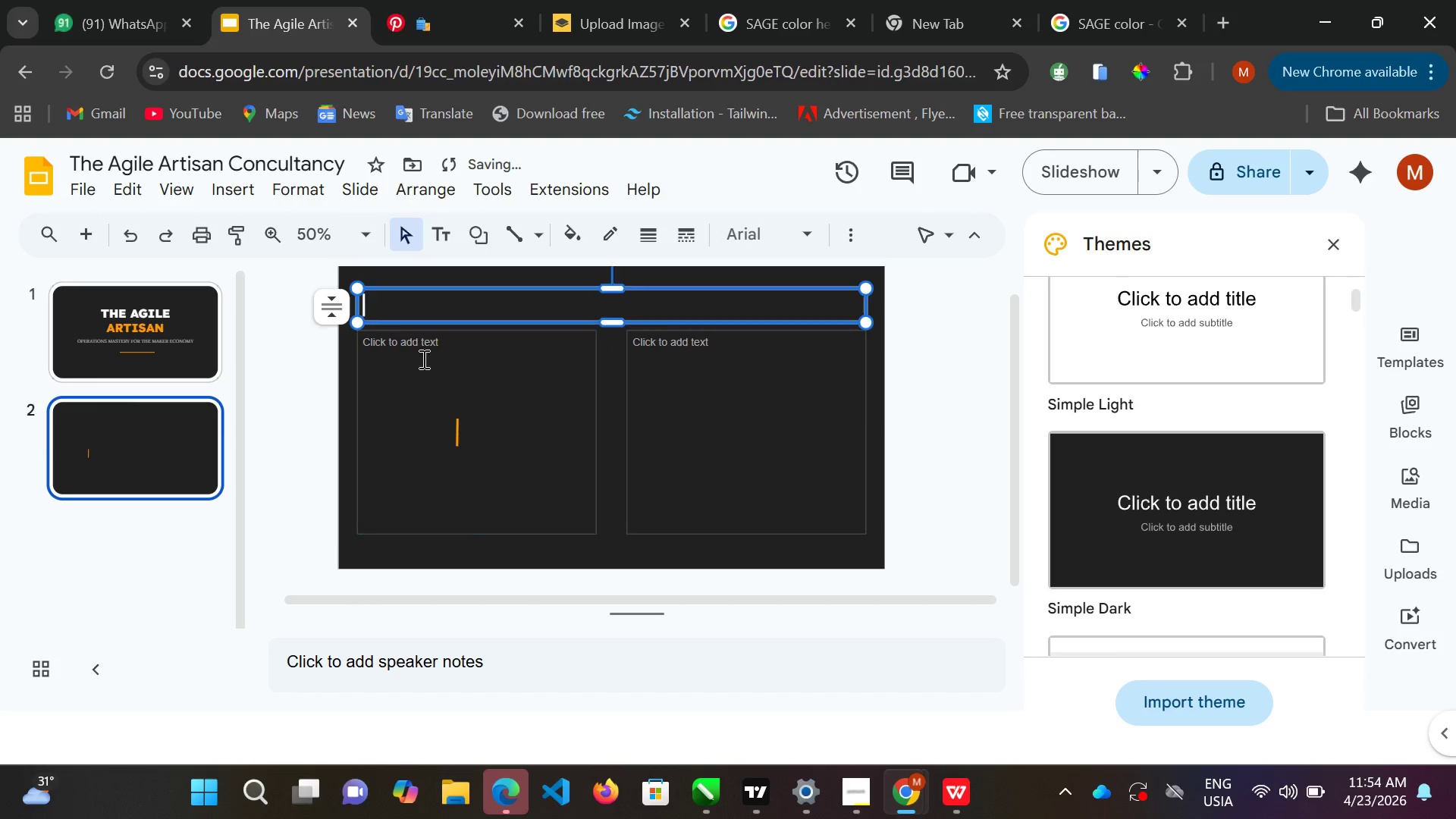 
left_click([383, 316])
 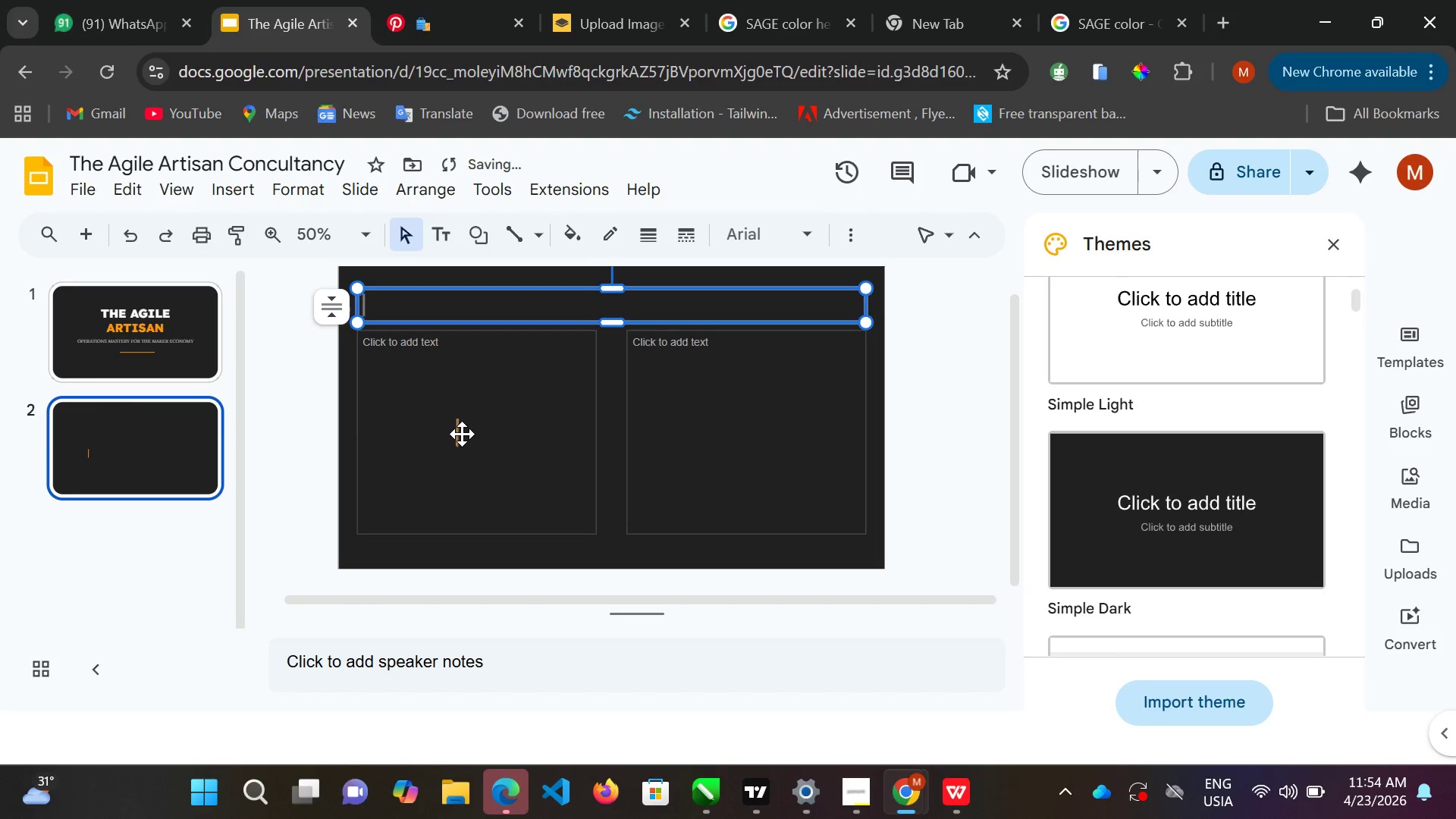 
double_click([462, 434])
 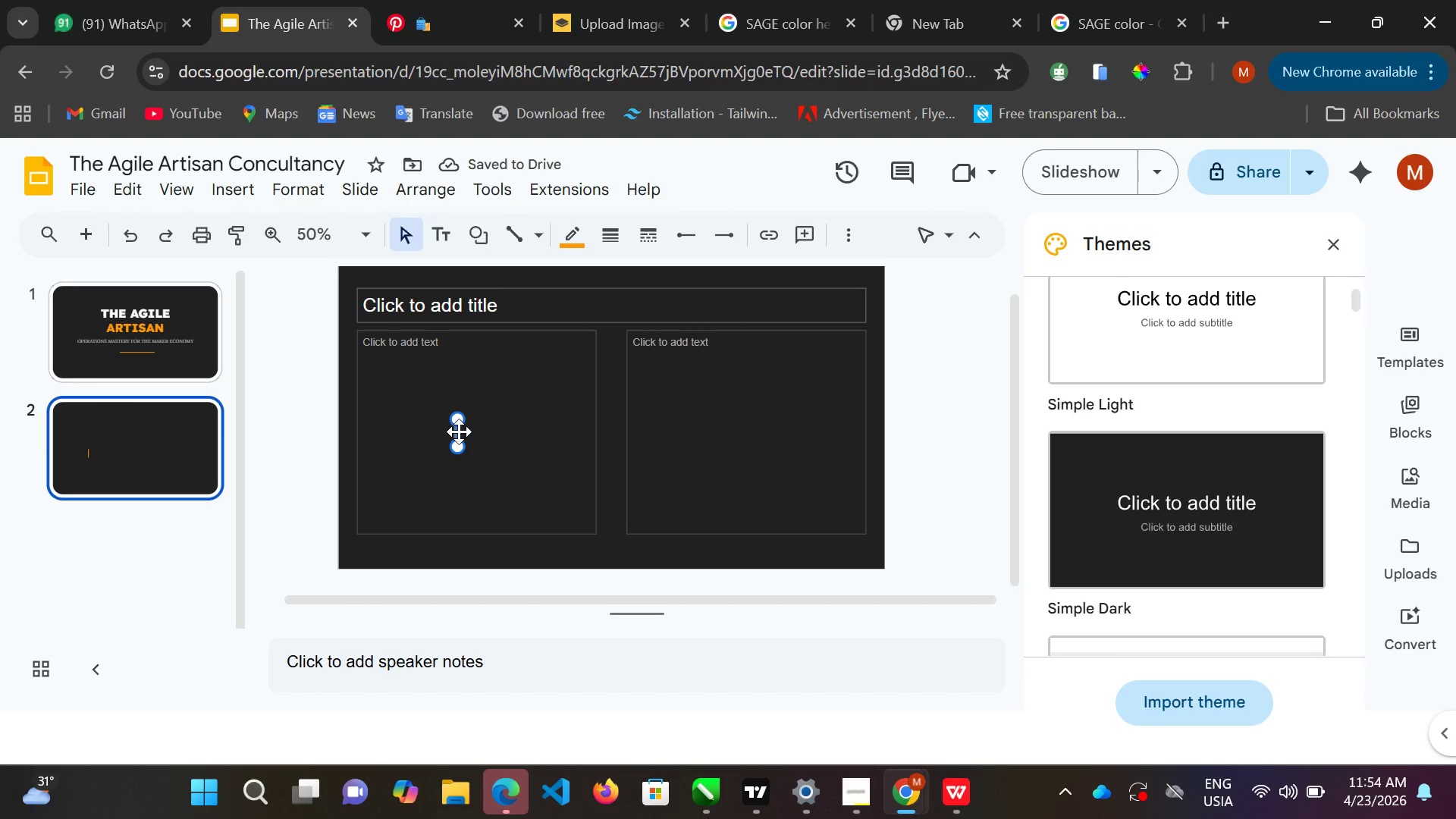 
left_click_drag(start_coordinate=[459, 431], to_coordinate=[408, 366])
 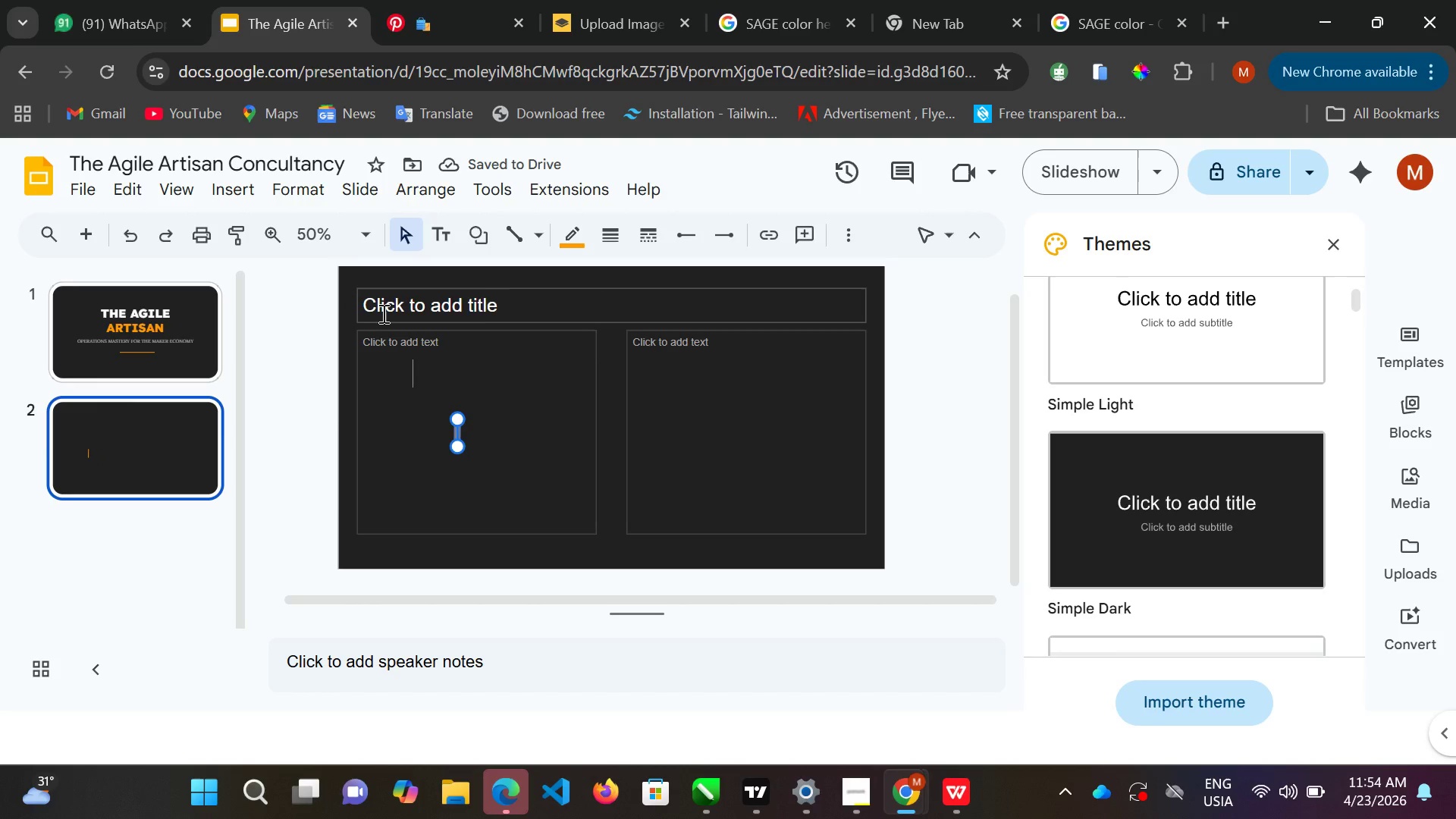 
left_click_drag(start_coordinate=[397, 352], to_coordinate=[391, 342])
 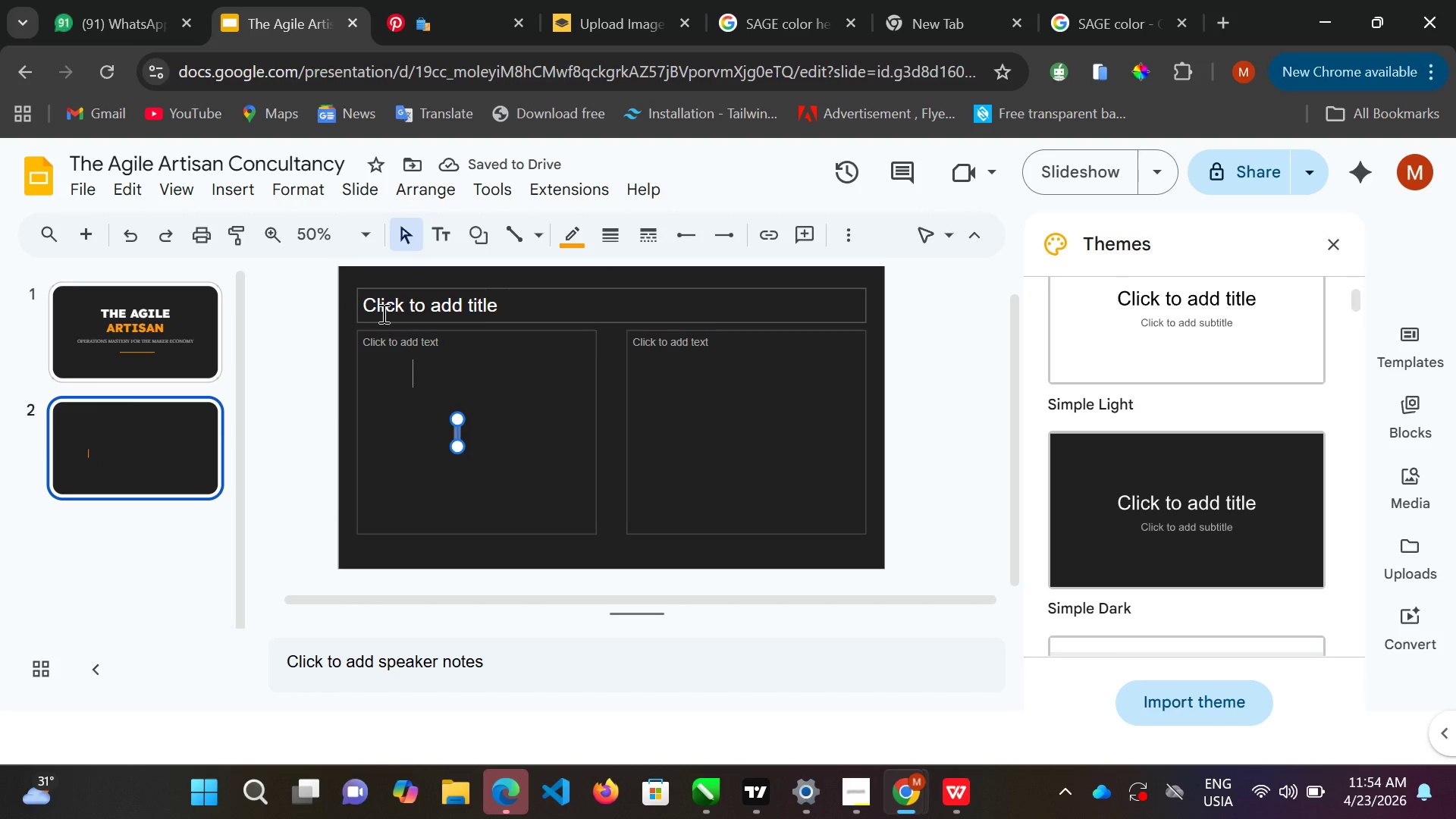 
left_click_drag(start_coordinate=[389, 336], to_coordinate=[382, 313])
 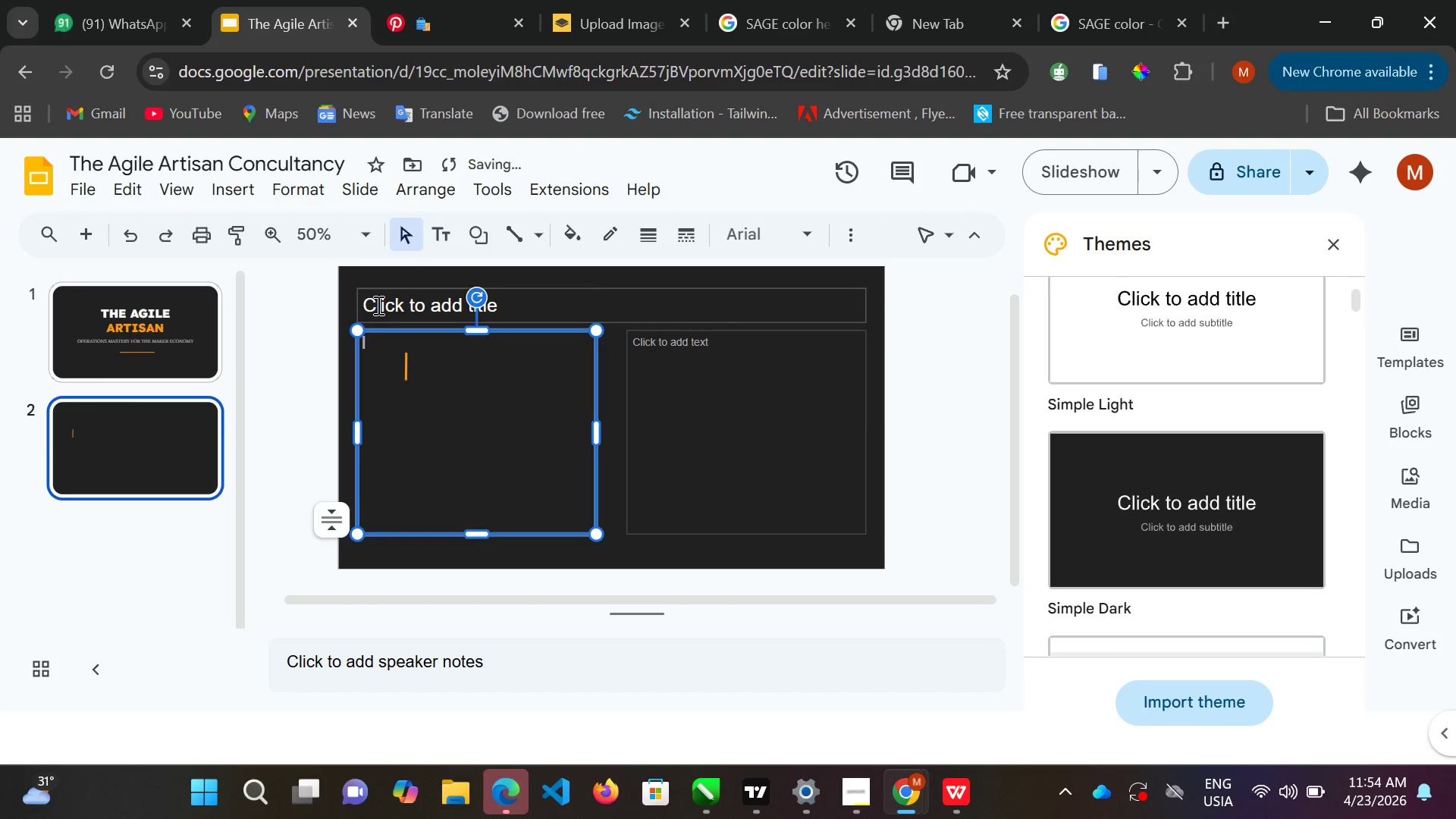 
left_click_drag(start_coordinate=[381, 310], to_coordinate=[376, 303])
 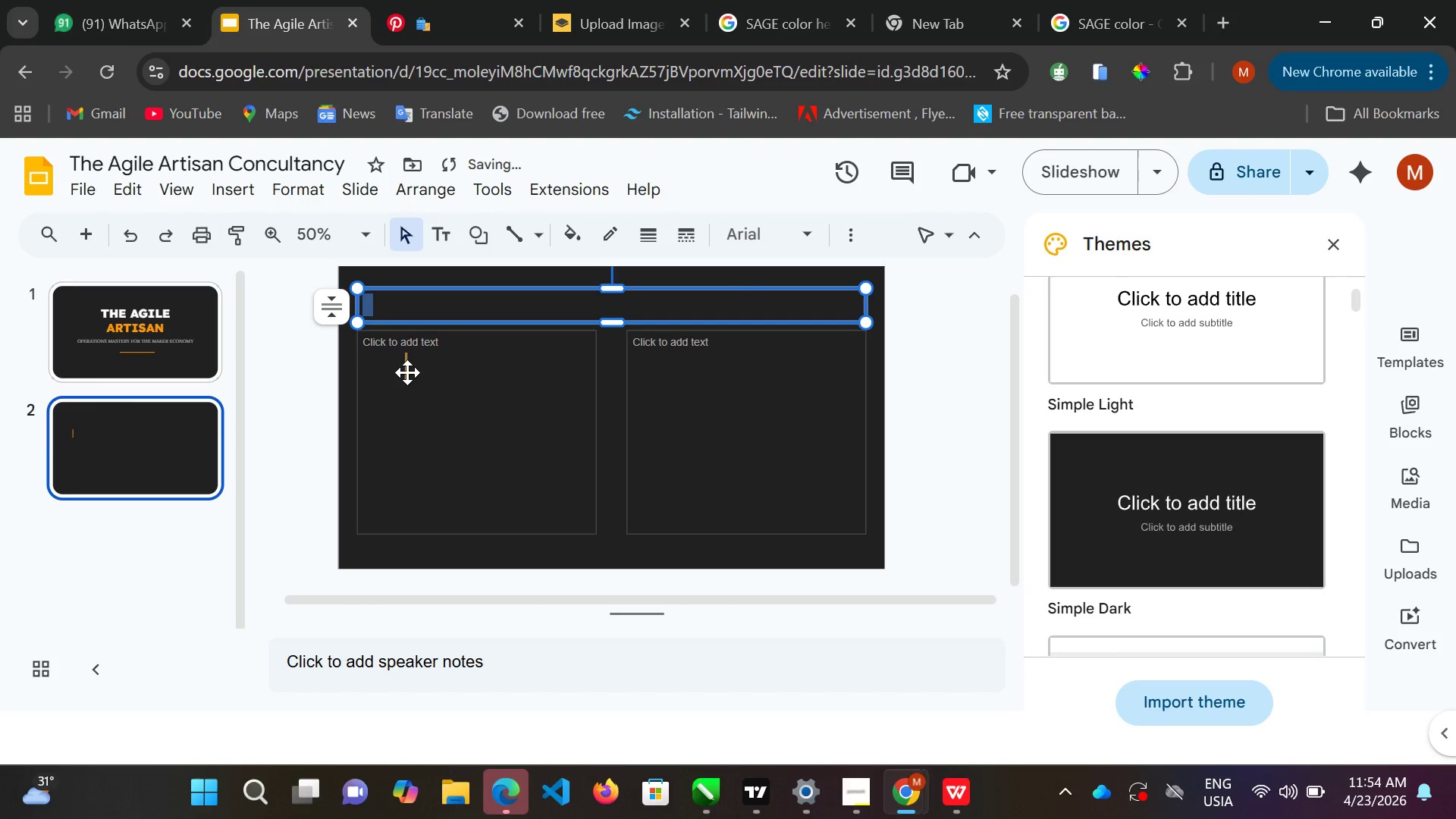 
left_click([407, 372])
 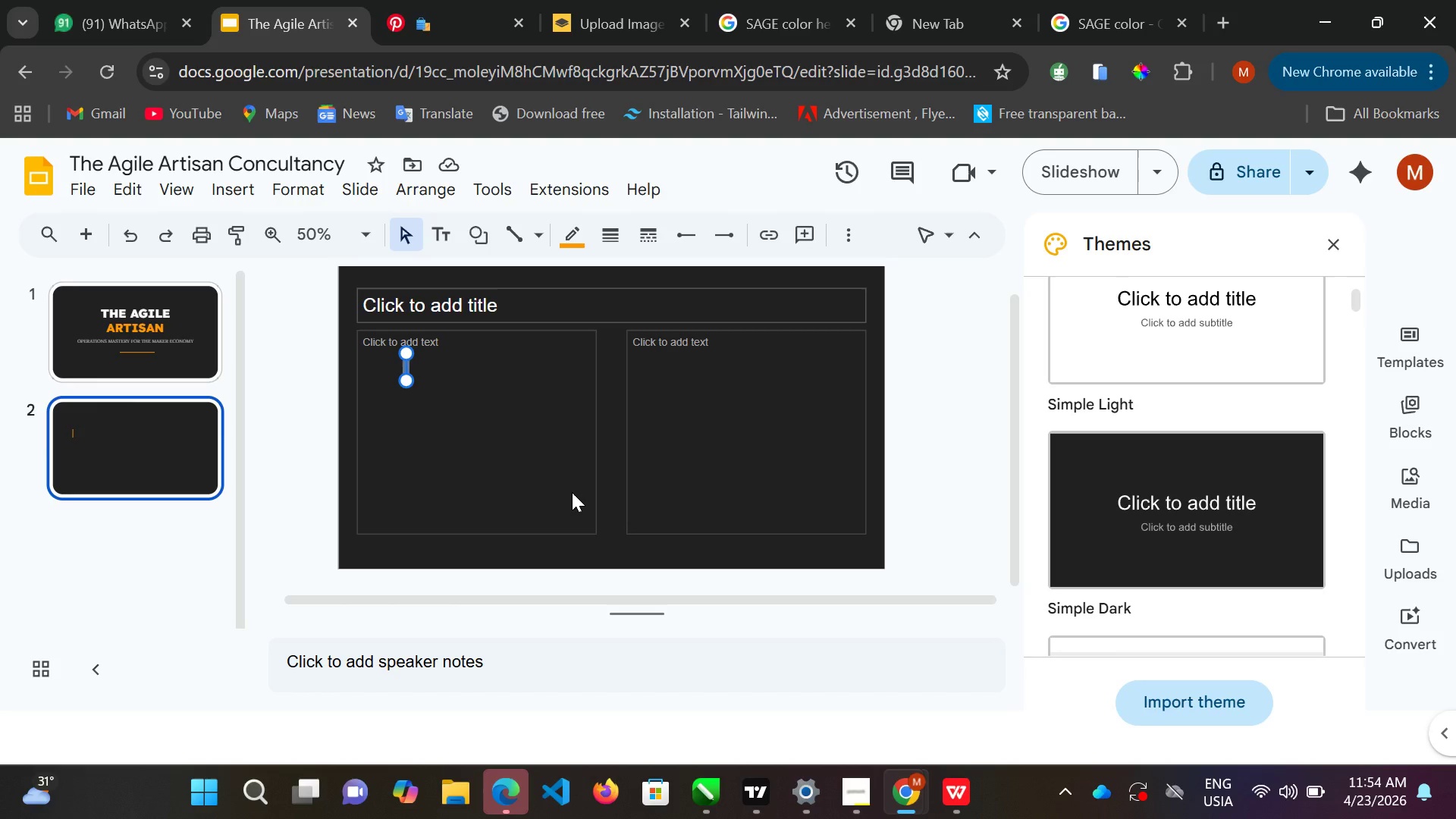 
wait(12.42)
 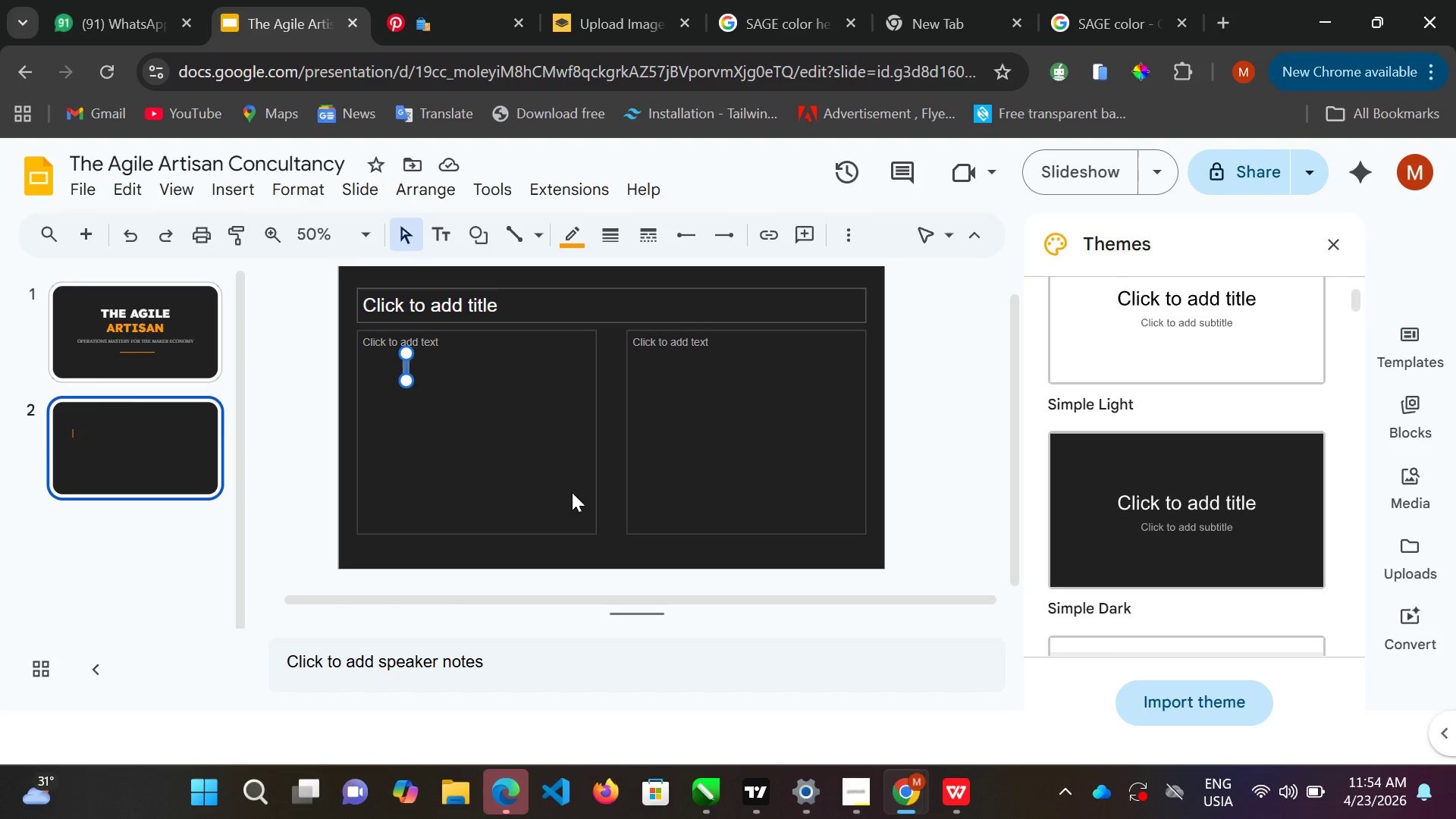 
scroll: coordinate [413, 359], scroll_direction: up, amount: 1.0
 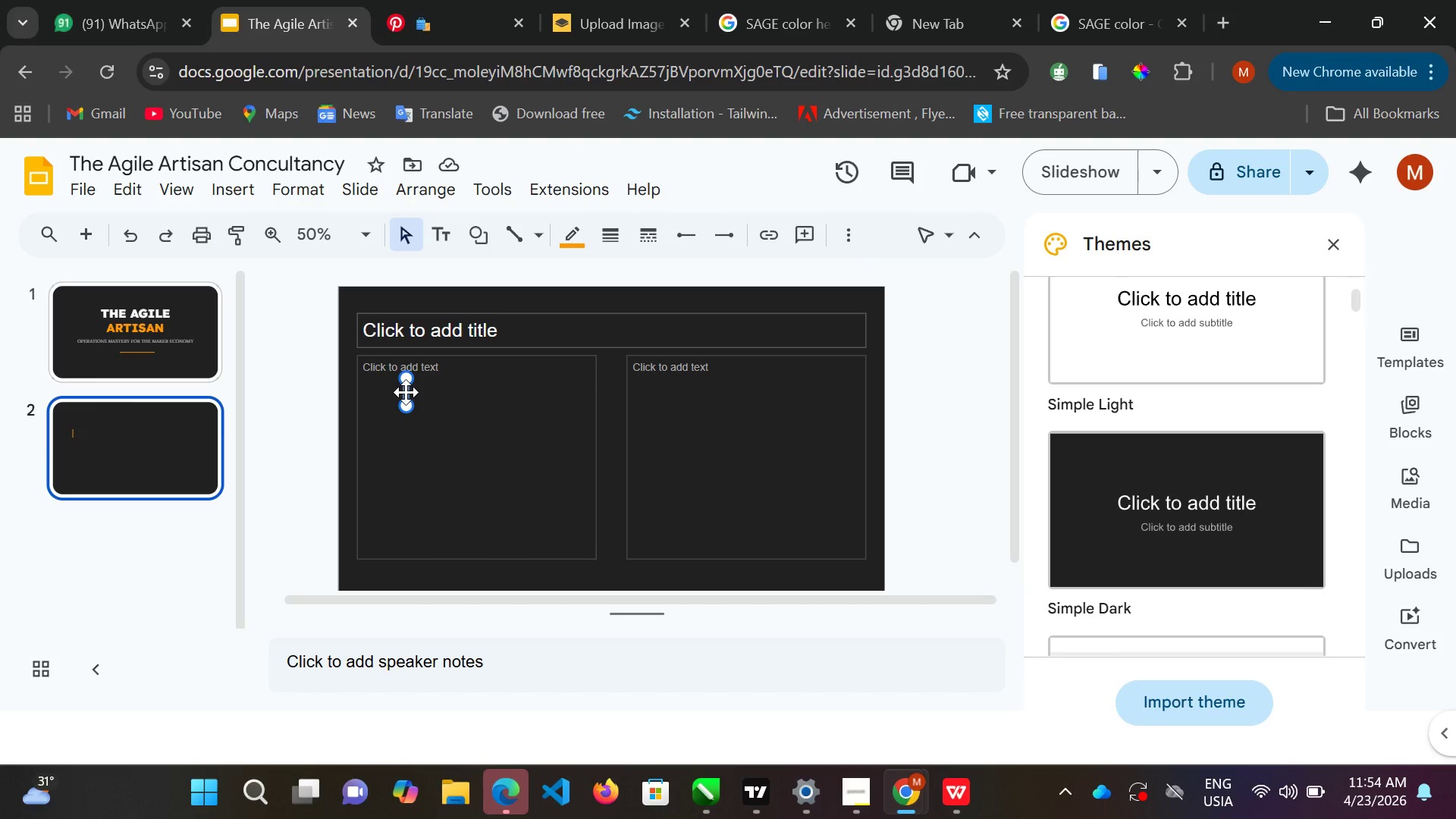 
double_click([406, 392])
 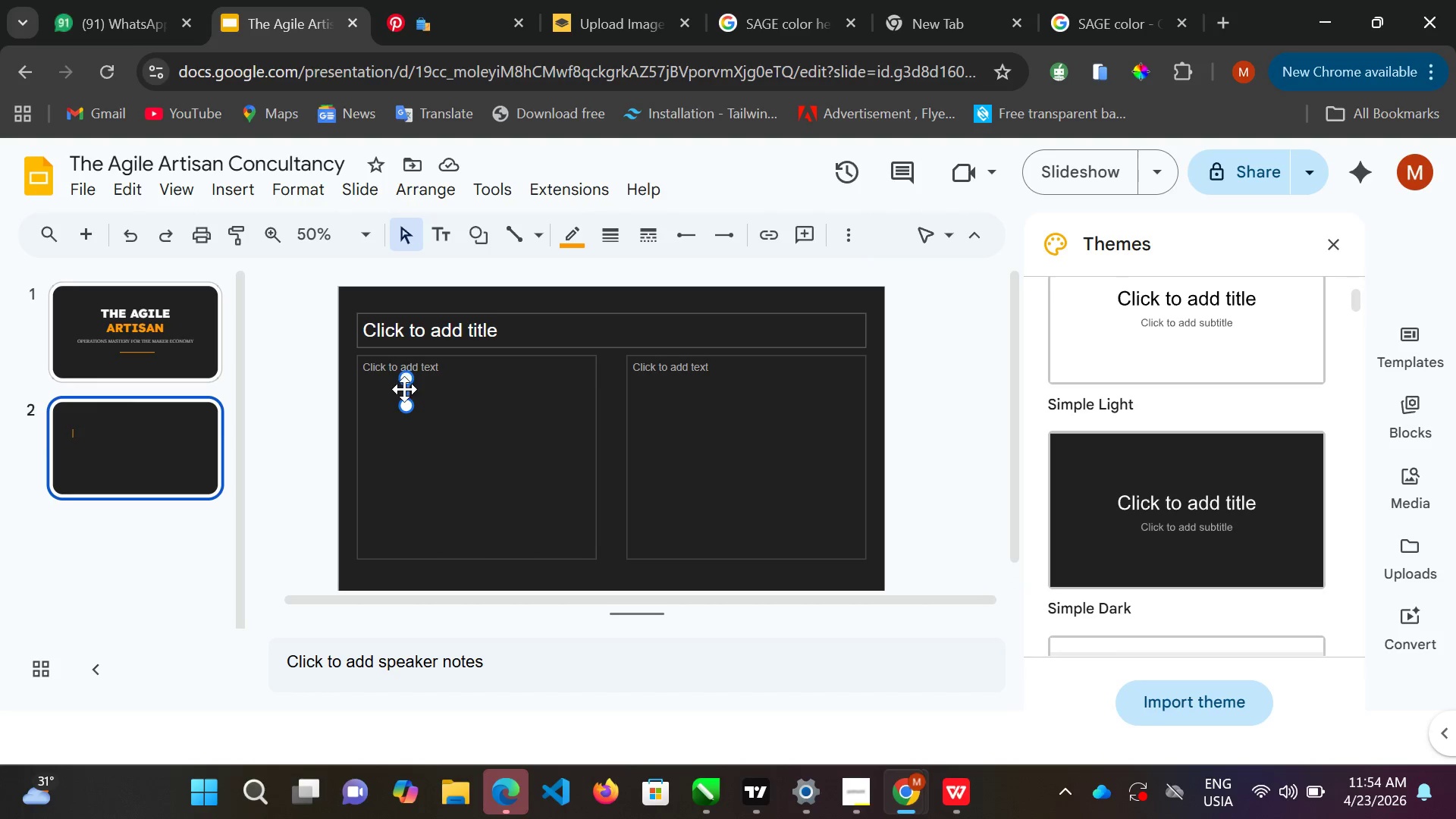 
left_click([404, 389])
 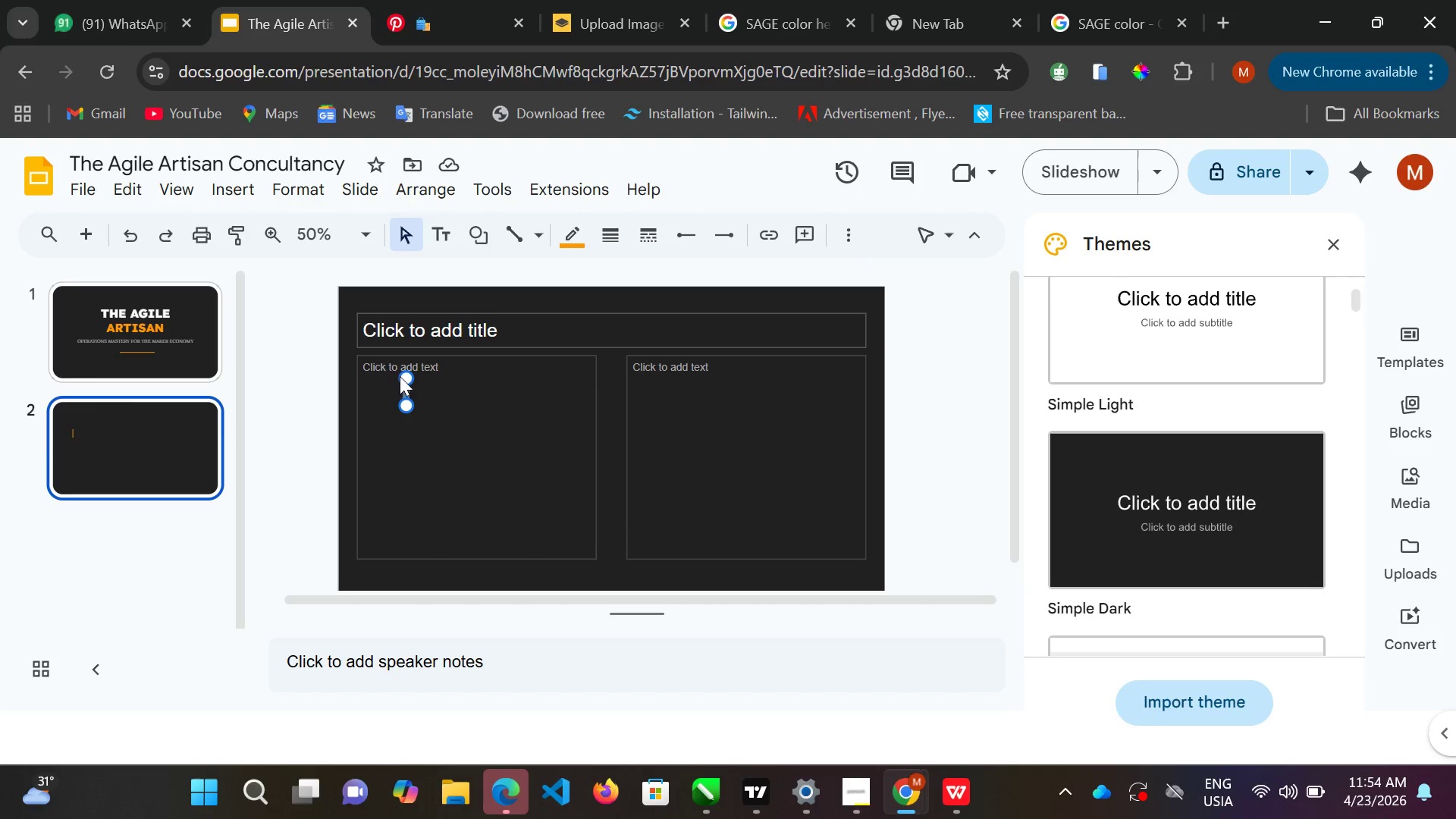 
left_click_drag(start_coordinate=[406, 389], to_coordinate=[378, 350])
 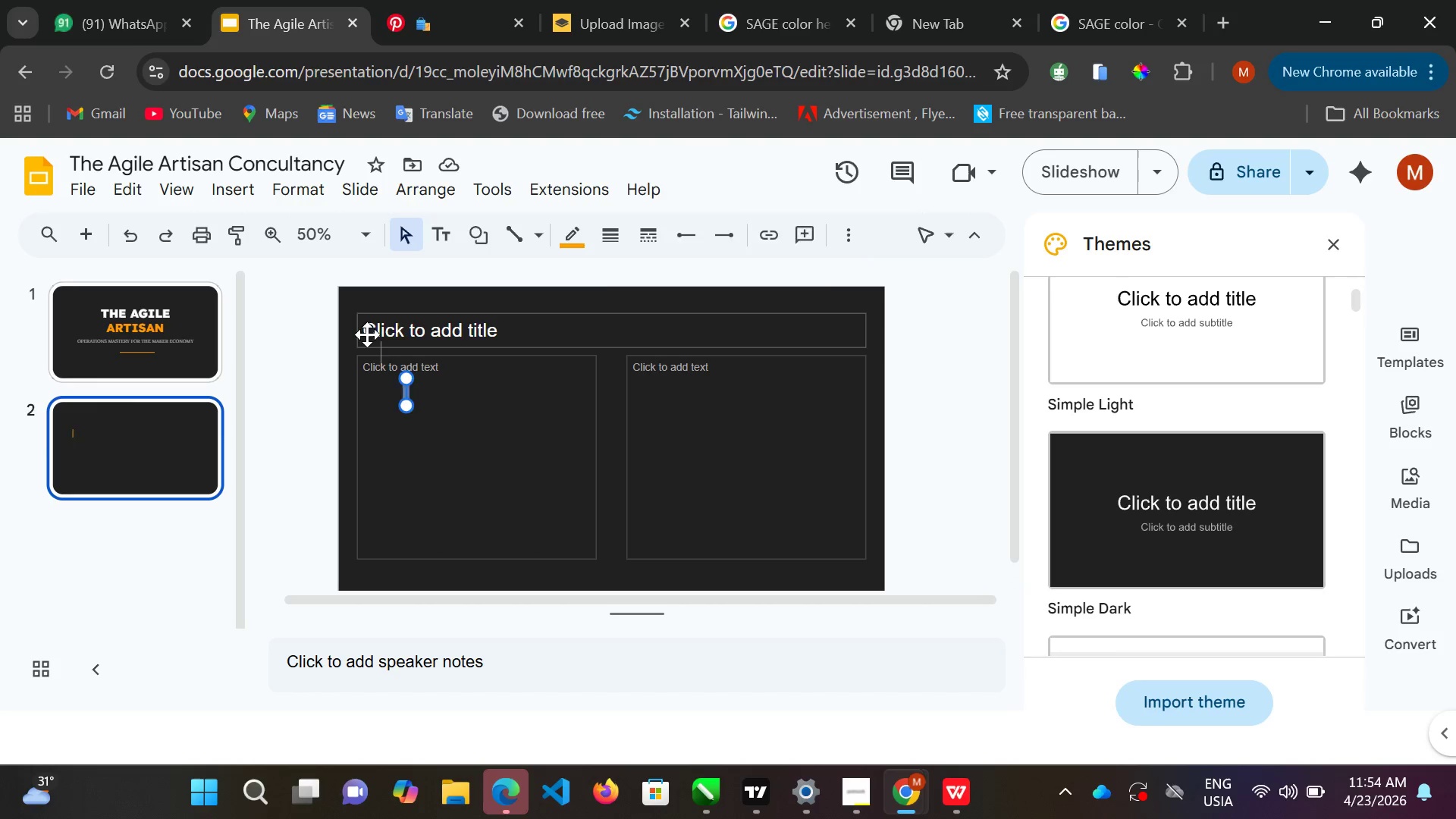 
left_click_drag(start_coordinate=[373, 344], to_coordinate=[367, 336])
 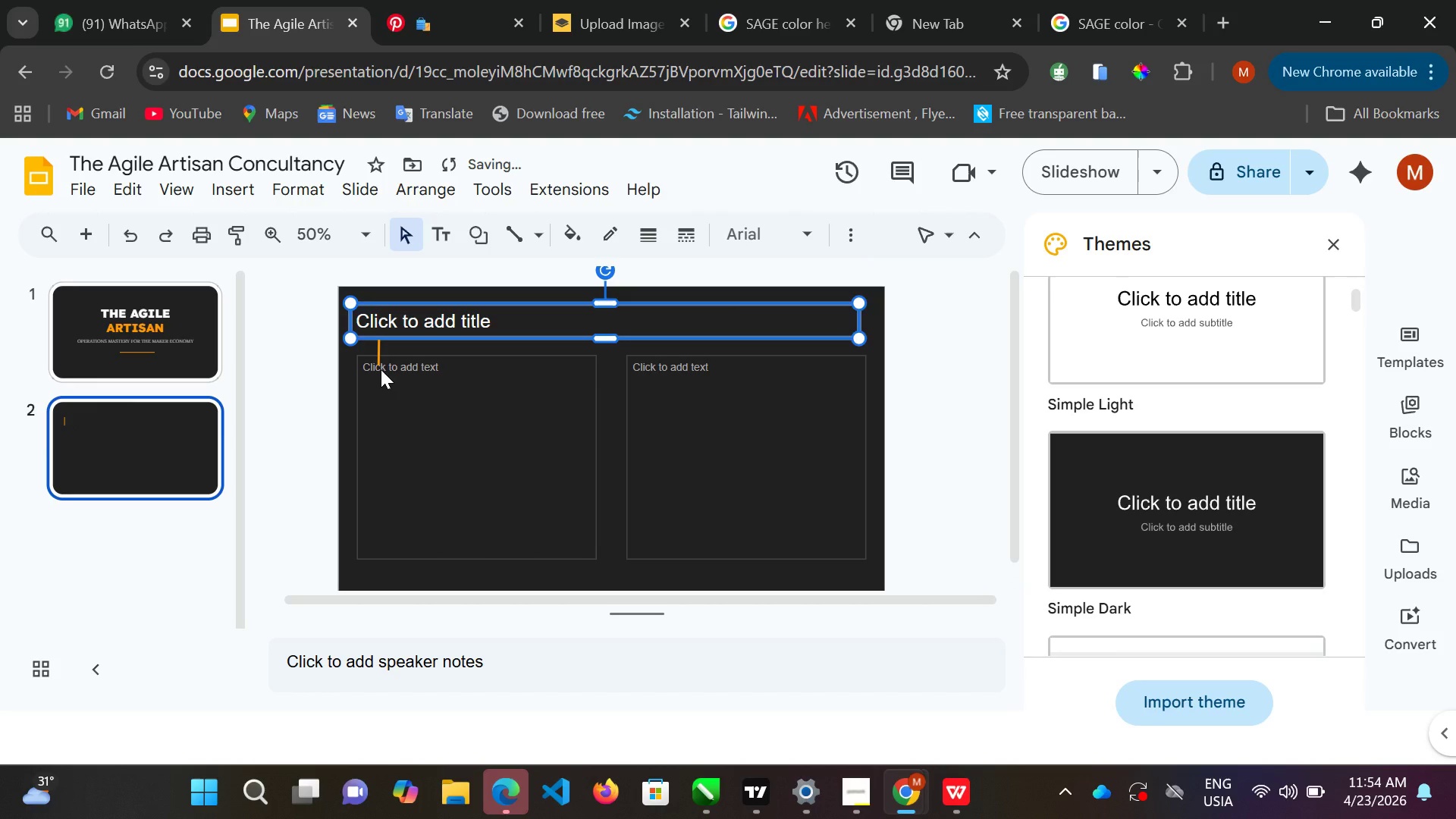 
key(Control+Z)
 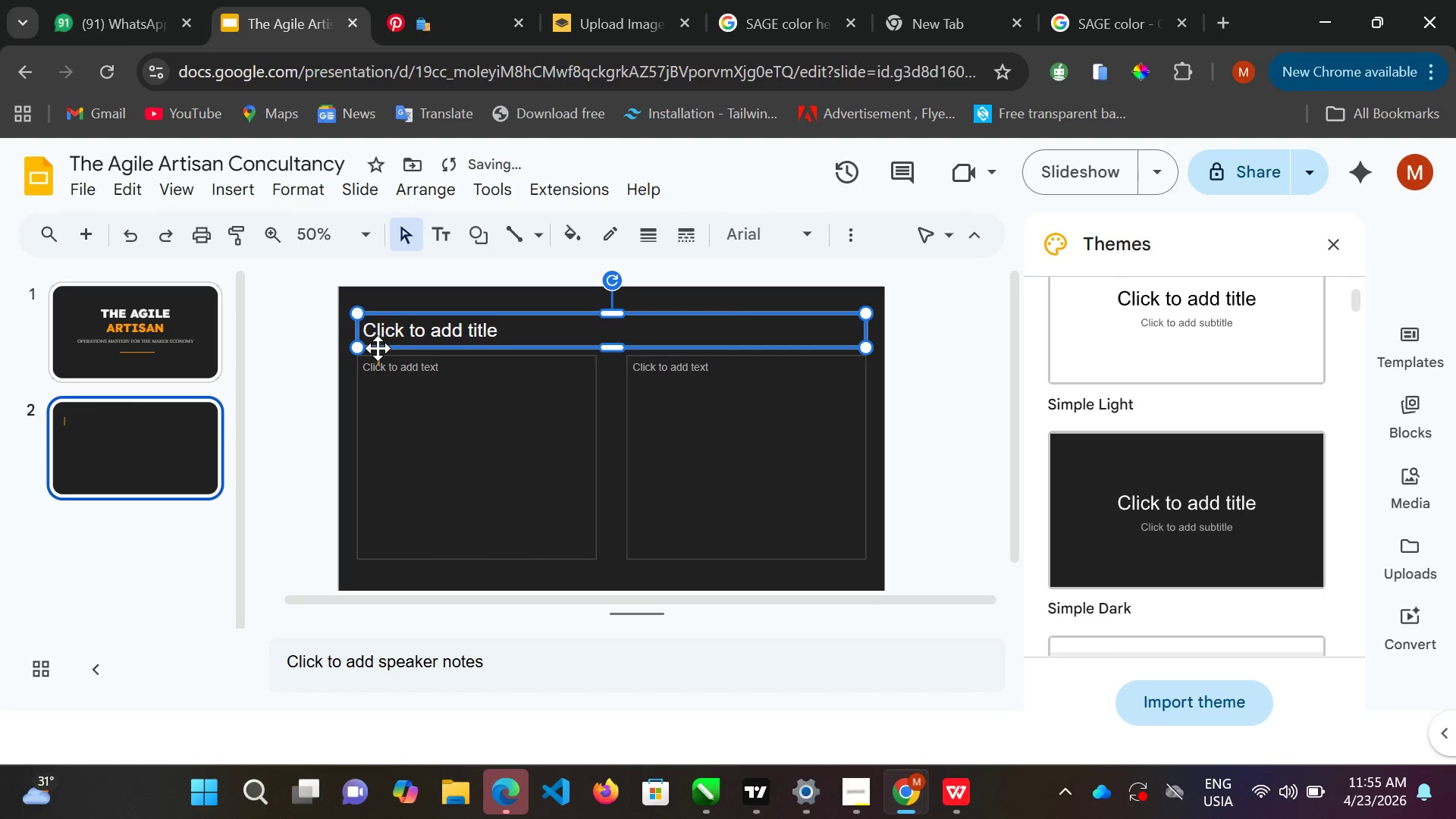 
double_click([378, 348])
 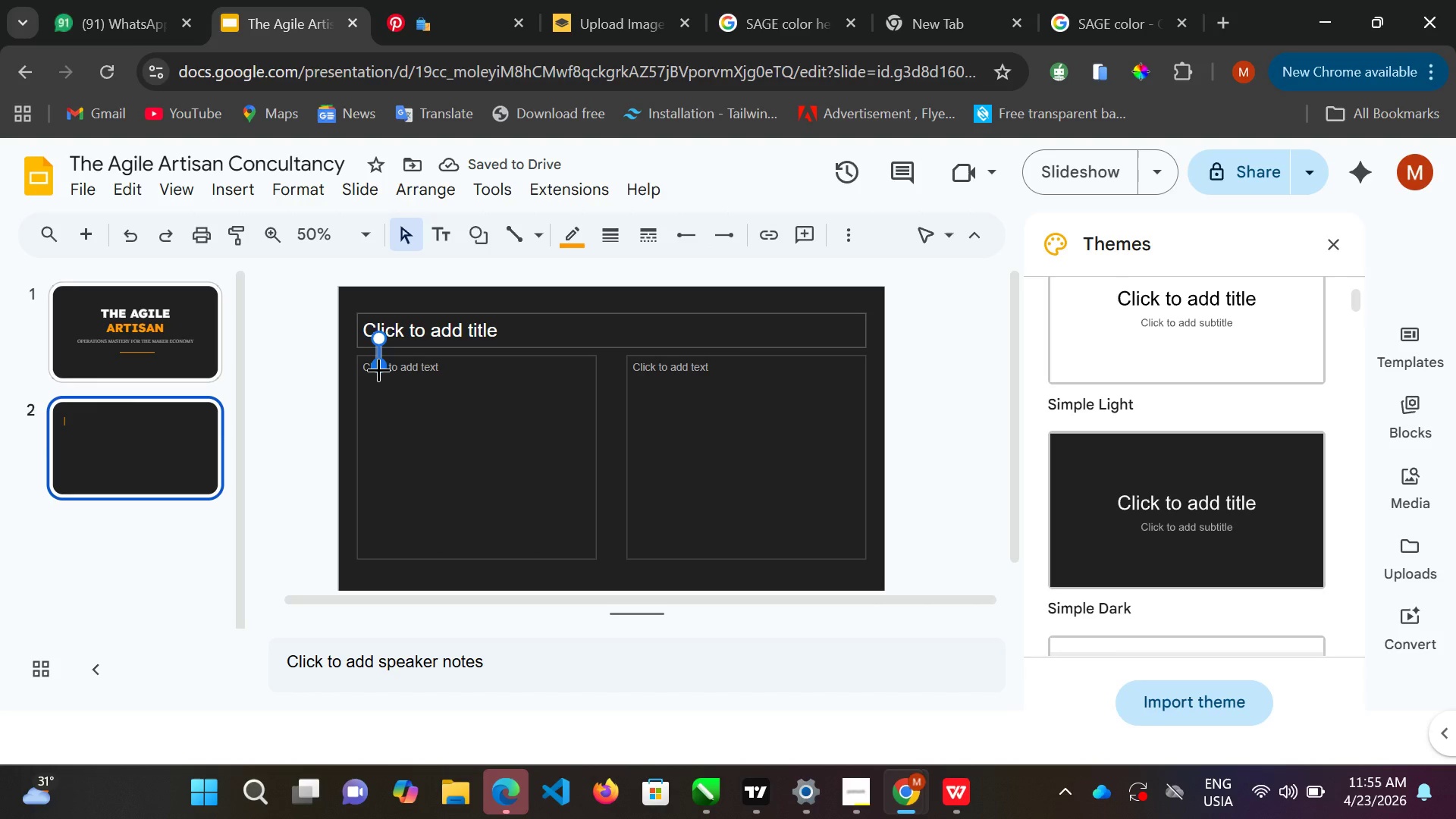 
hold_key(key=ArrowUp, duration=1.08)
 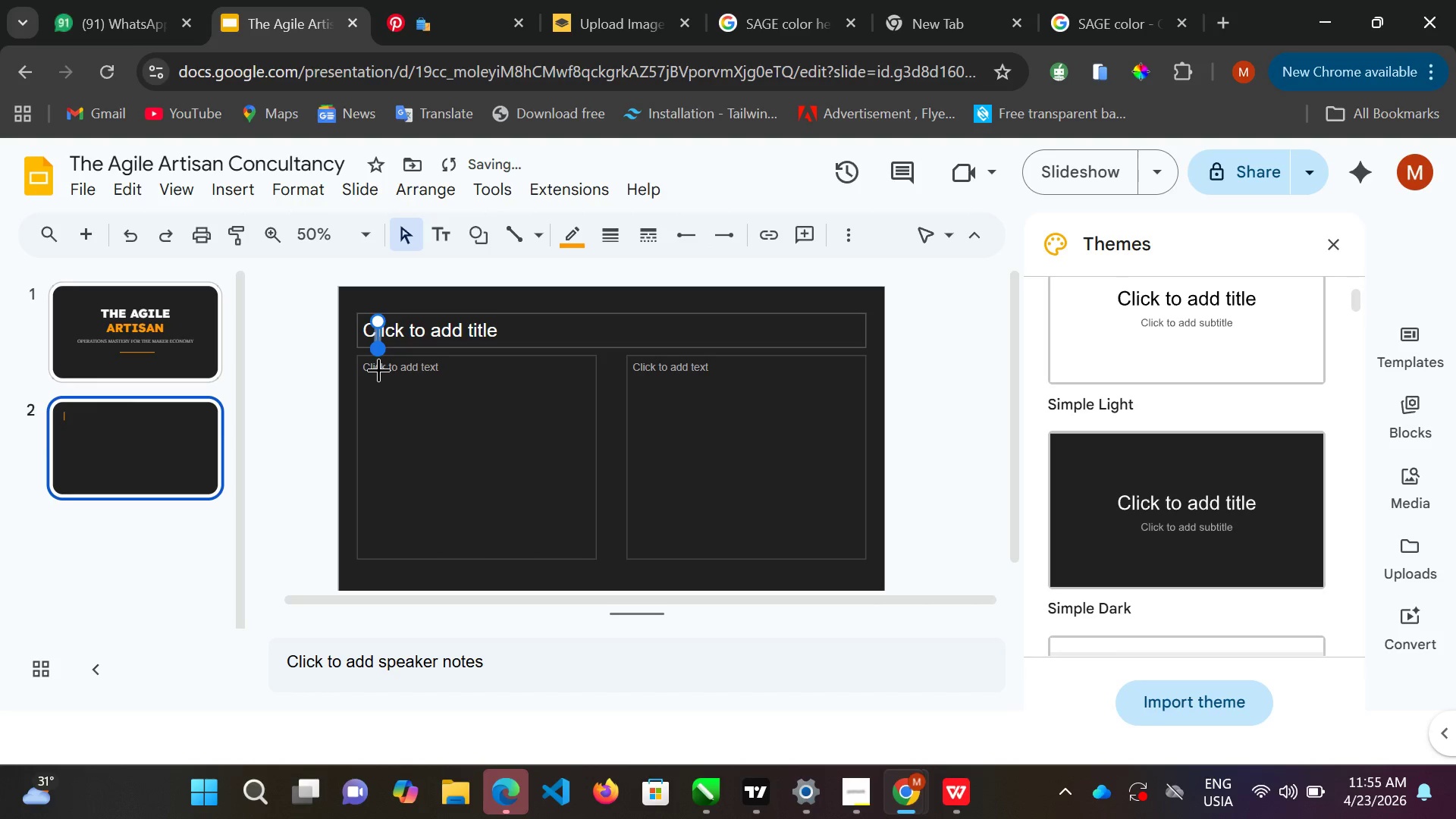 
key(ArrowLeft)
 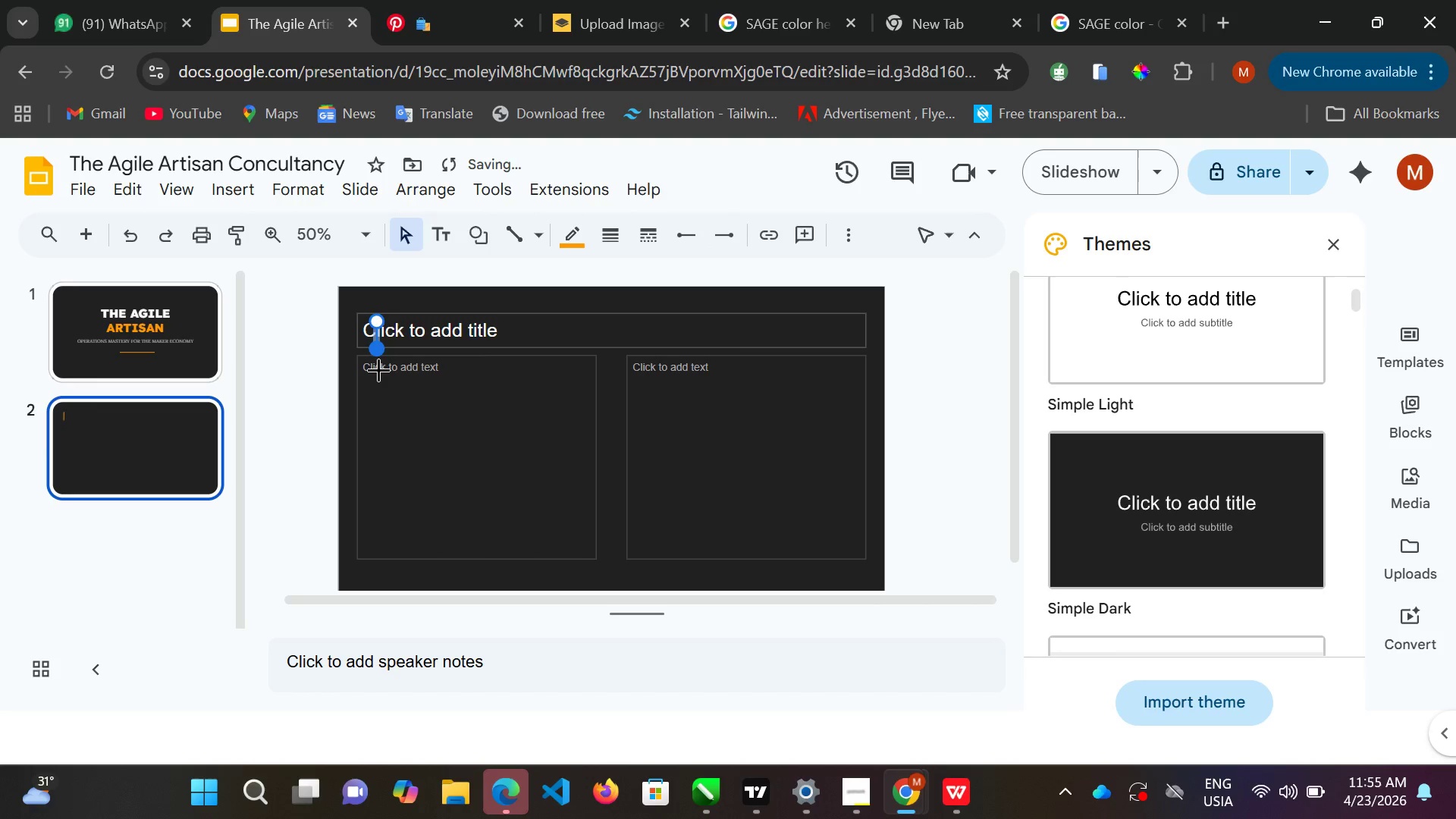 
hold_key(key=ArrowLeft, duration=1.11)
 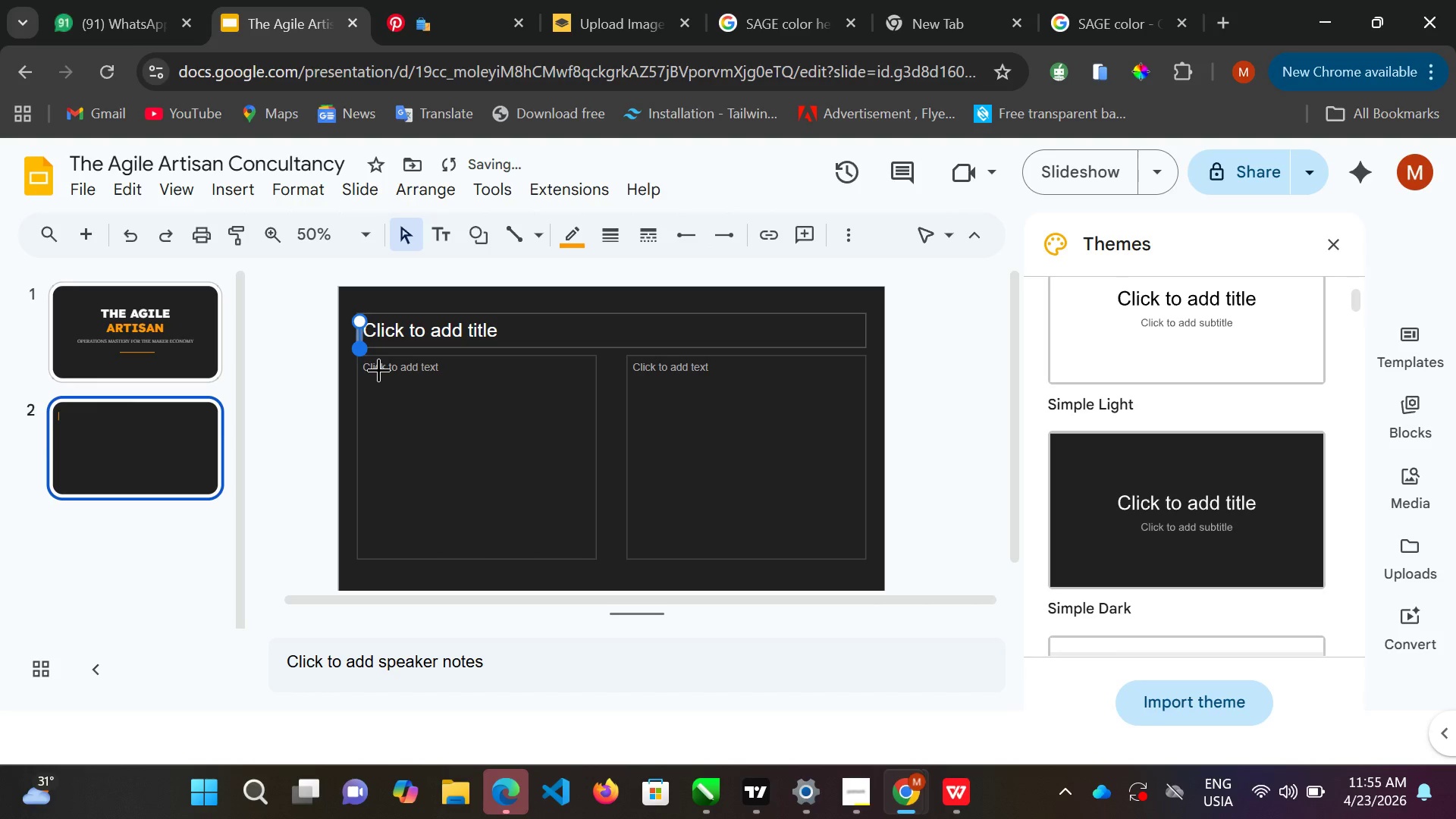 
key(ArrowLeft)
 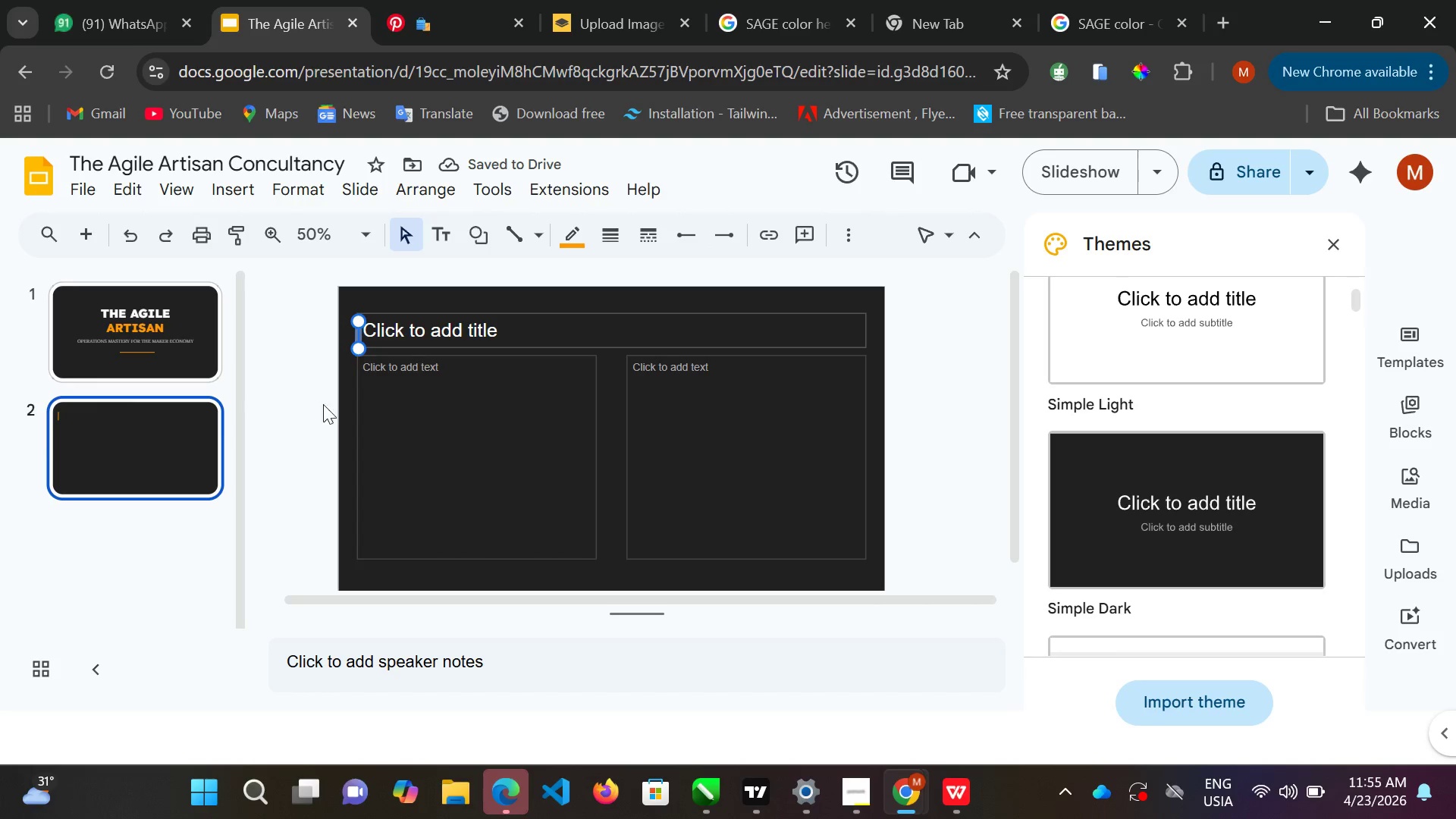 
scroll: coordinate [394, 346], scroll_direction: up, amount: 1.0
 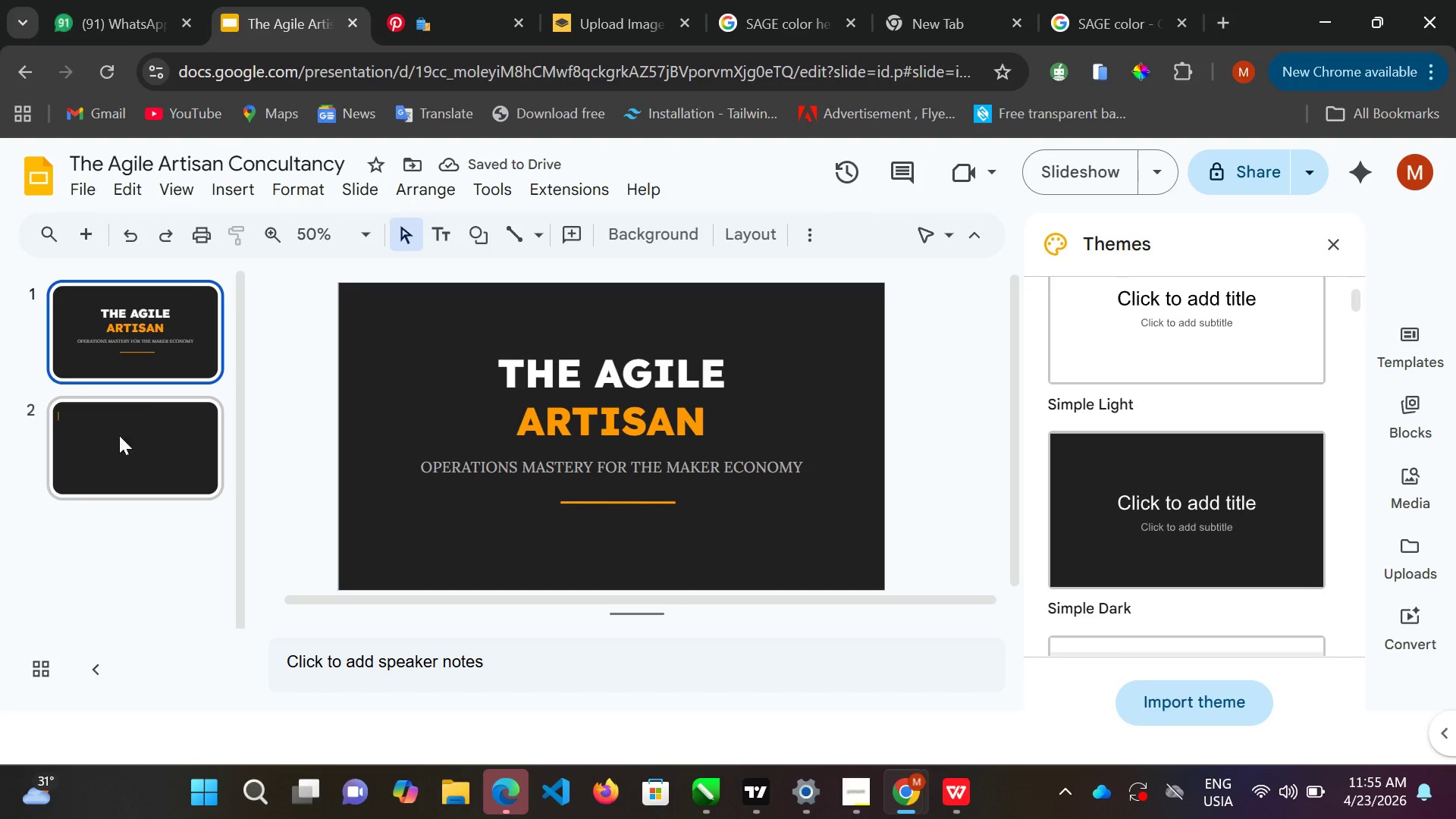 
left_click([118, 450])
 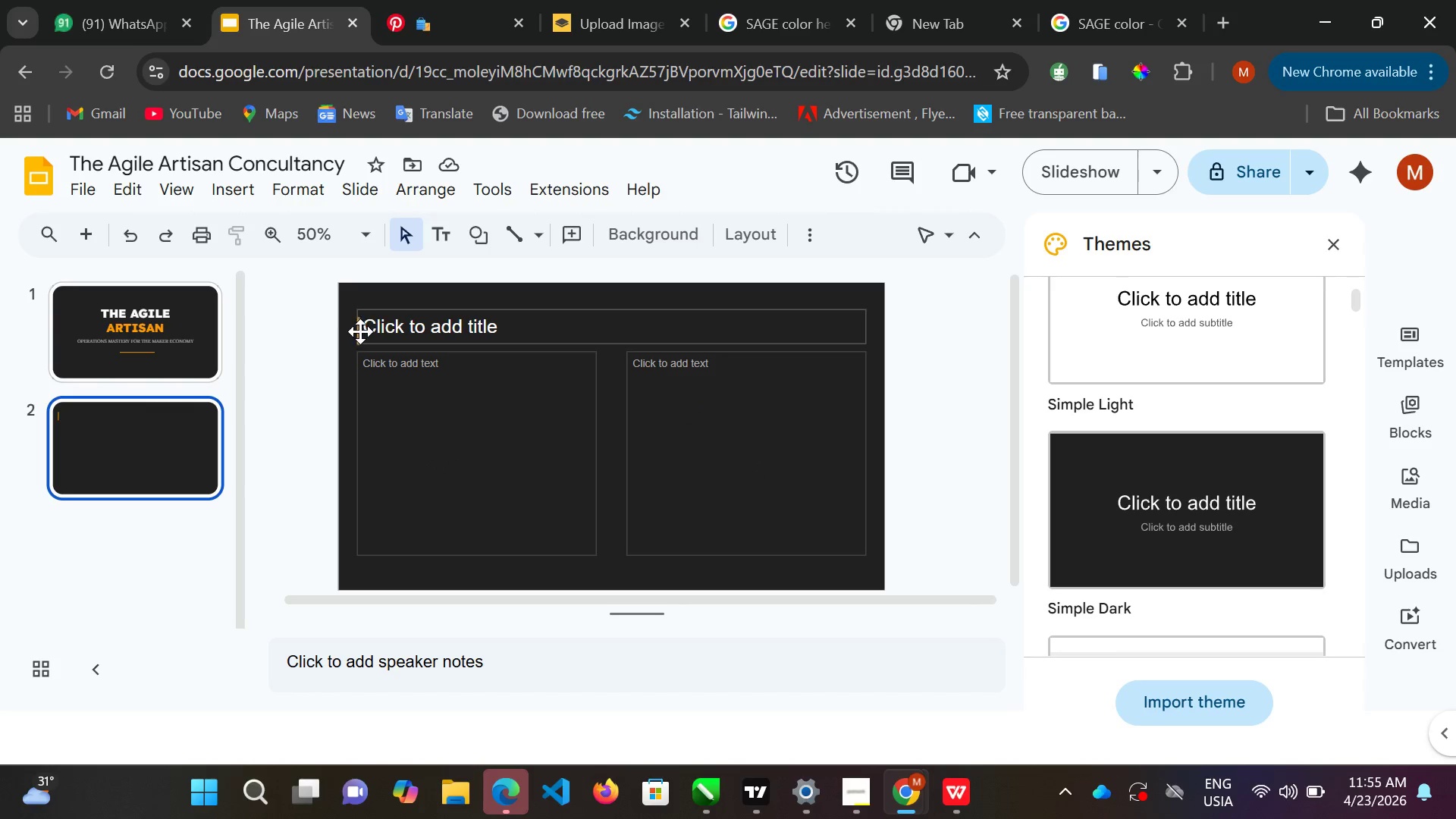 
double_click([360, 331])
 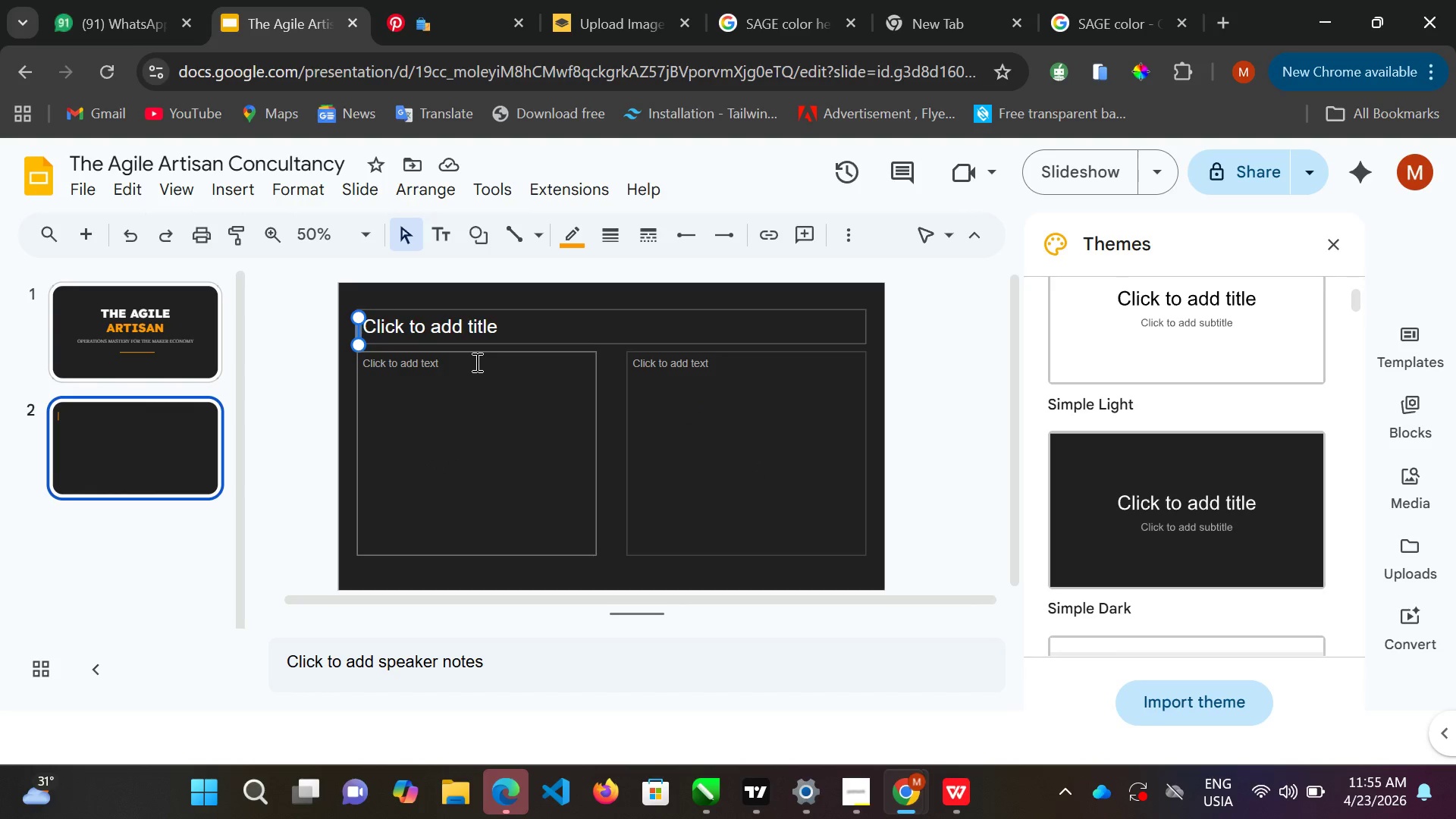 
key(ArrowUp)
 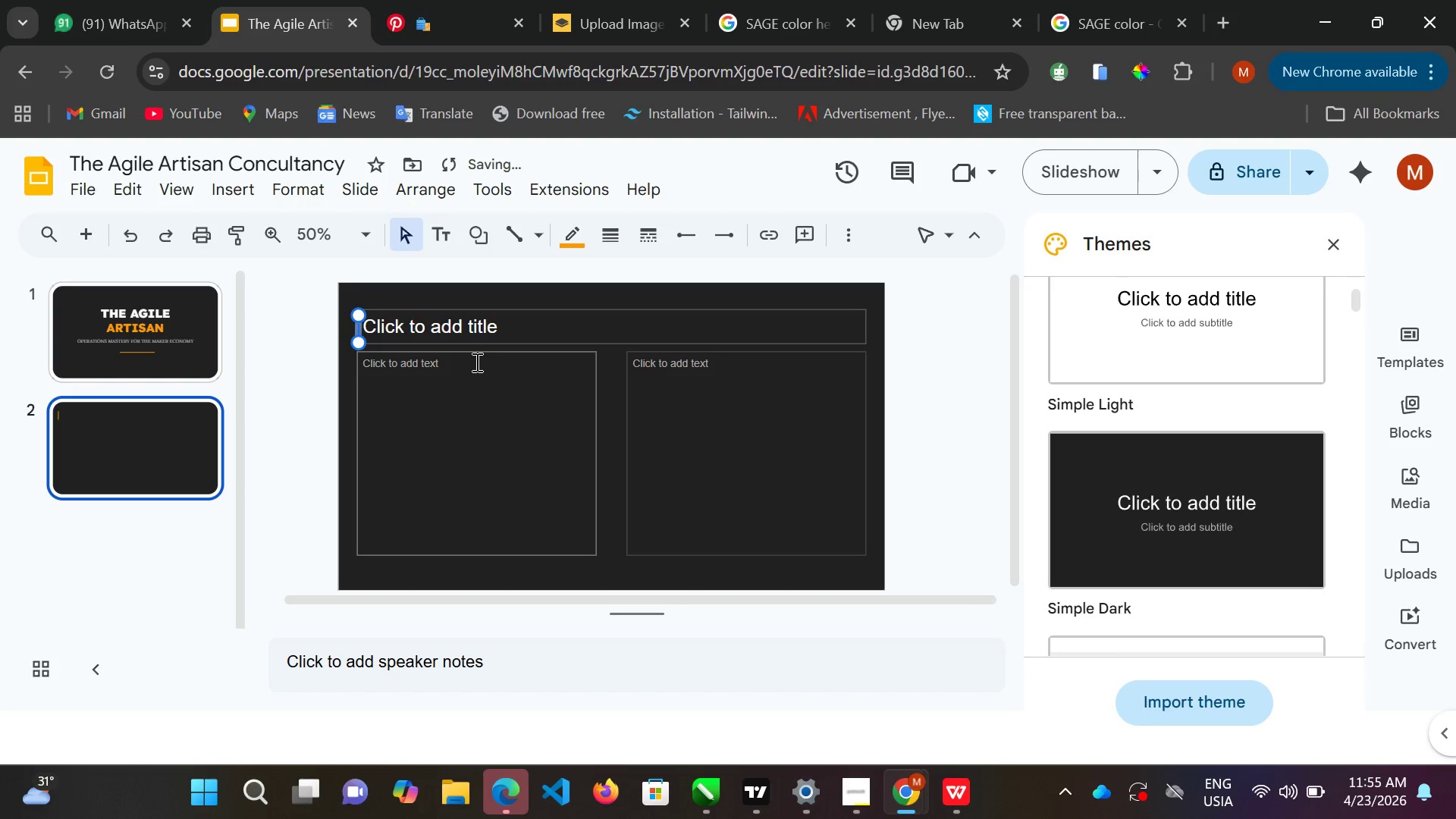 
key(ArrowUp)
 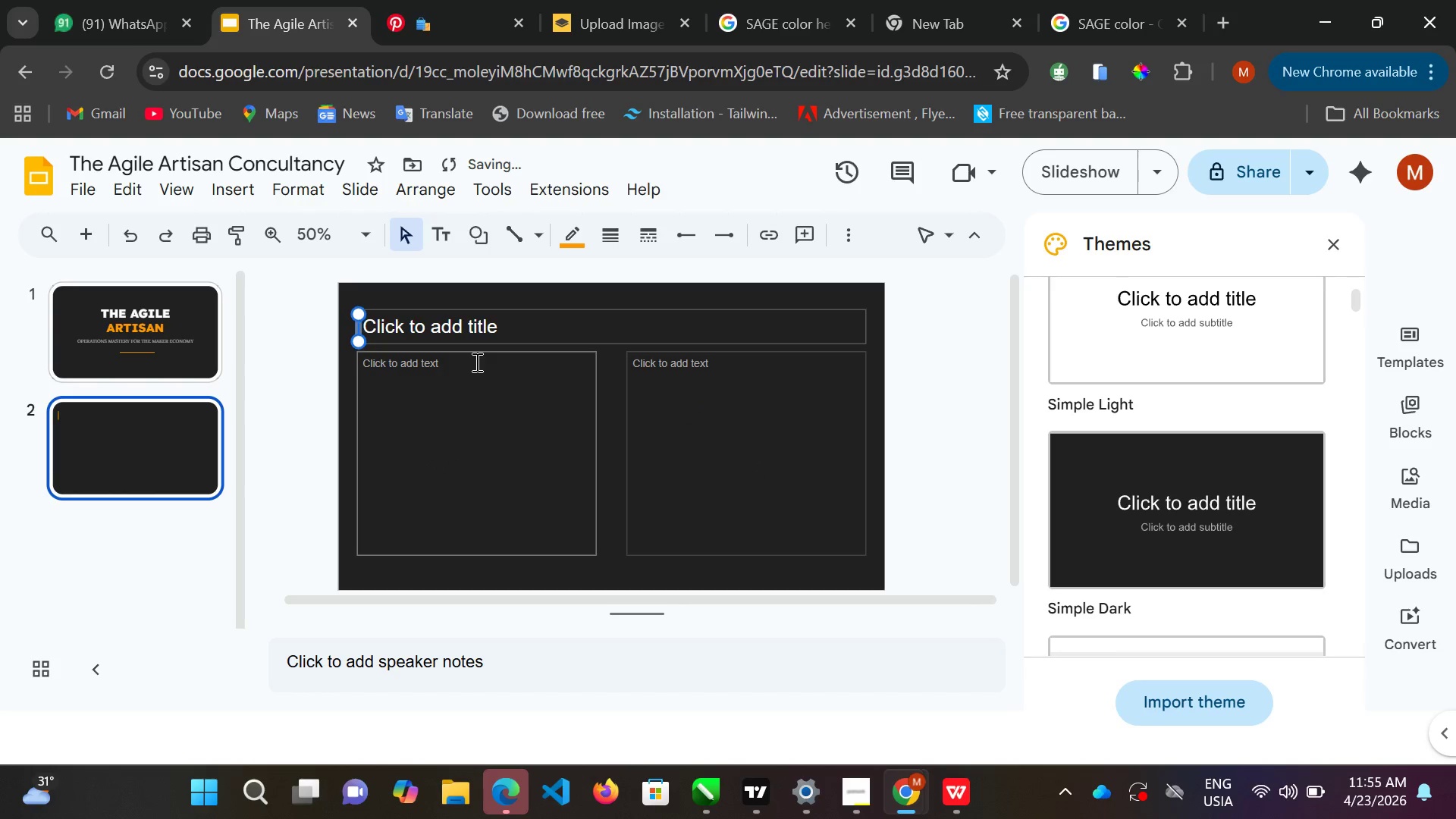 
key(ArrowUp)
 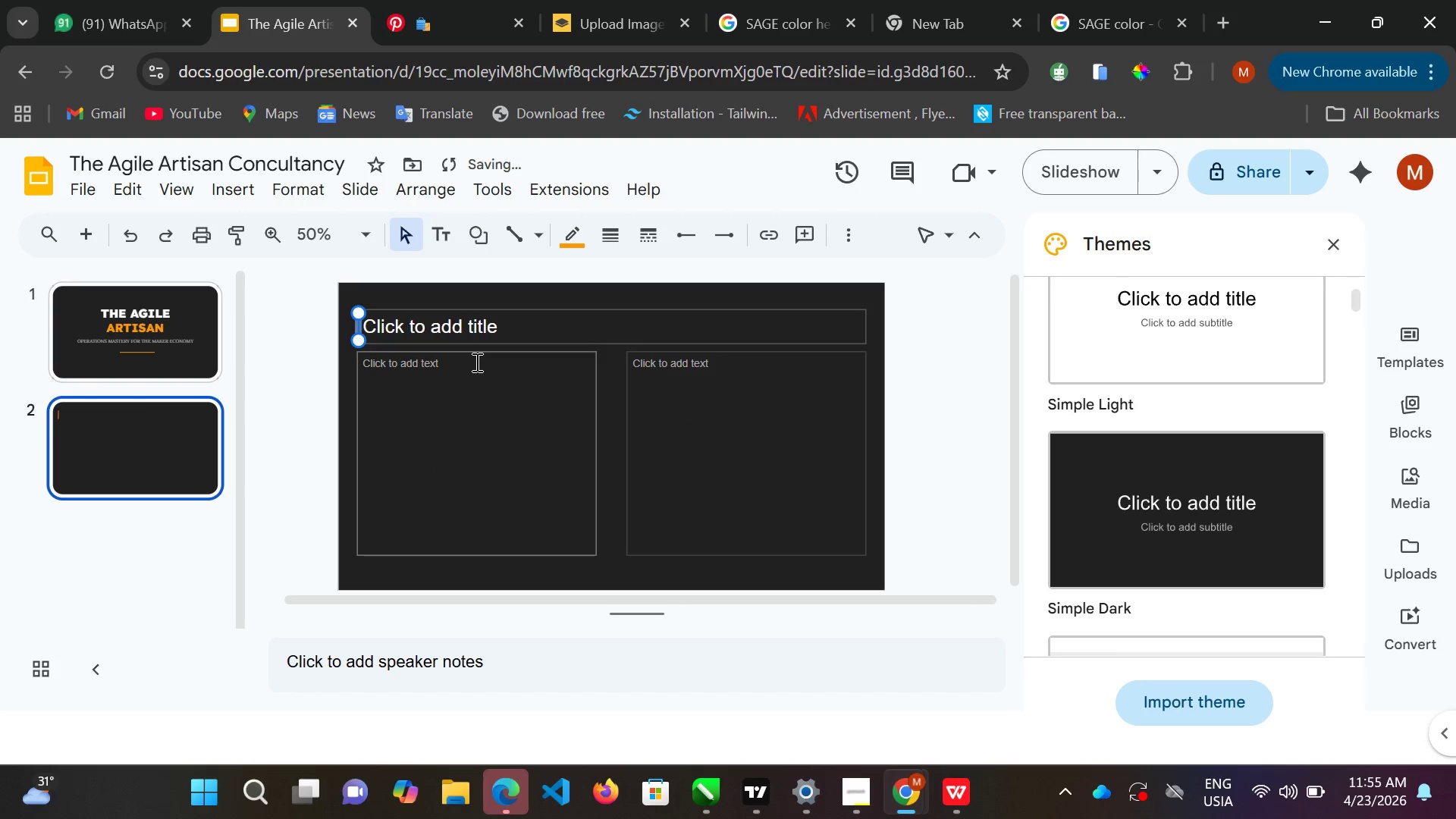 
key(ArrowUp)
 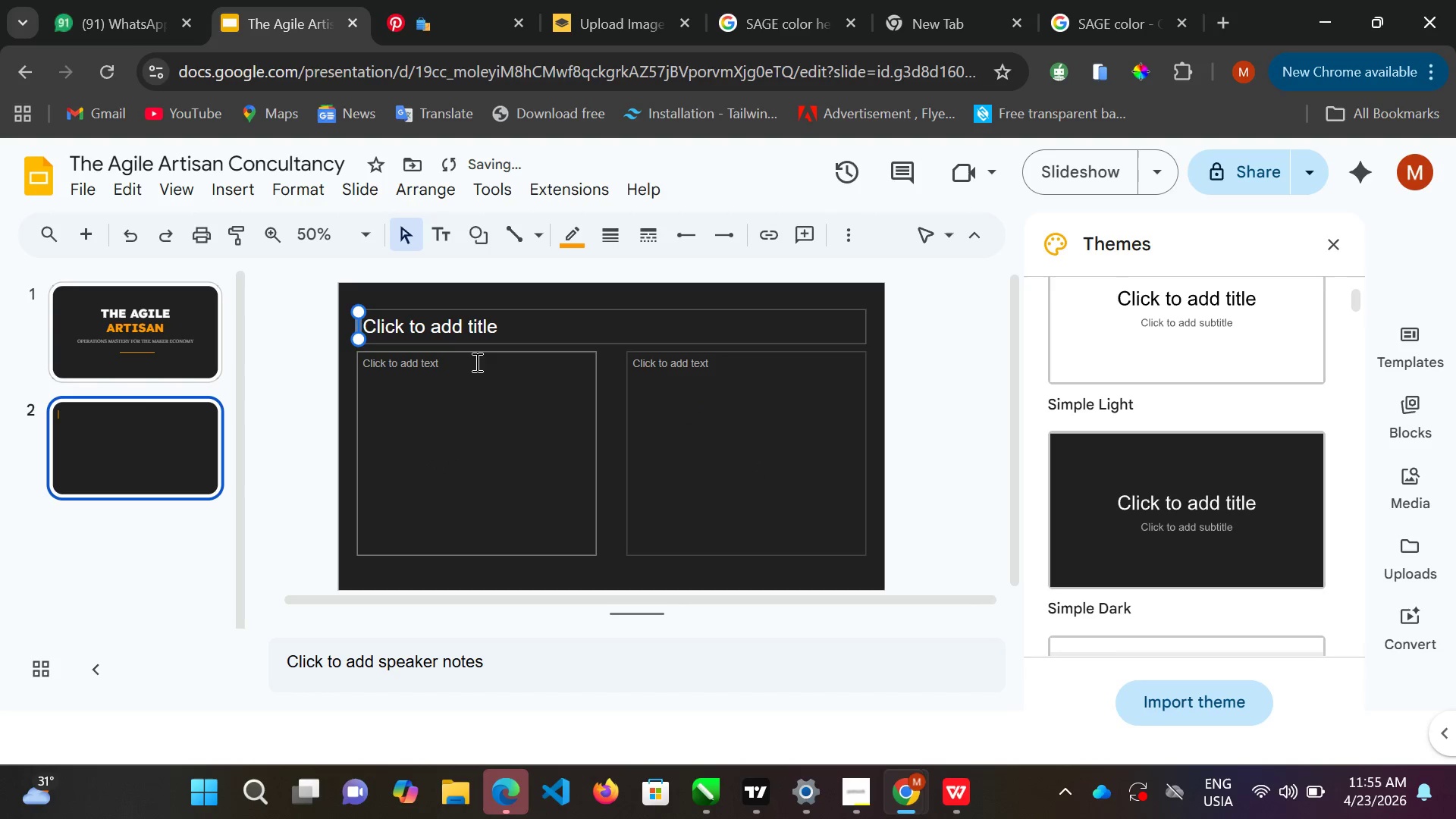 
key(ArrowUp)
 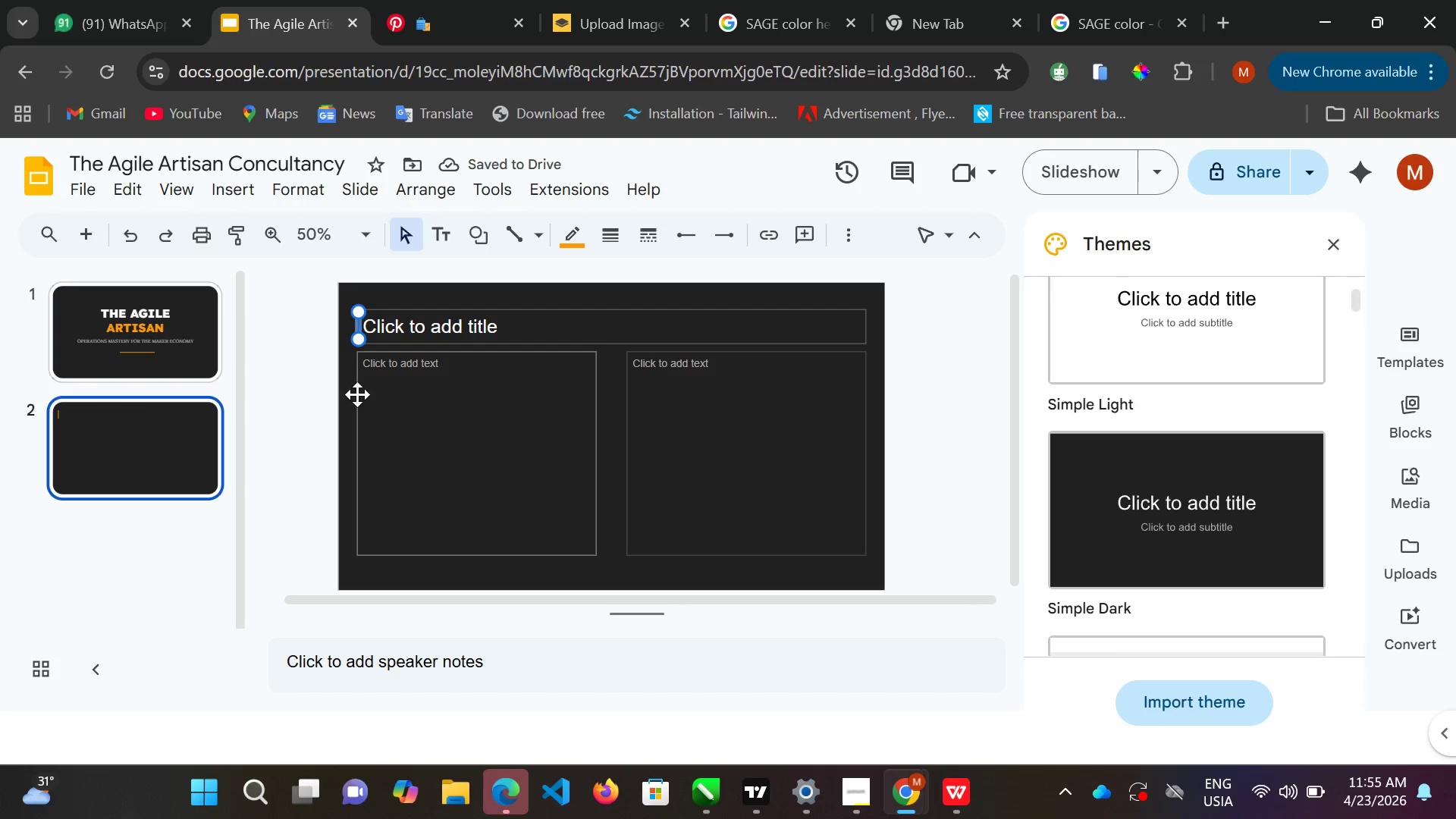 
left_click([344, 401])
 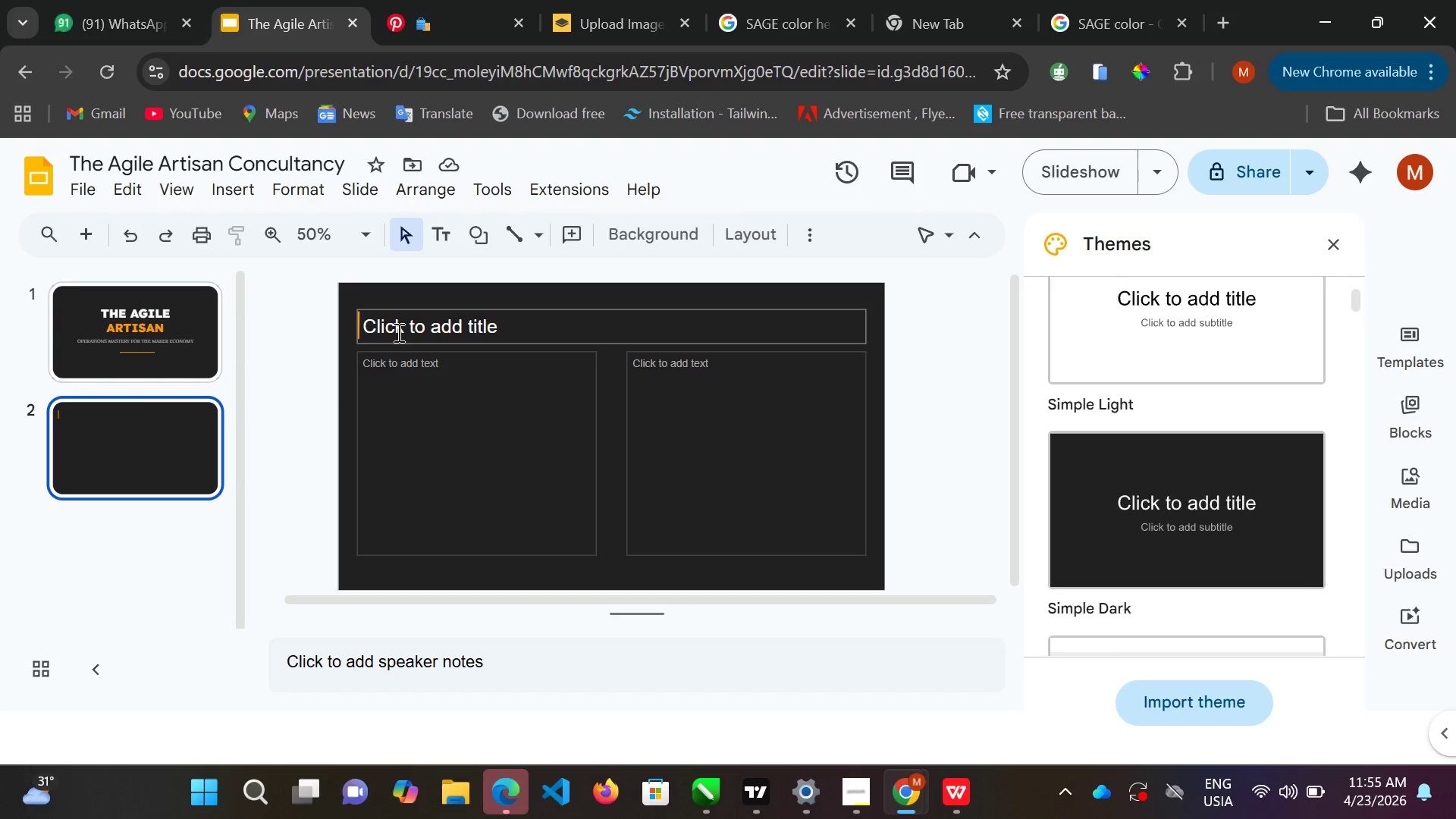 
left_click([397, 331])
 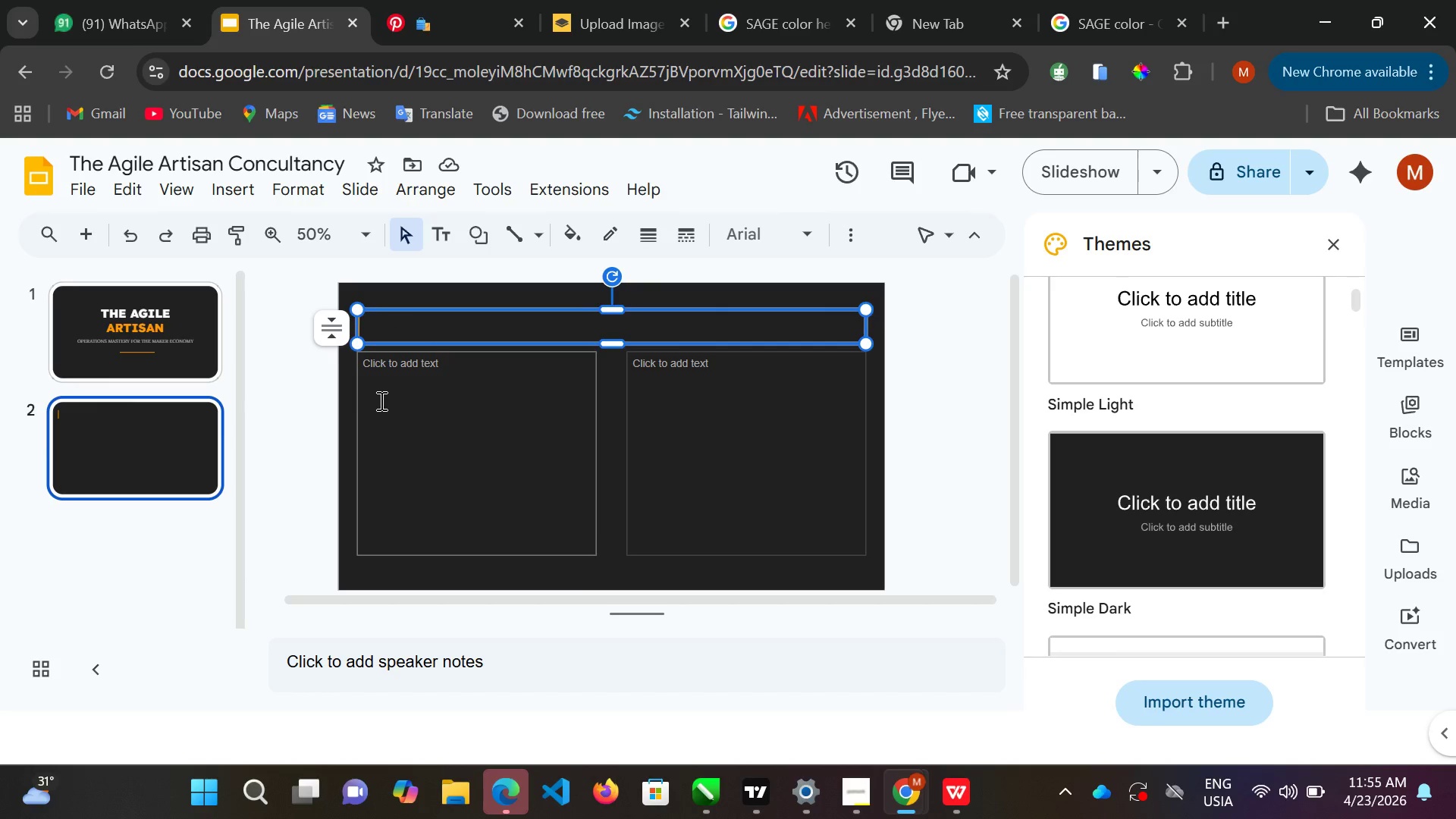 
left_click([380, 400])
 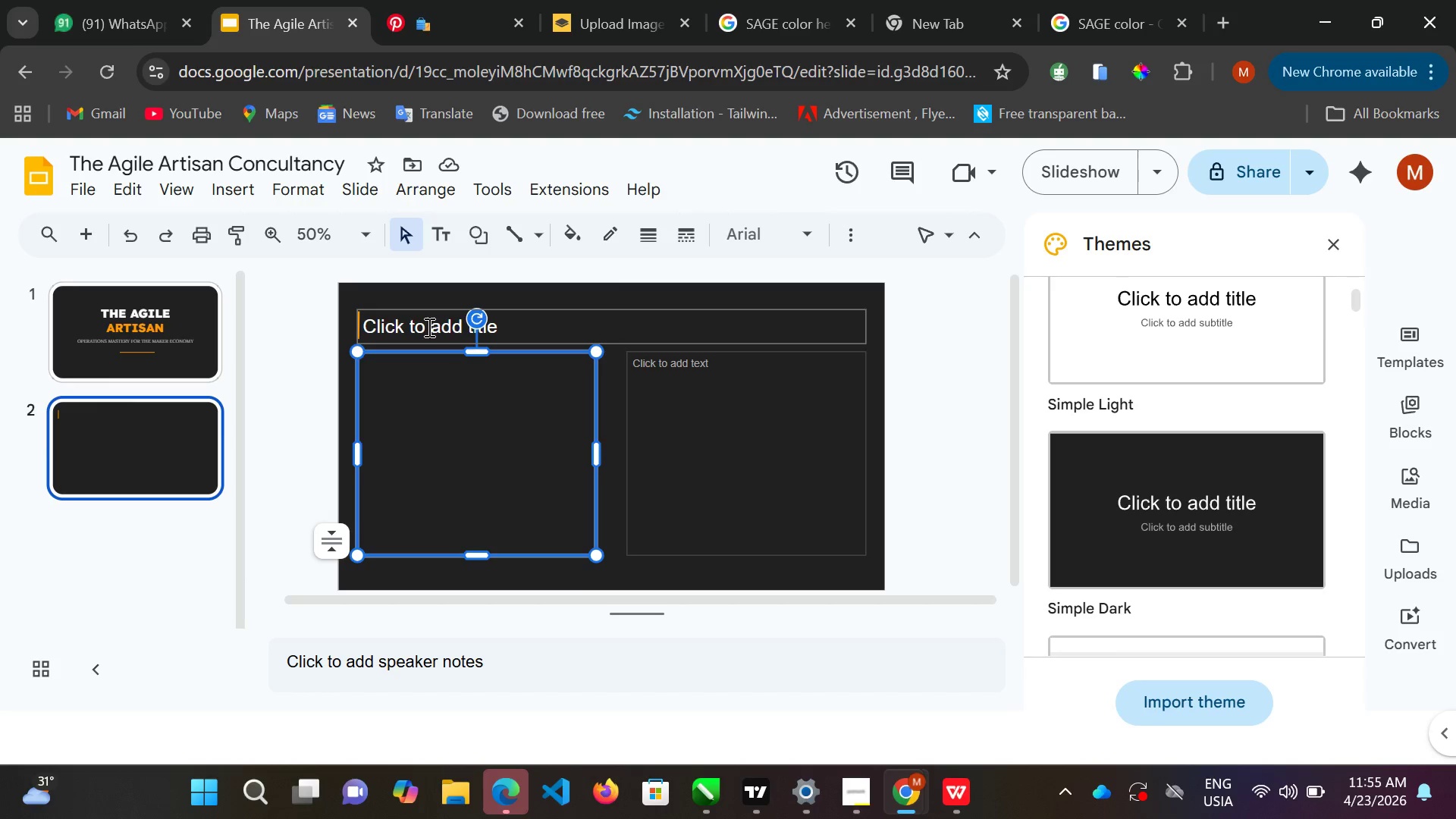 
double_click([426, 327])
 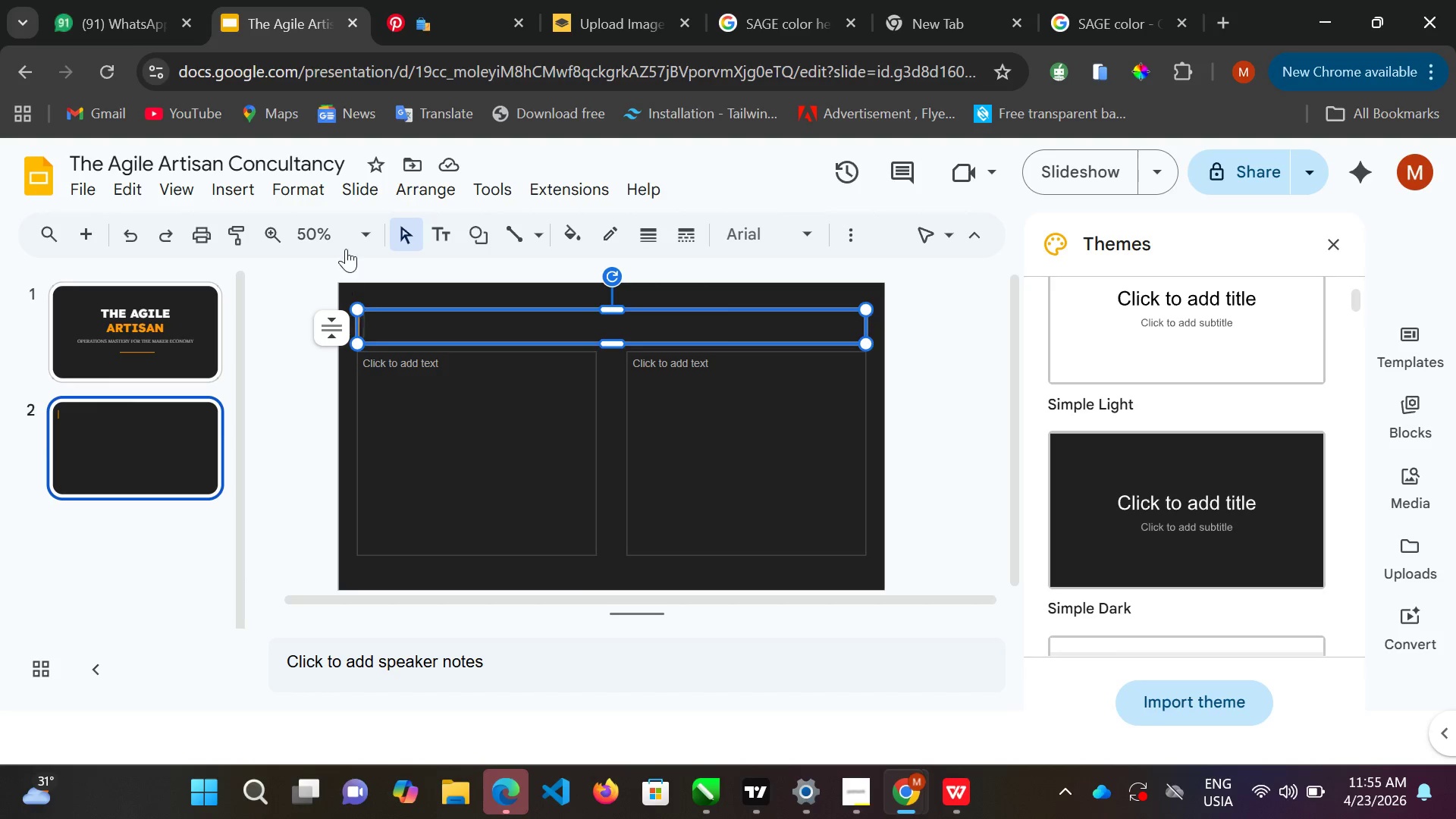 
double_click([278, 237])
 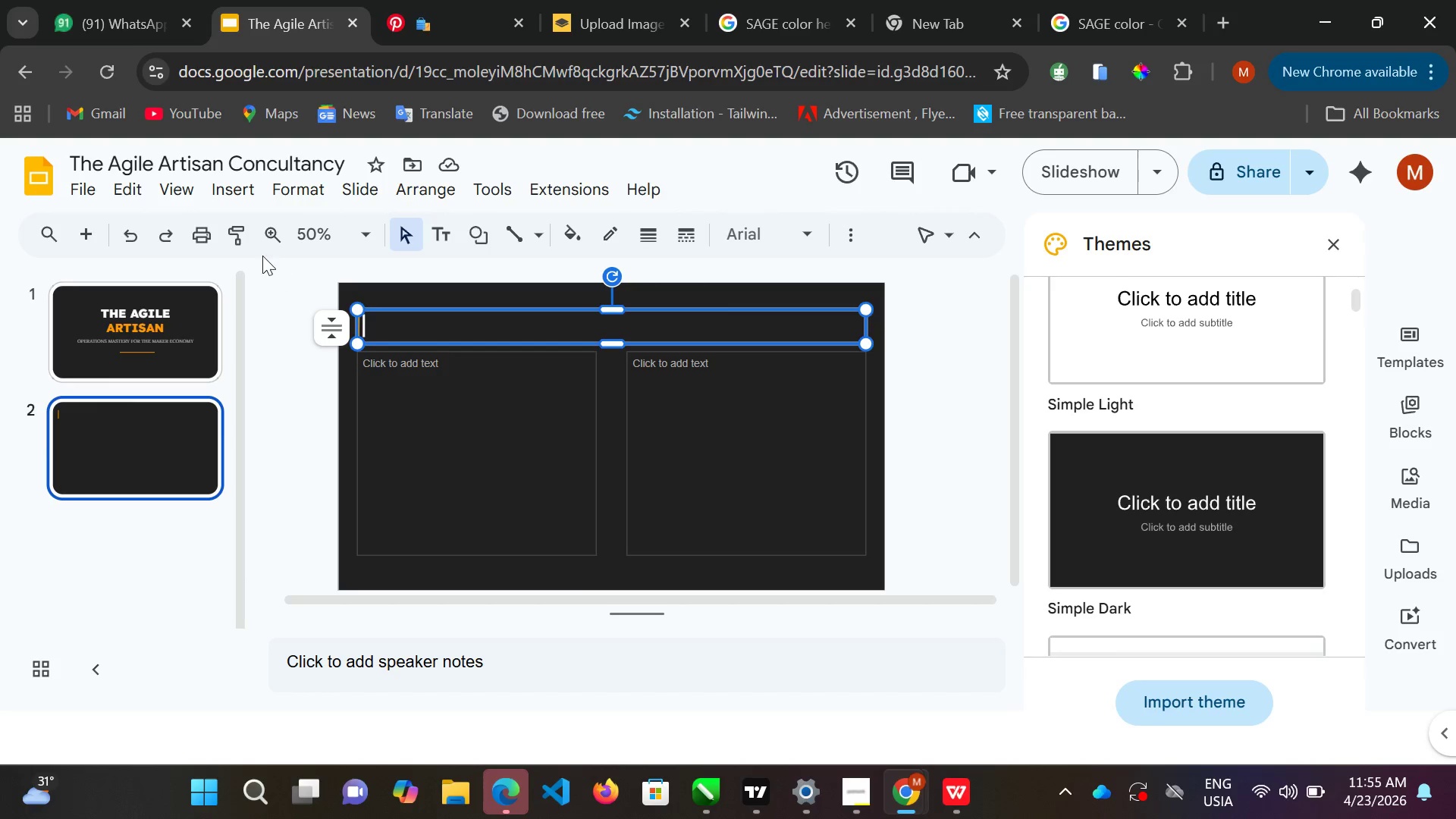 
double_click([271, 234])
 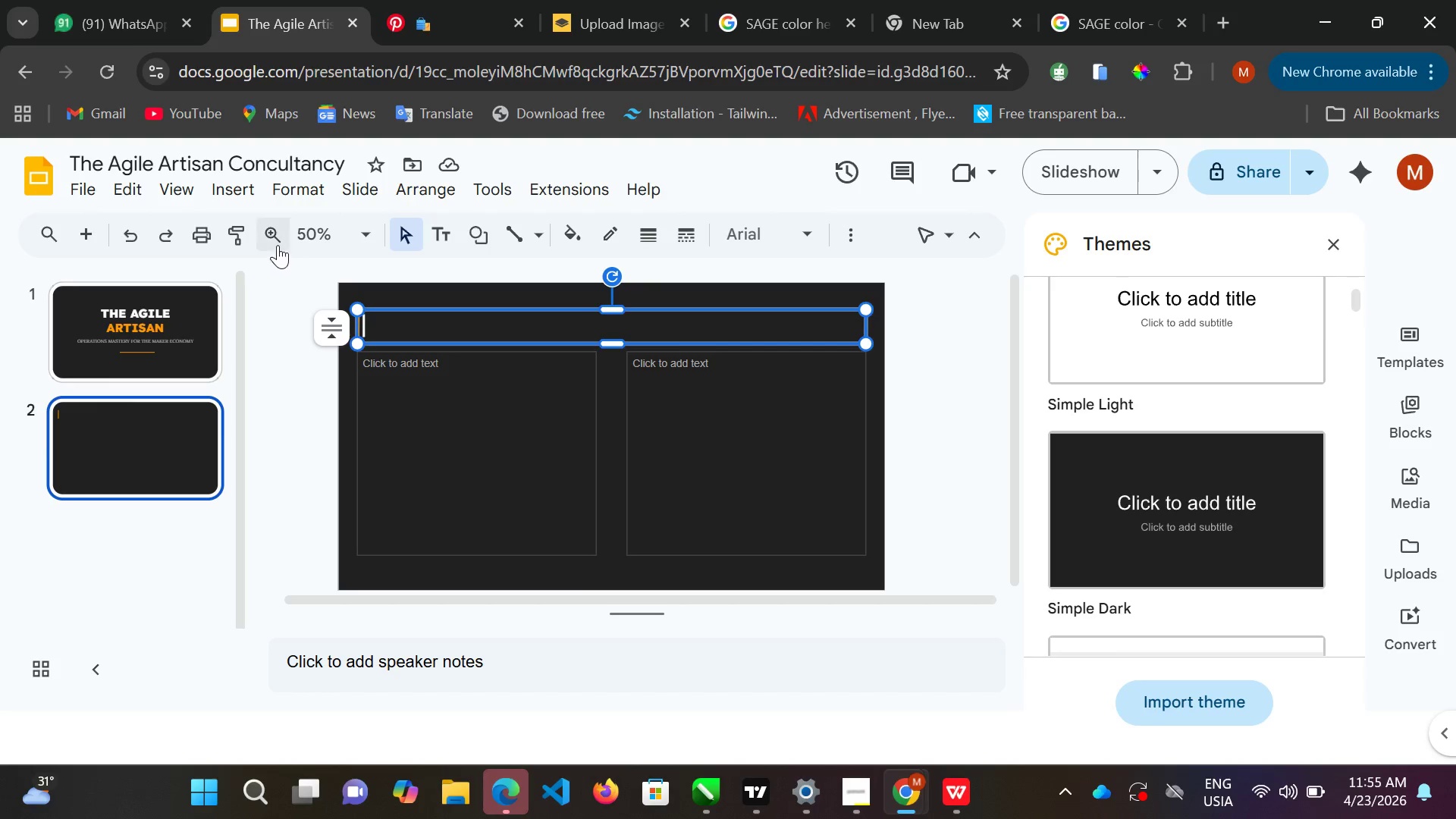 
double_click([278, 231])
 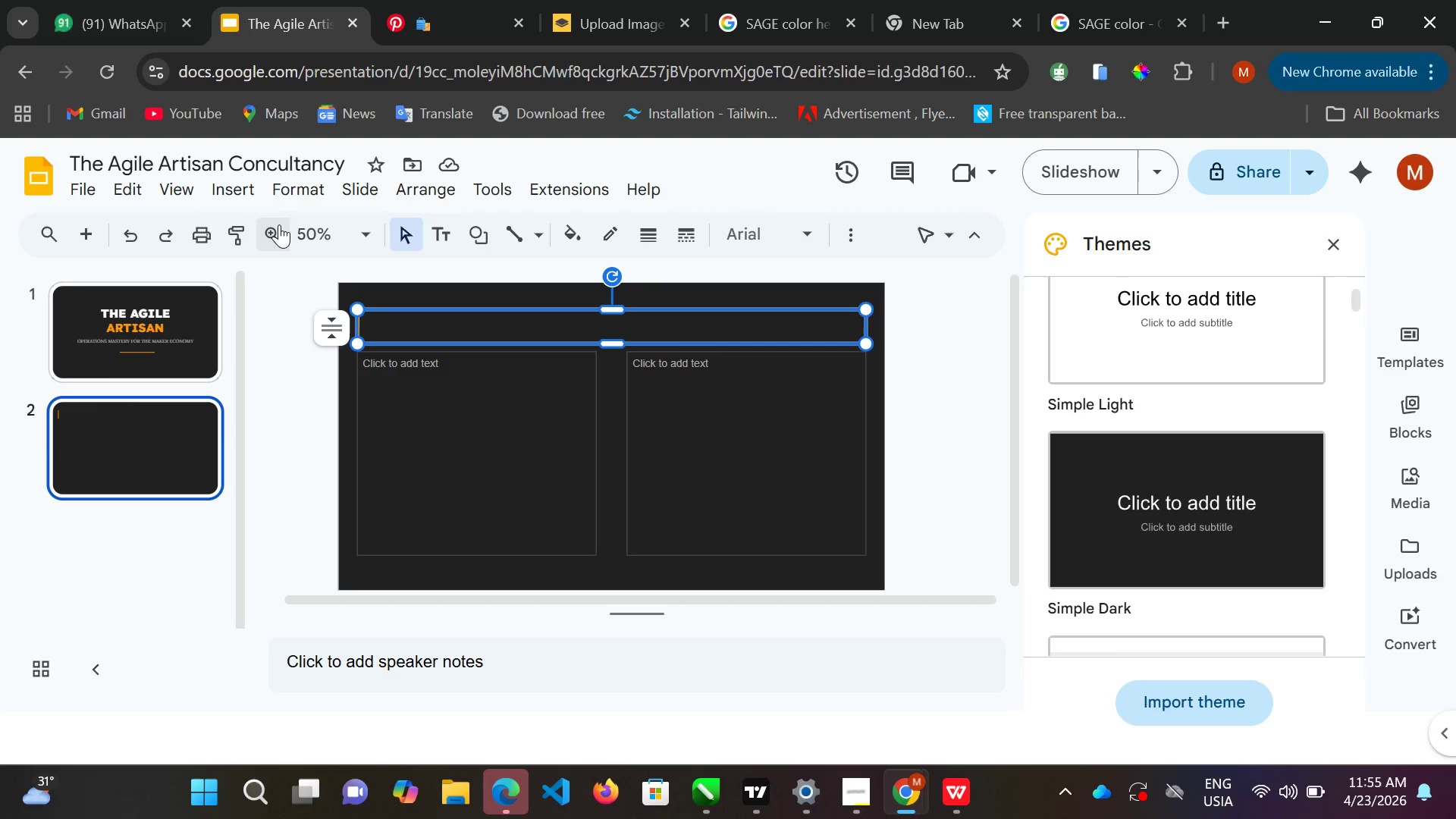 
left_click([278, 228])
 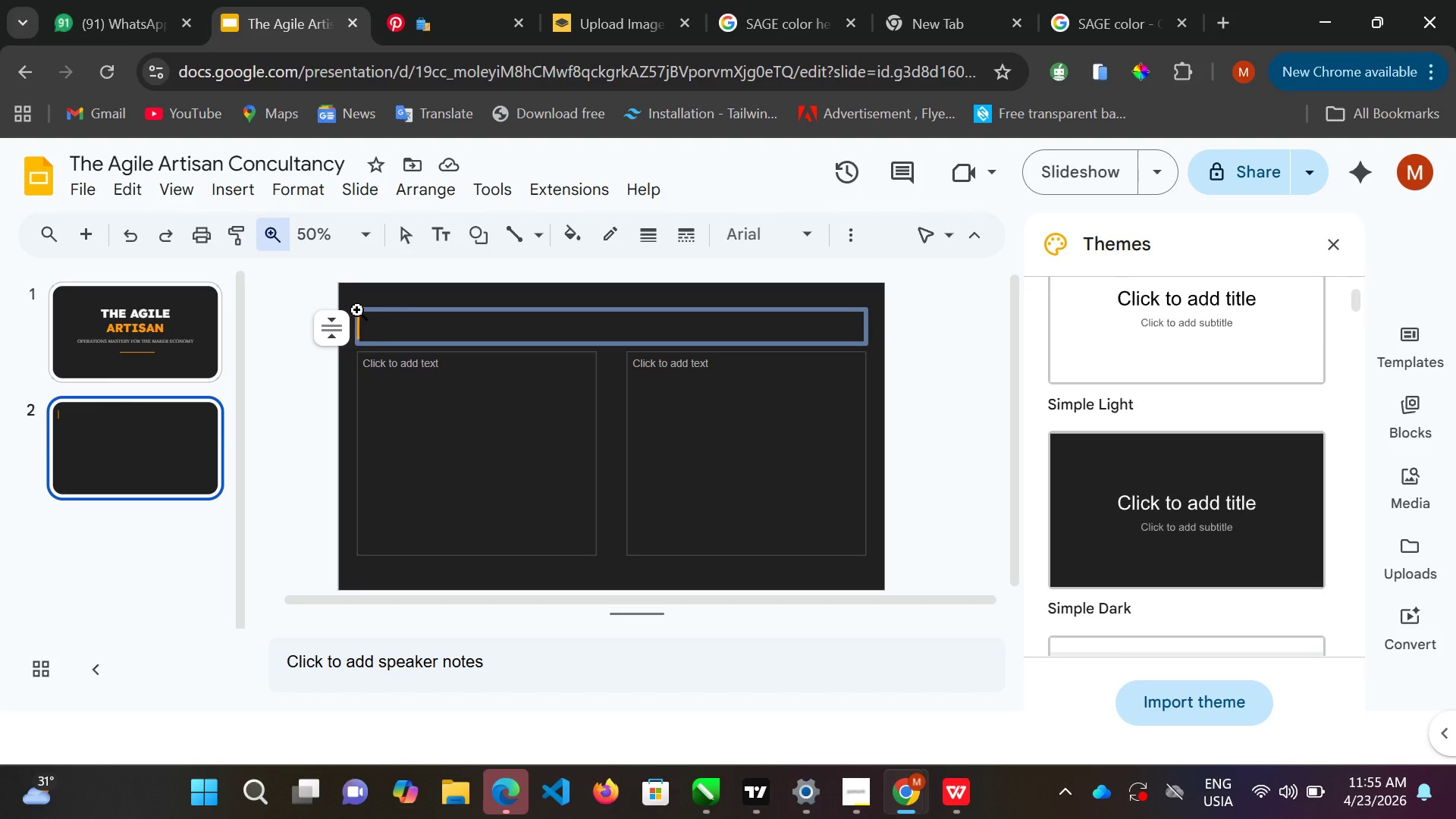 
double_click([357, 310])
 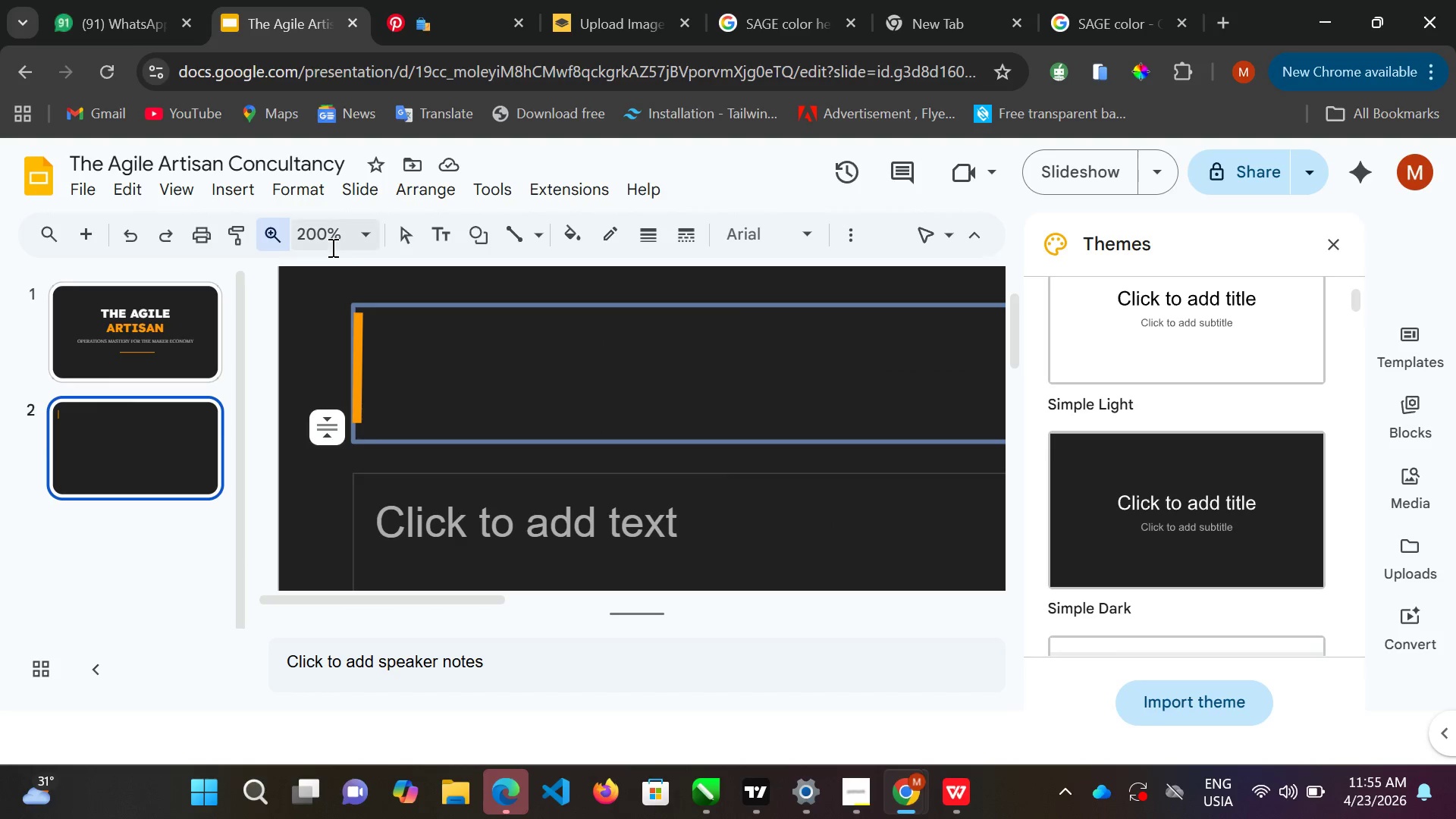 
wait(5.01)
 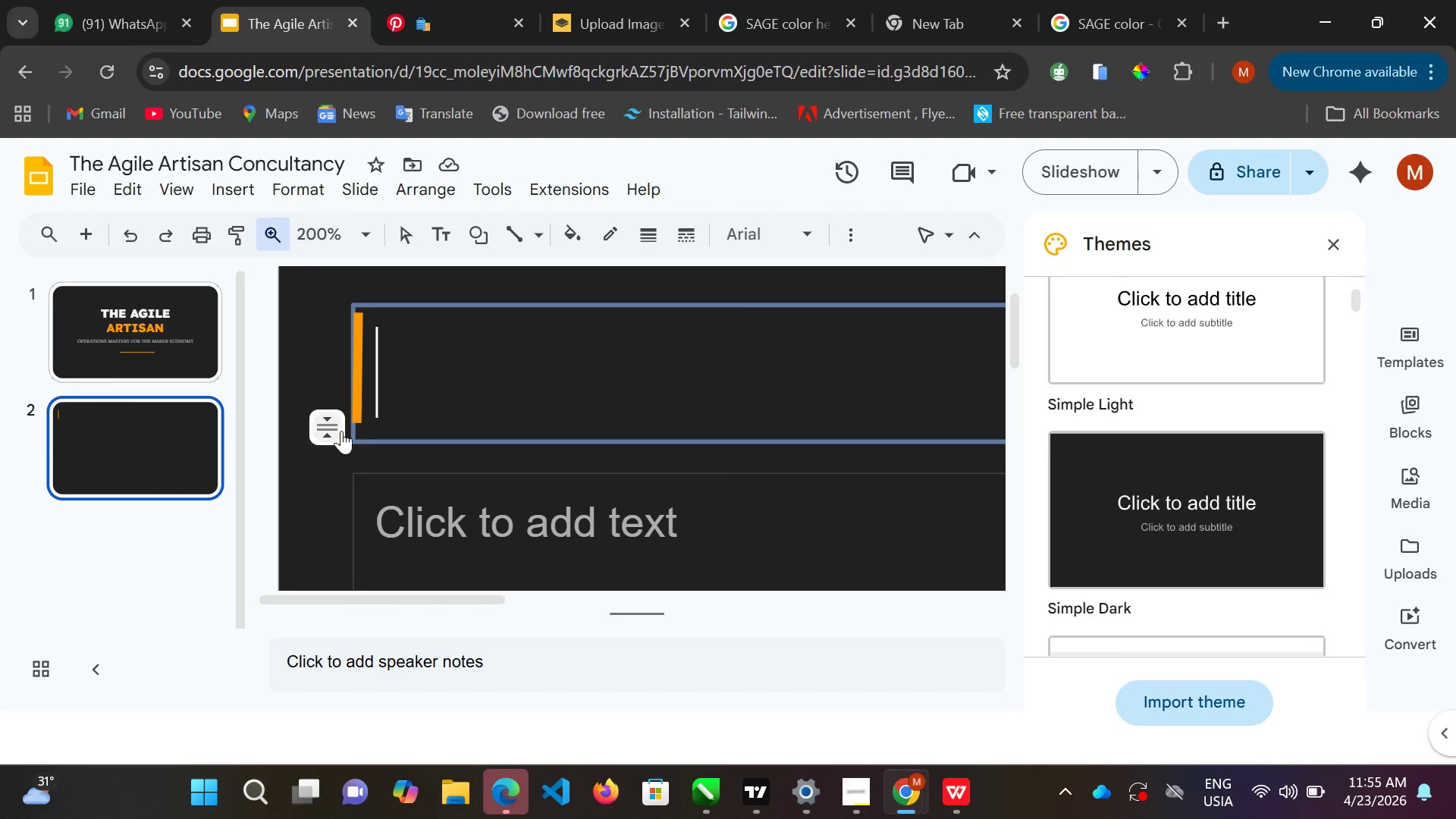 
left_click([412, 234])
 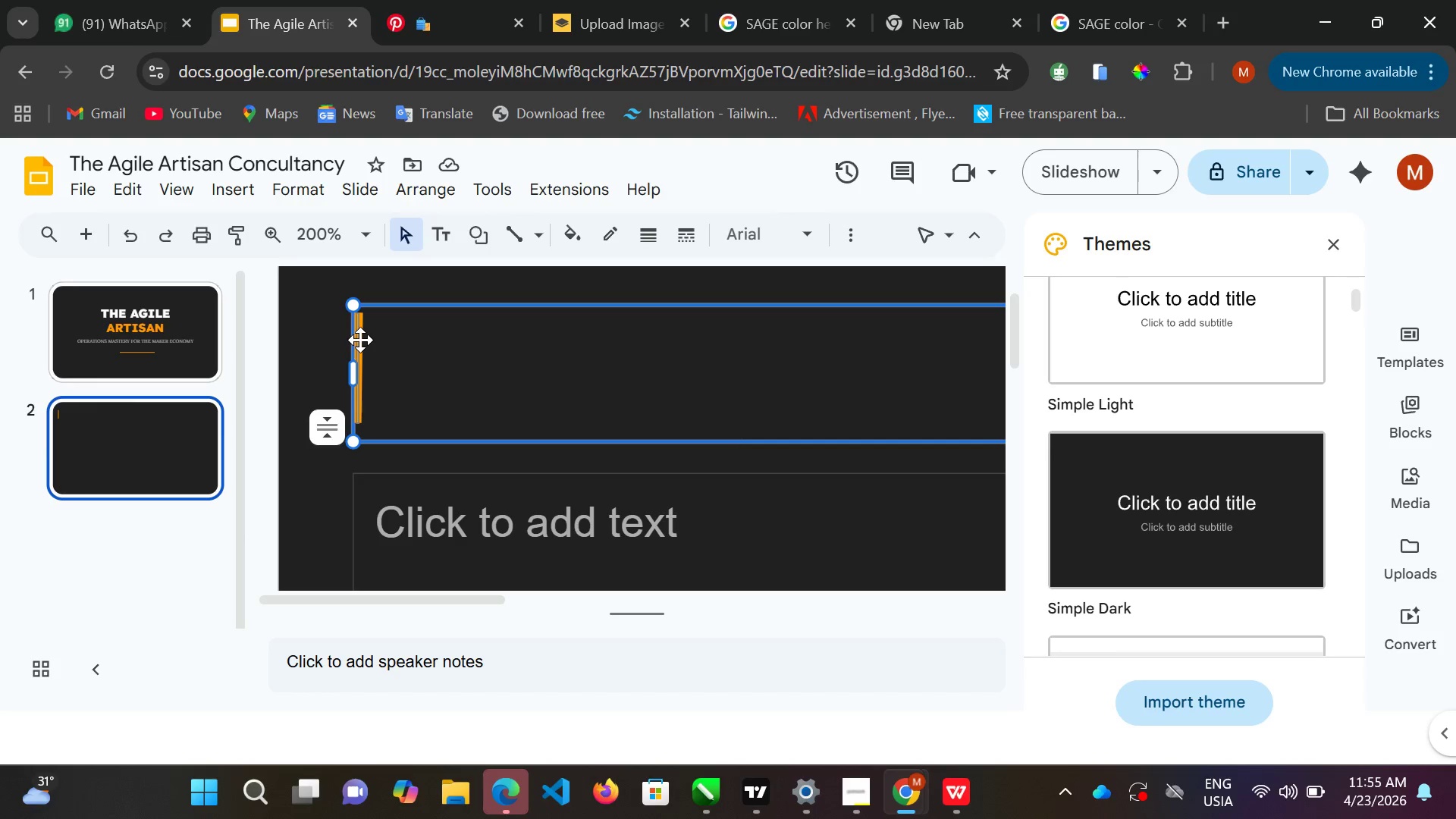 
left_click([360, 340])
 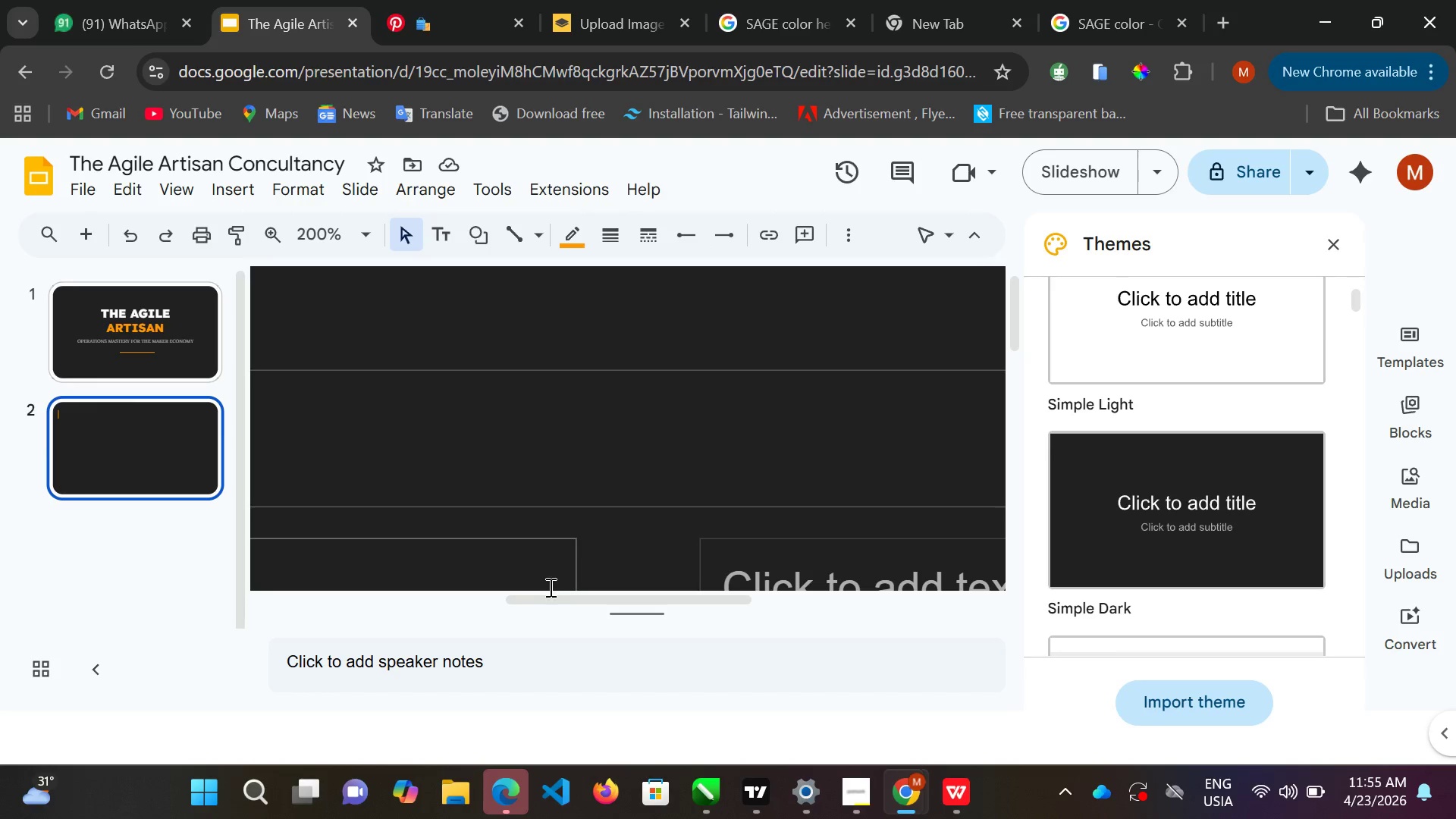 
left_click([551, 596])
 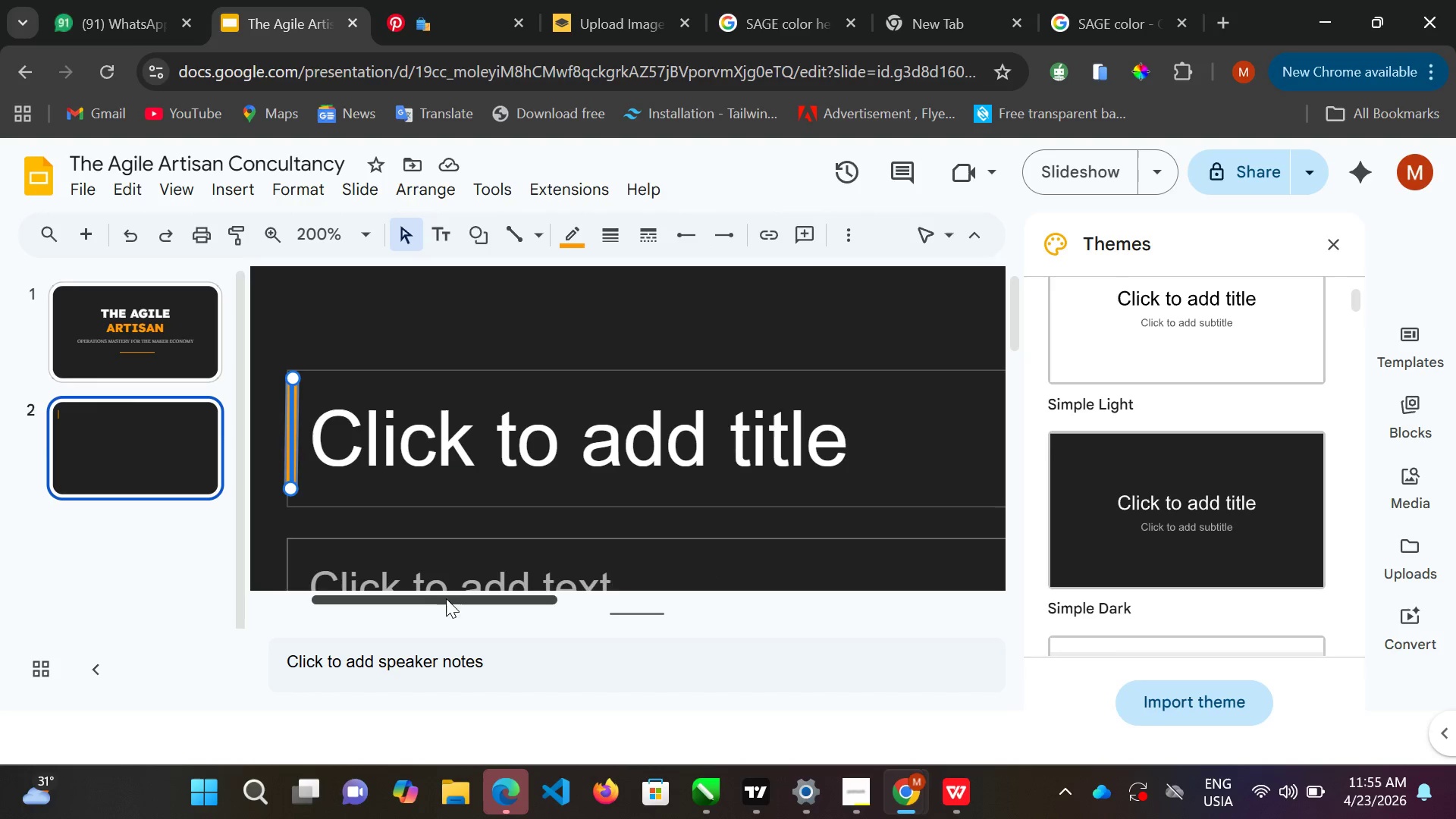 
left_click_drag(start_coordinate=[541, 599], to_coordinate=[528, 599])
 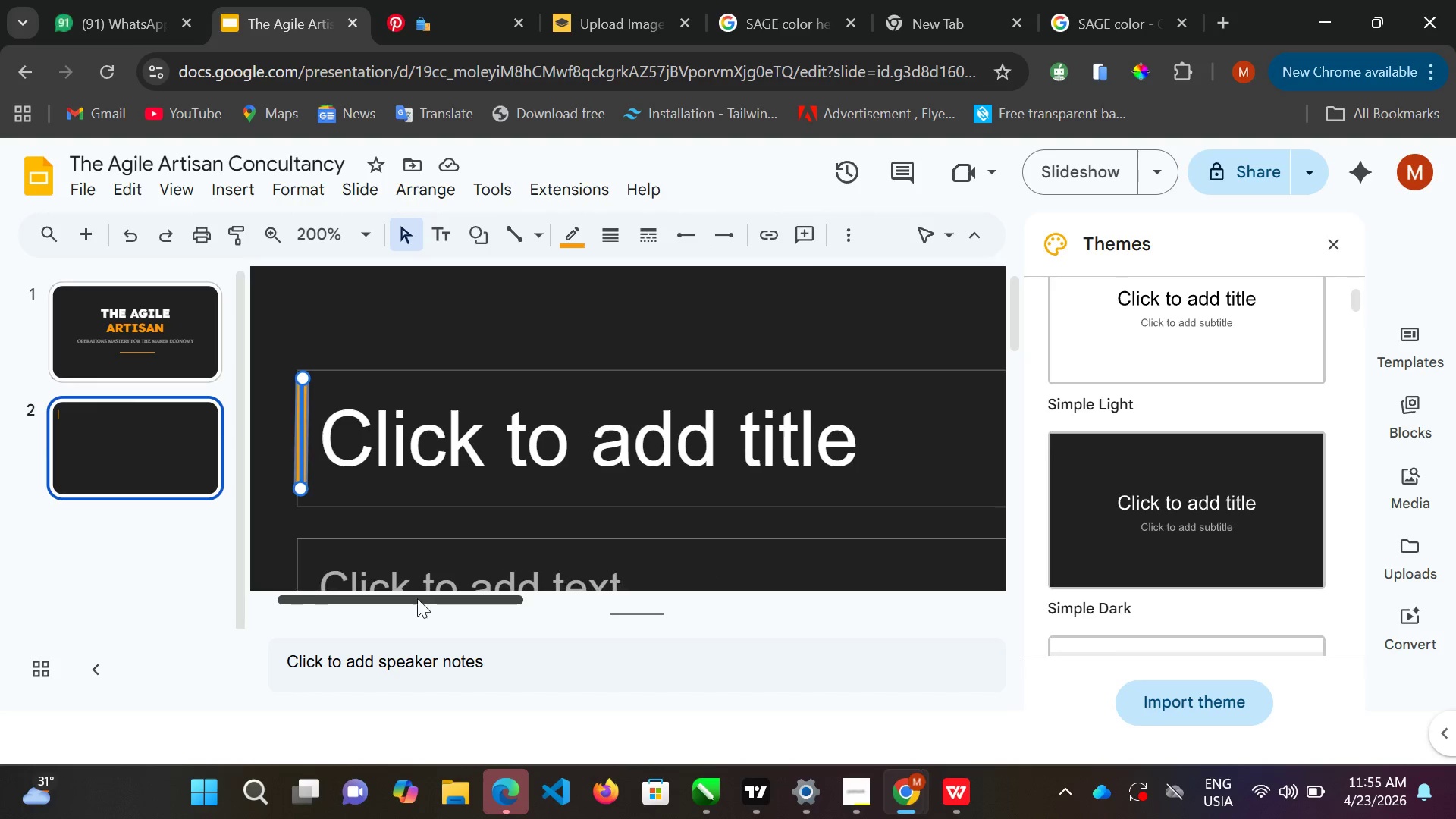 
left_click_drag(start_coordinate=[491, 598], to_coordinate=[385, 597])
 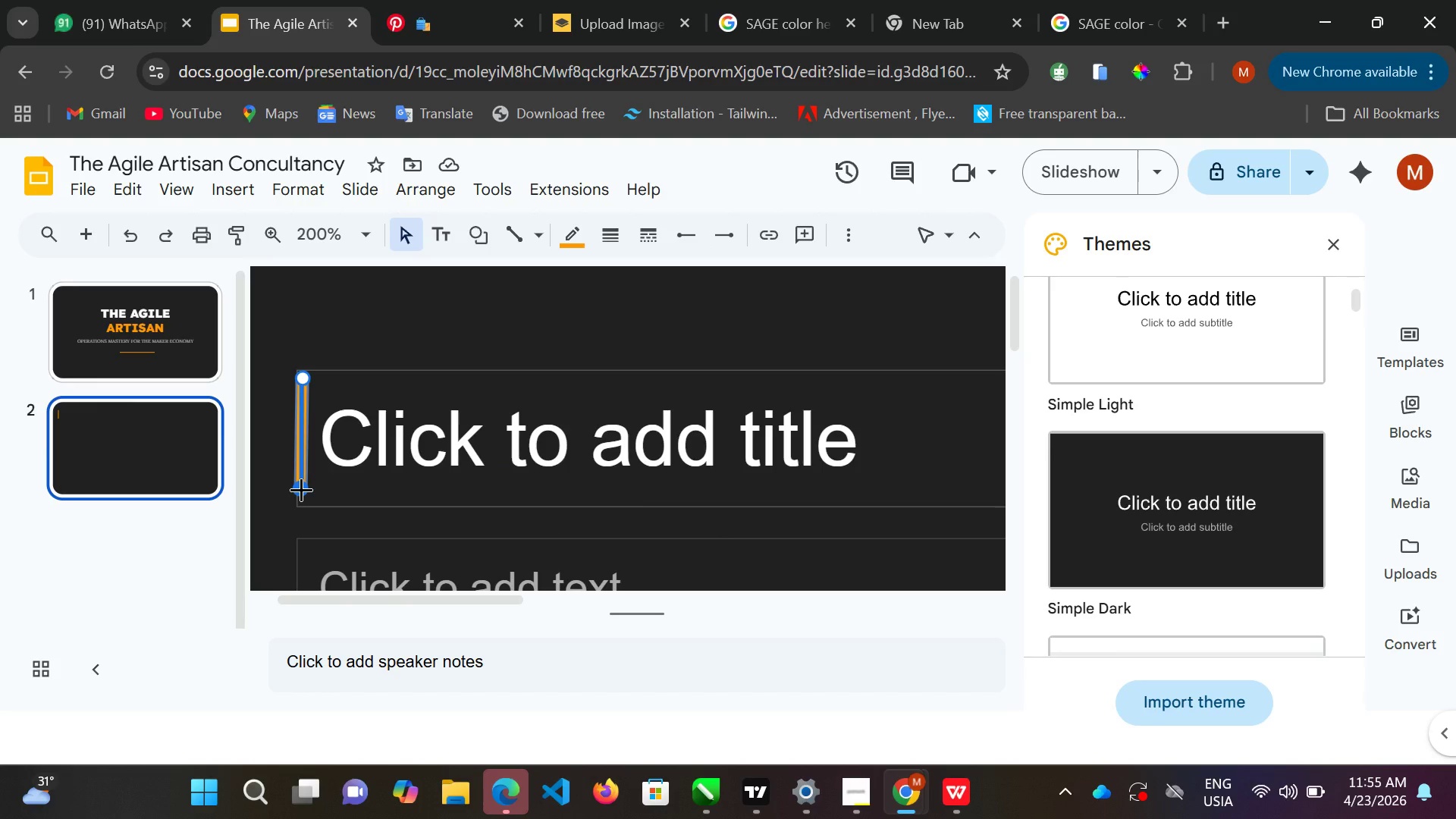 
hold_key(key=ControlLeft, duration=1.52)
left_click([301, 489])
 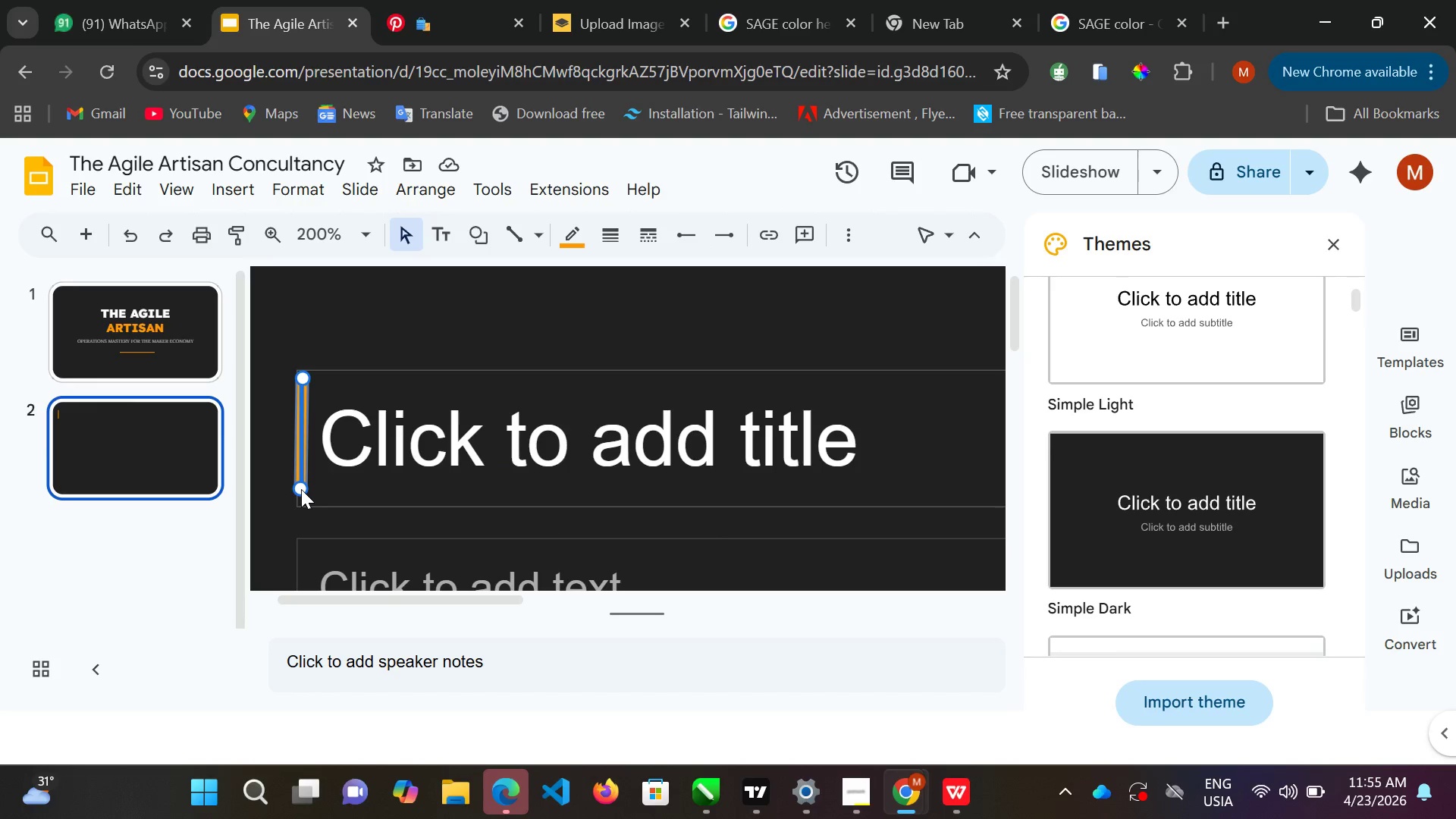 
left_click_drag(start_coordinate=[301, 489], to_coordinate=[300, 504])
 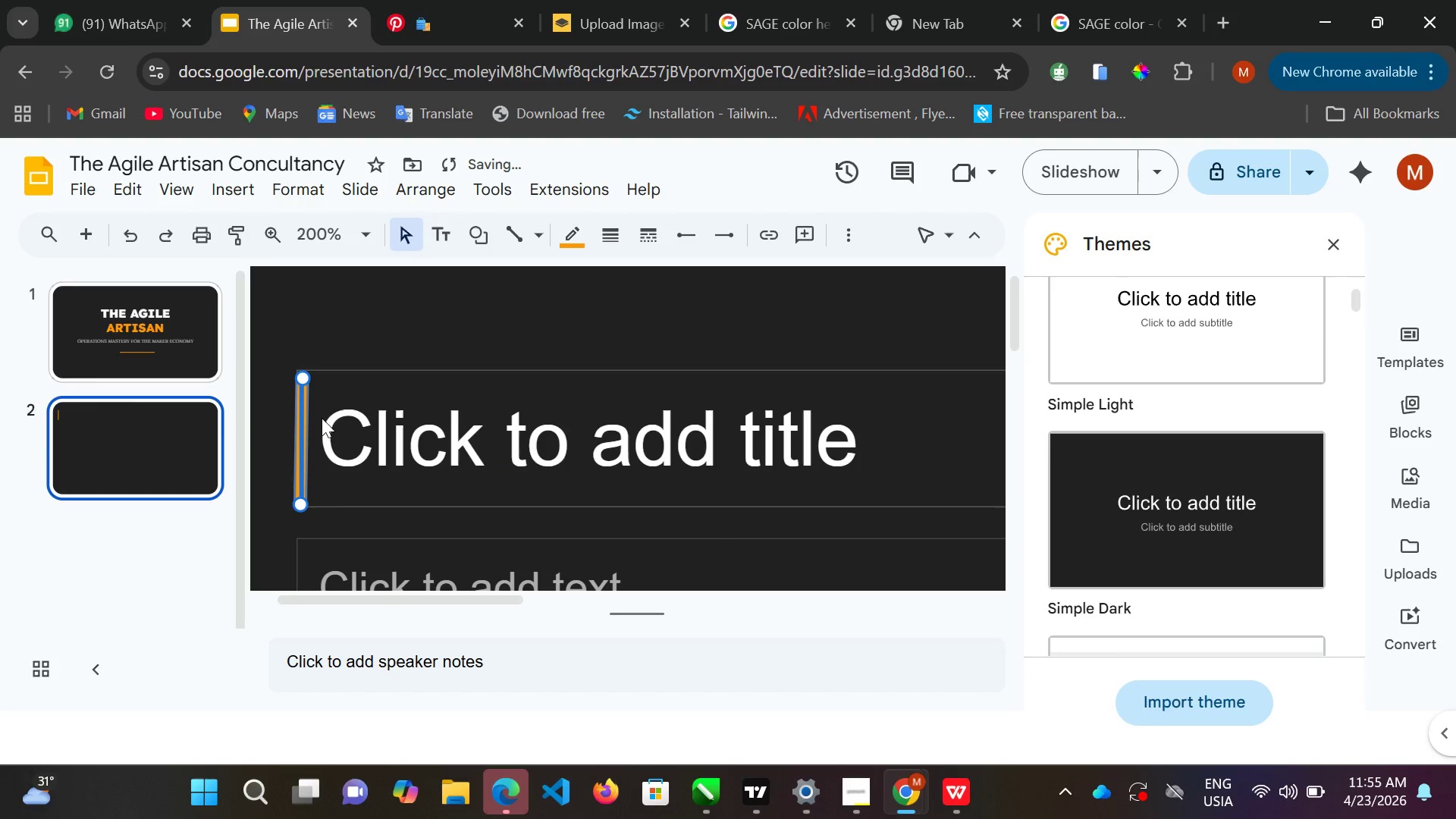 
hold_key(key=ControlLeft, duration=0.52)
left_click([300, 504])
 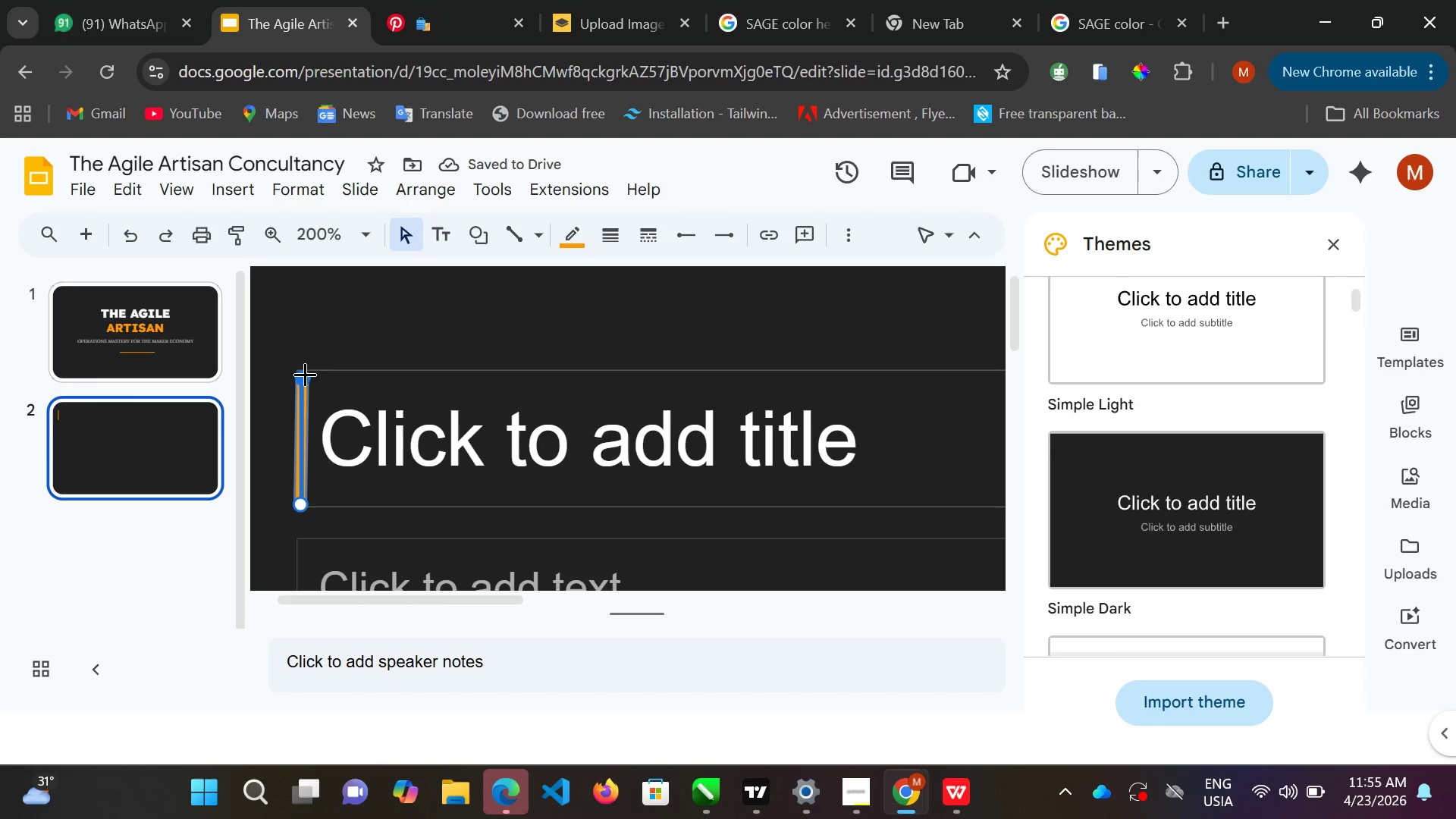 
hold_key(key=ControlLeft, duration=0.98)
left_click([303, 376])
 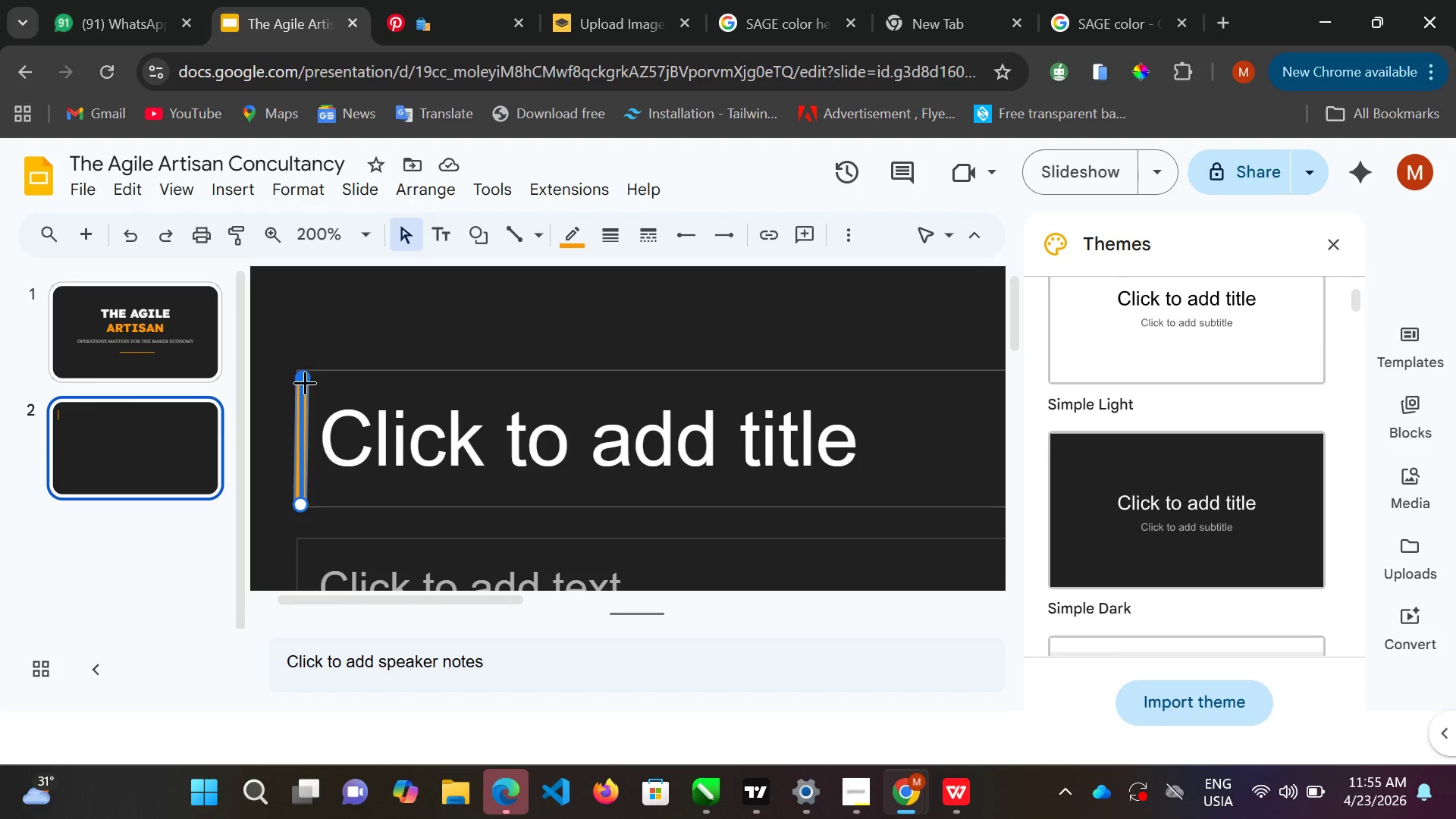 
hold_key(key=ControlLeft, duration=1.53)
left_click_drag(start_coordinate=[305, 378], to_coordinate=[305, 358])
 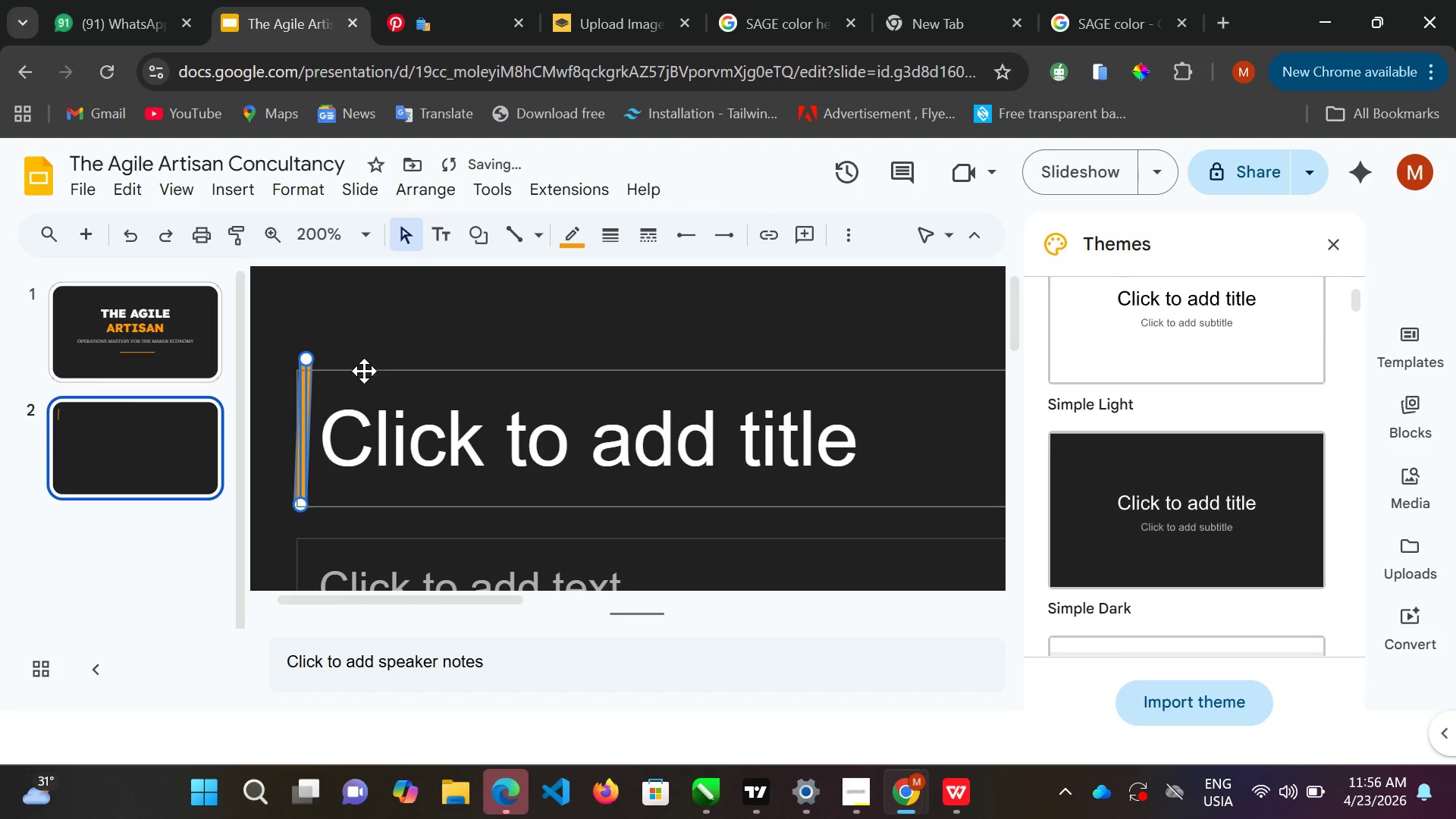 
hold_key(key=ControlLeft, duration=0.97)
 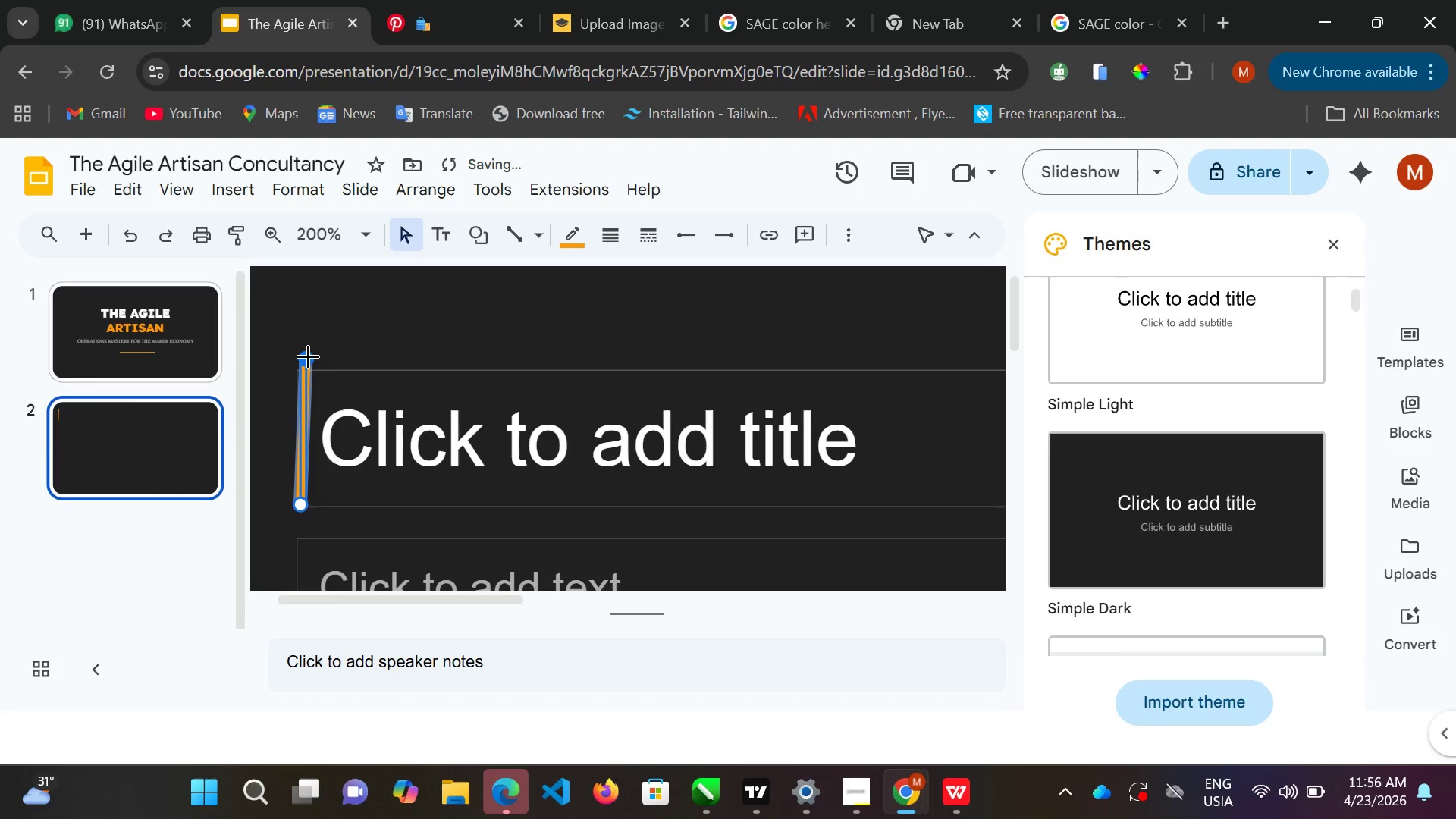 
left_click([307, 356])
 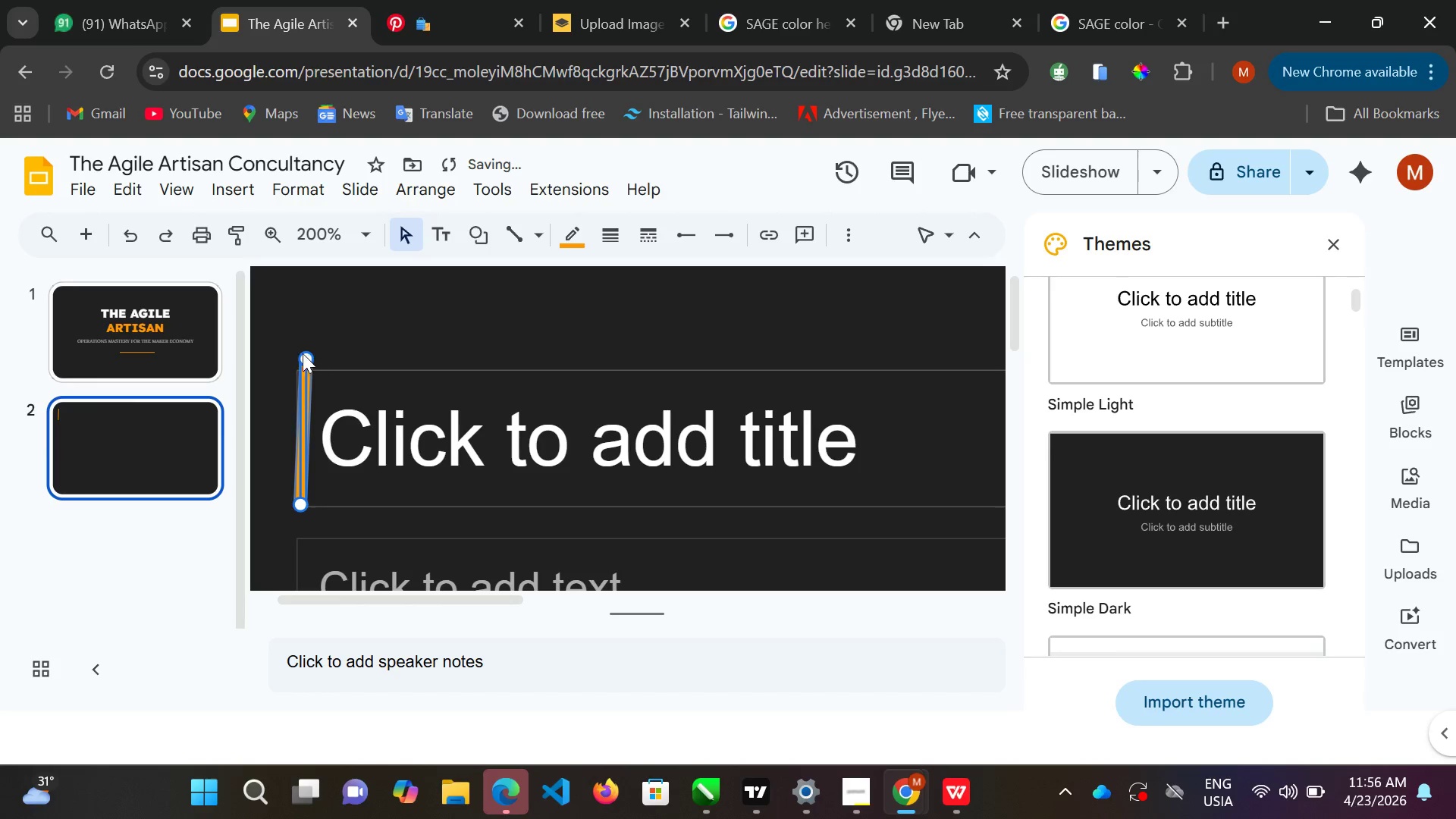 
hold_key(key=ControlLeft, duration=1.51)
left_click_drag(start_coordinate=[307, 356], to_coordinate=[301, 353])
 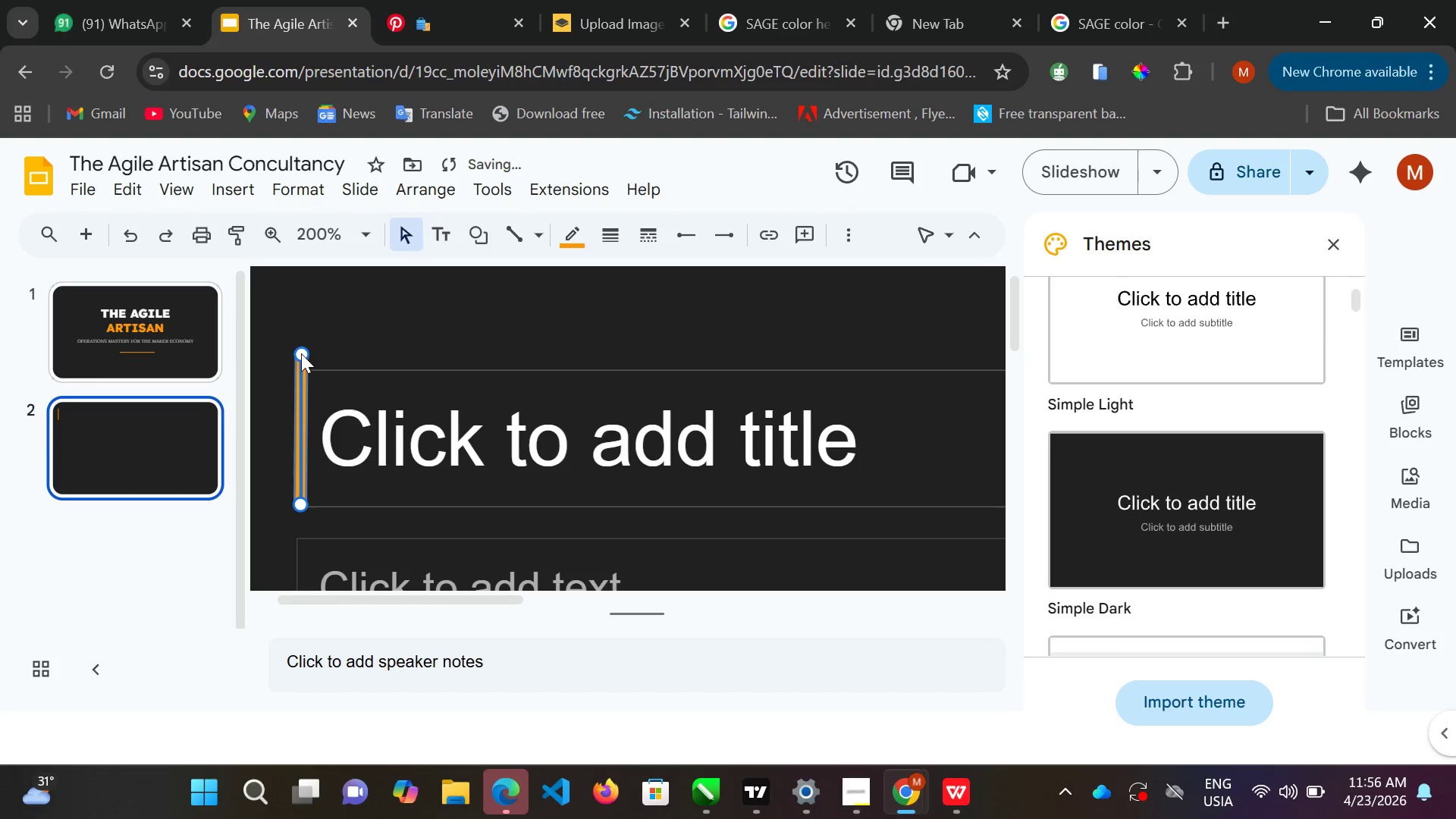 
left_click([301, 353])
 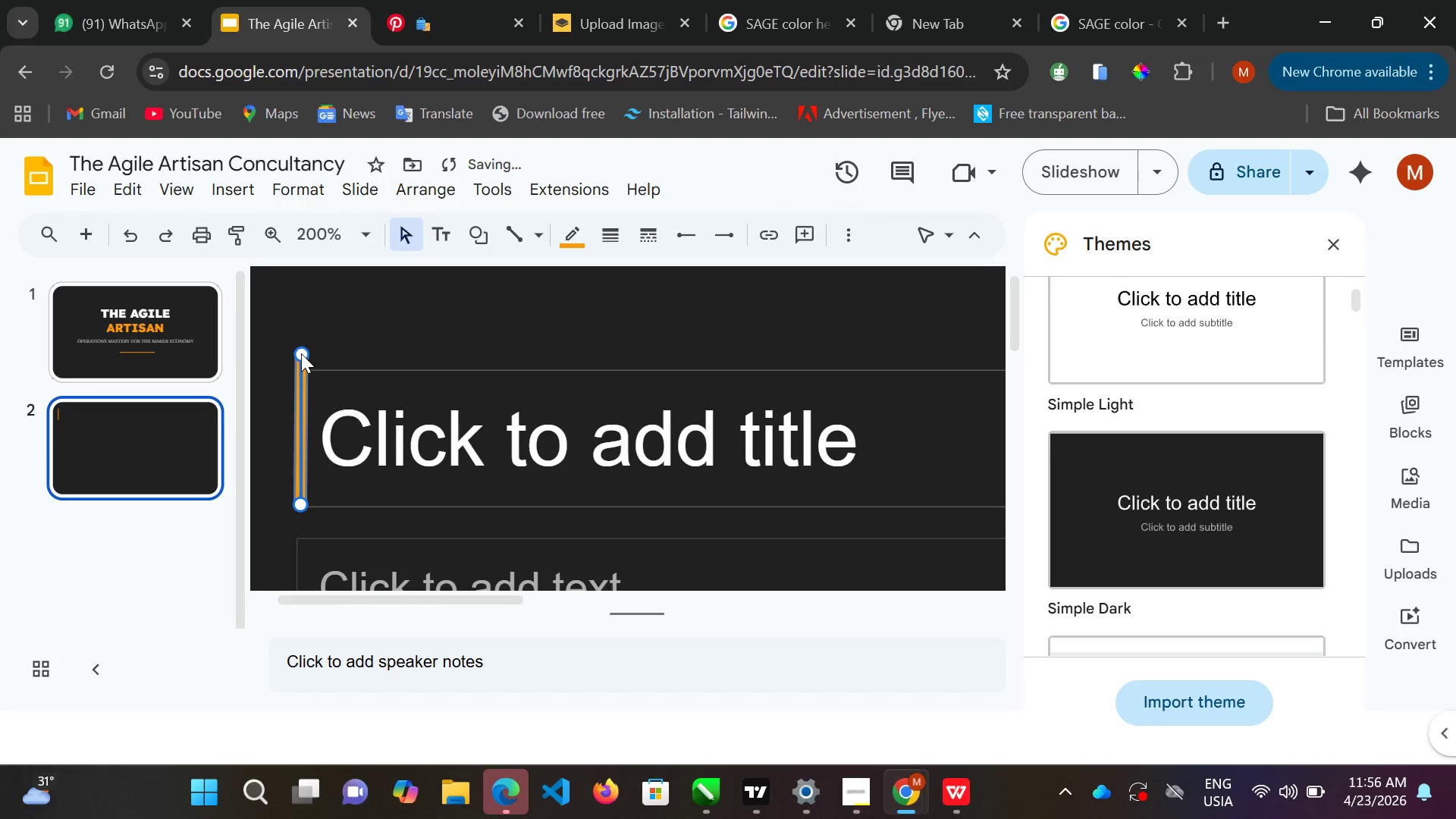 
double_click([301, 353])
 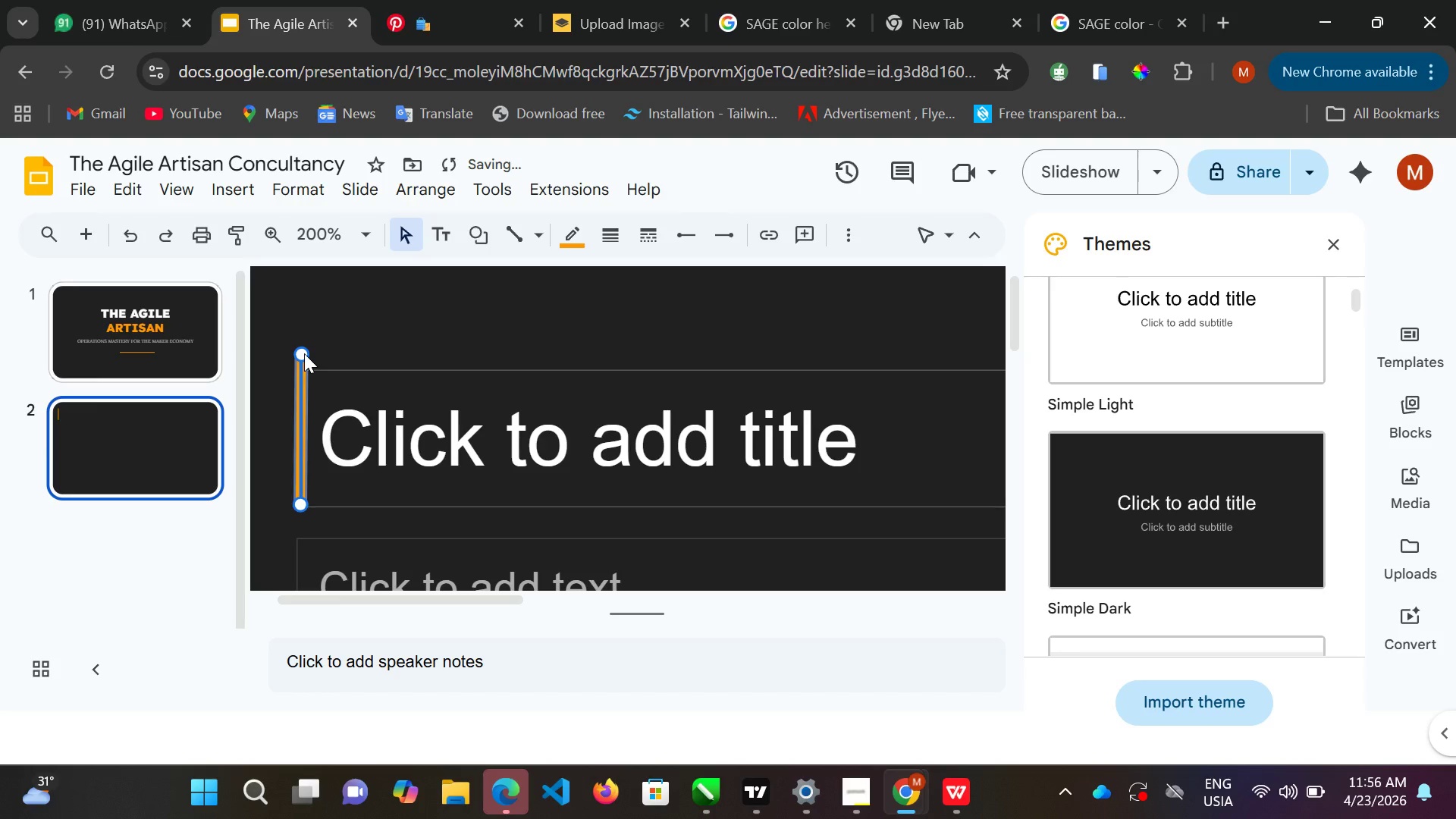 
triple_click([304, 353])
 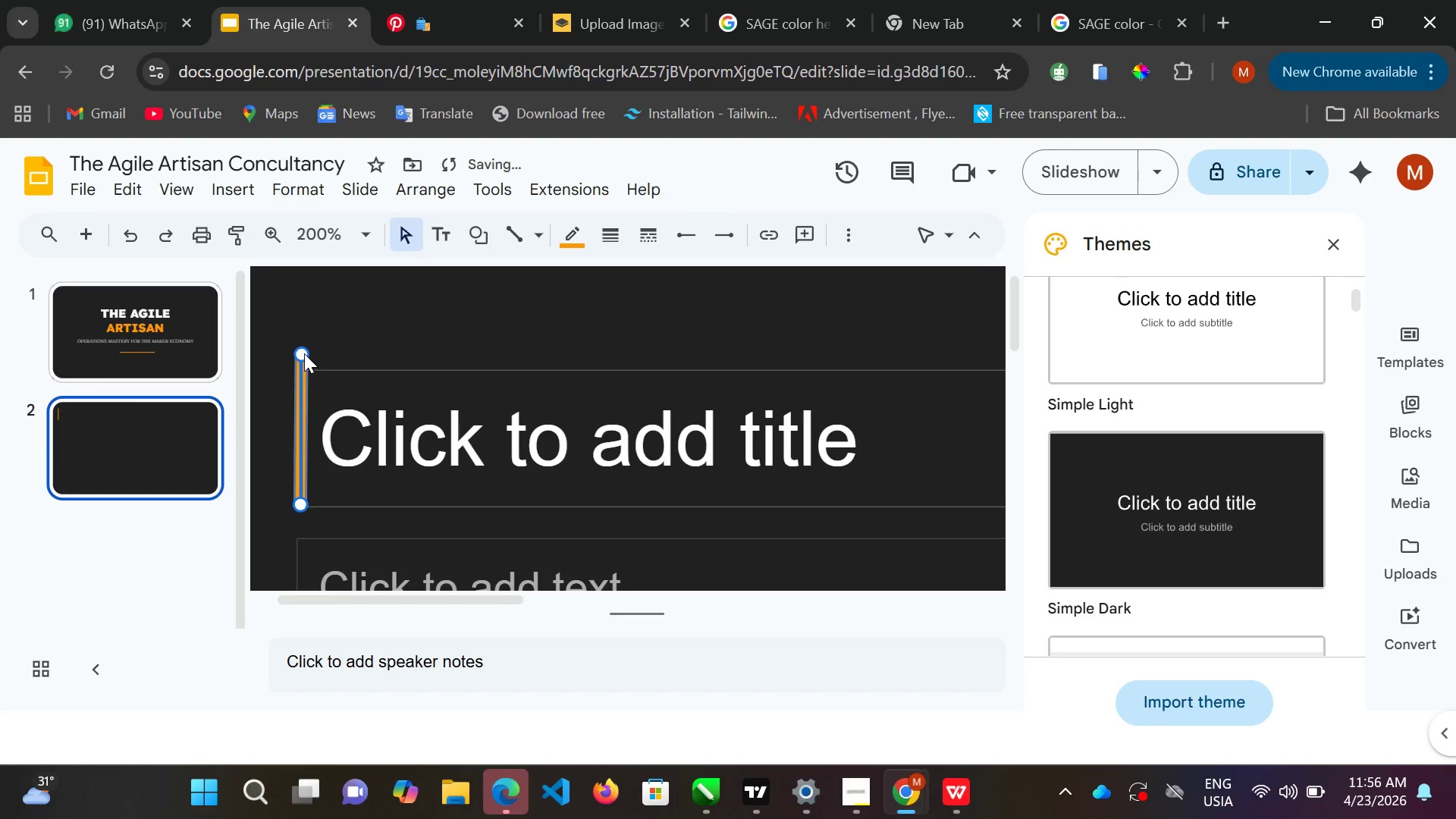 
hold_key(key=ControlLeft, duration=0.84)
triple_click([304, 353])
 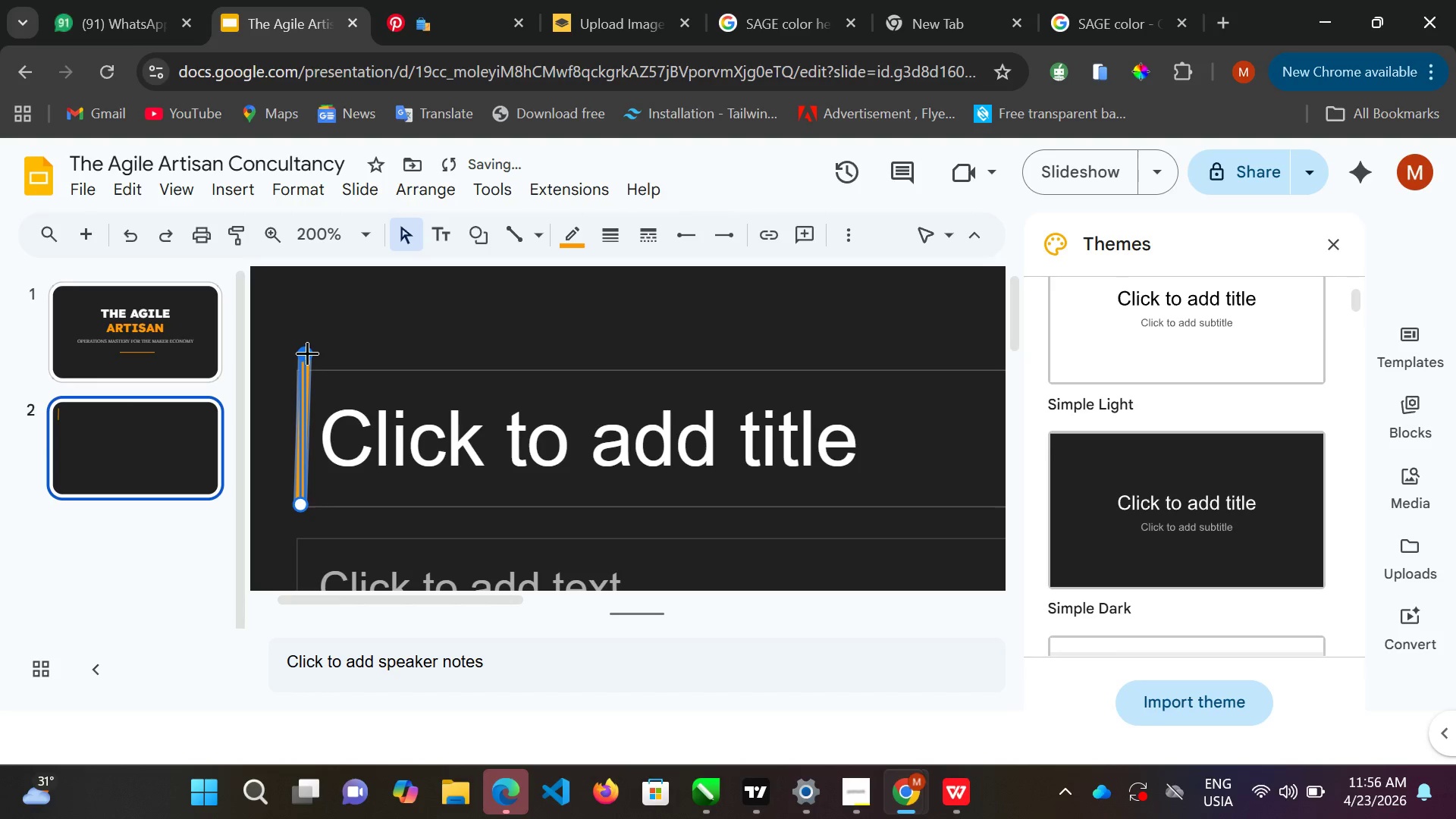 
hold_key(key=ControlLeft, duration=1.08)
left_click_drag(start_coordinate=[307, 354], to_coordinate=[302, 351])
 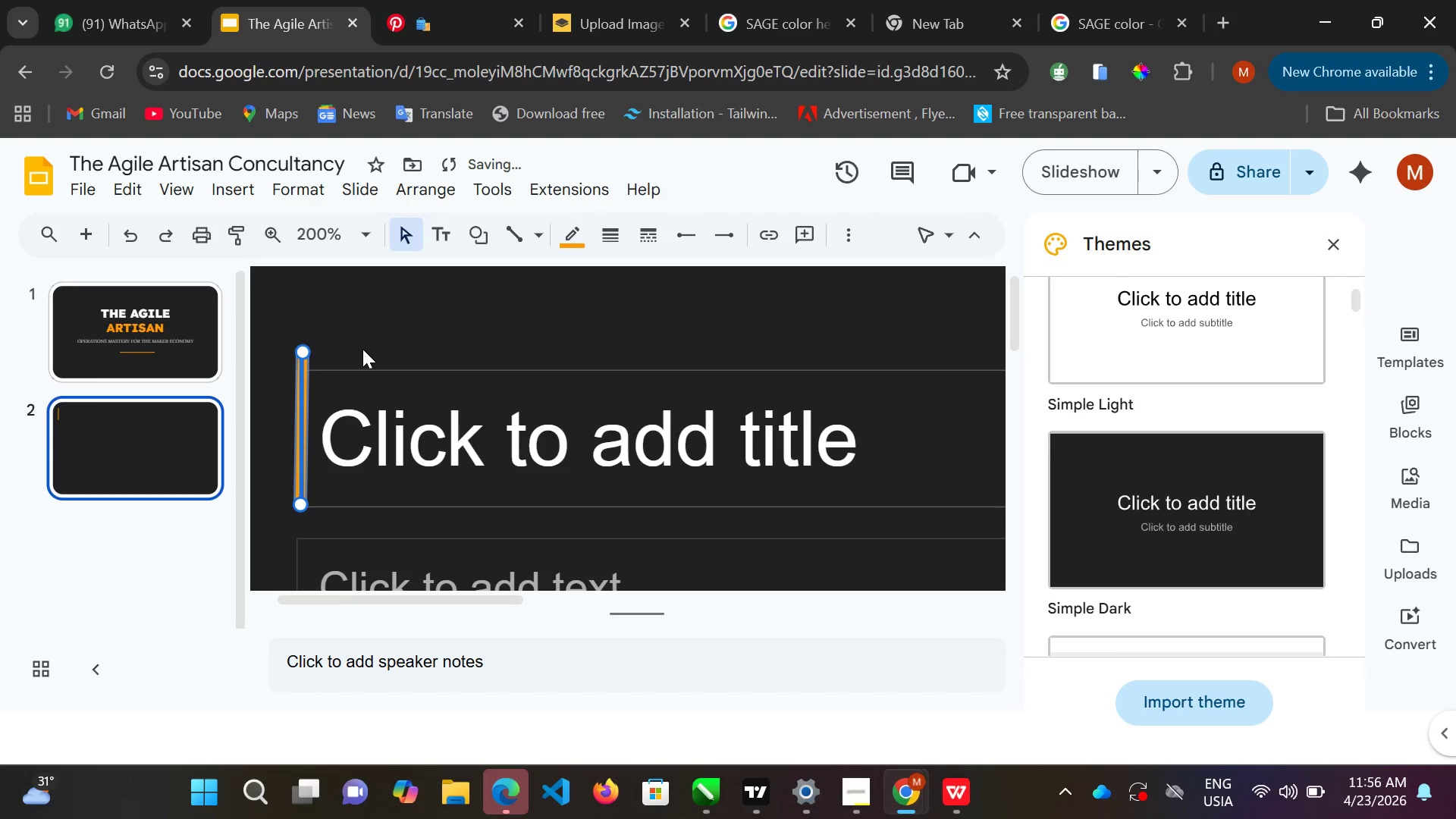 
left_click([362, 349])
 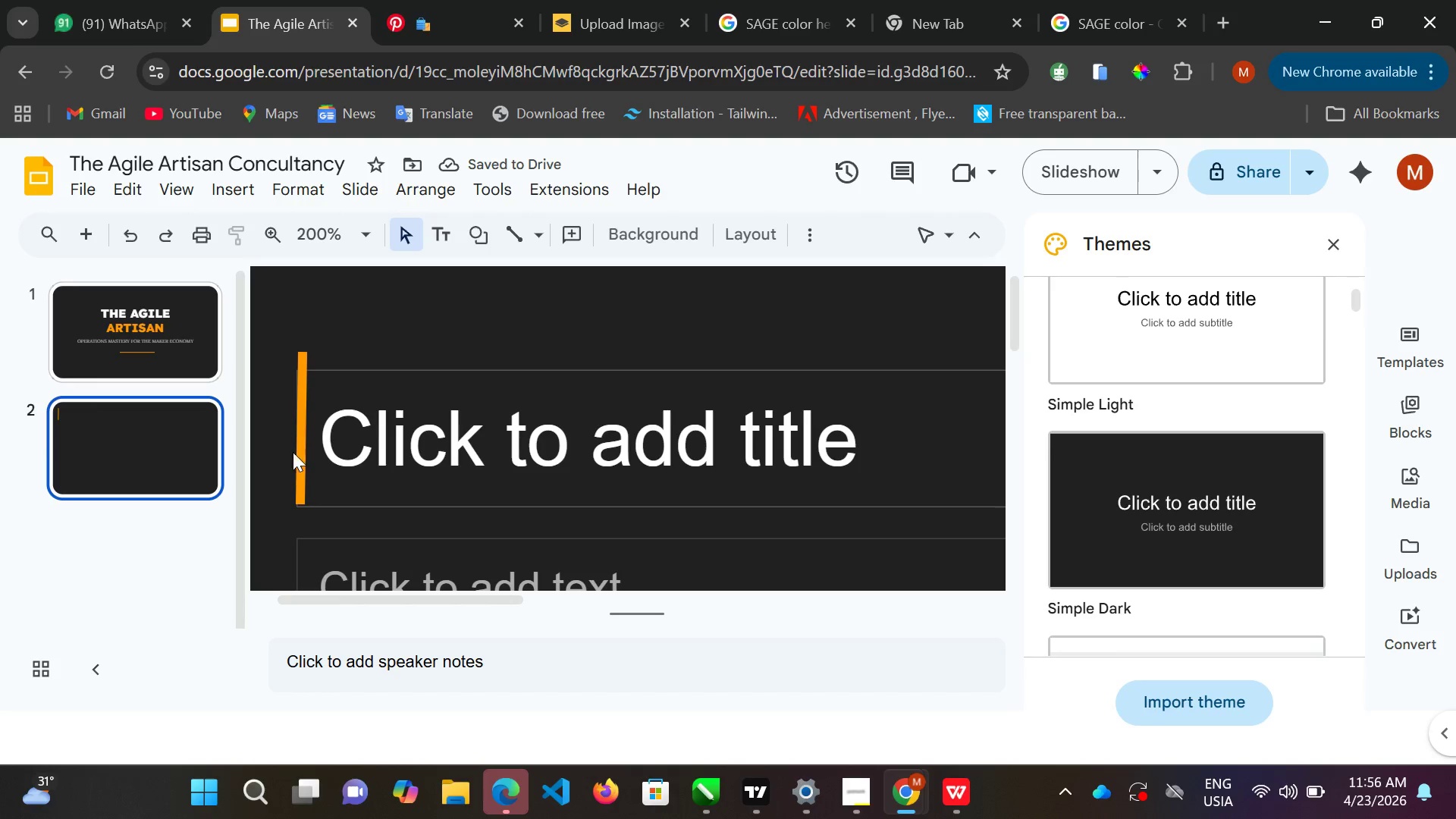 
left_click([300, 448])
 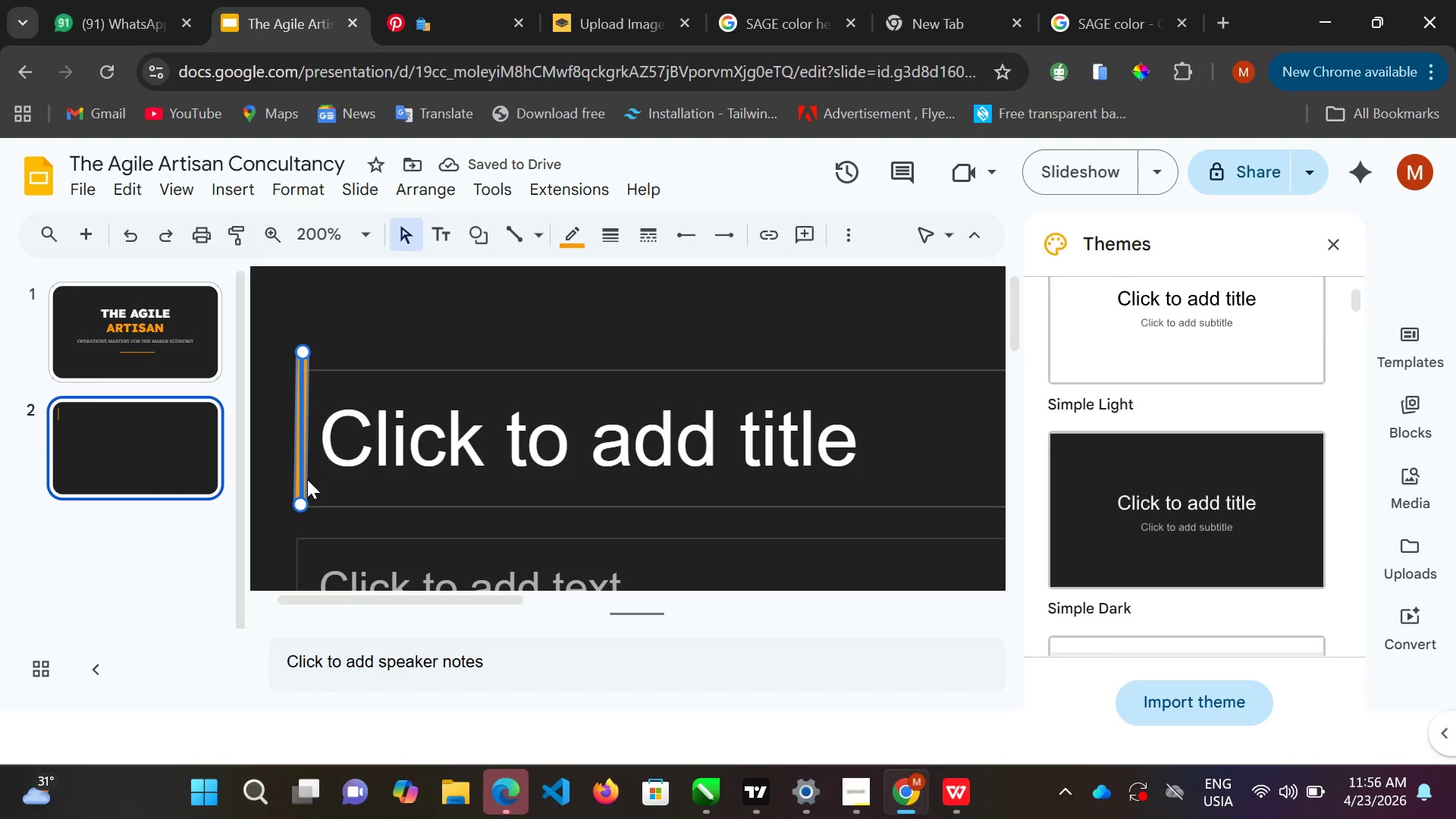 
key(ArrowDown)
 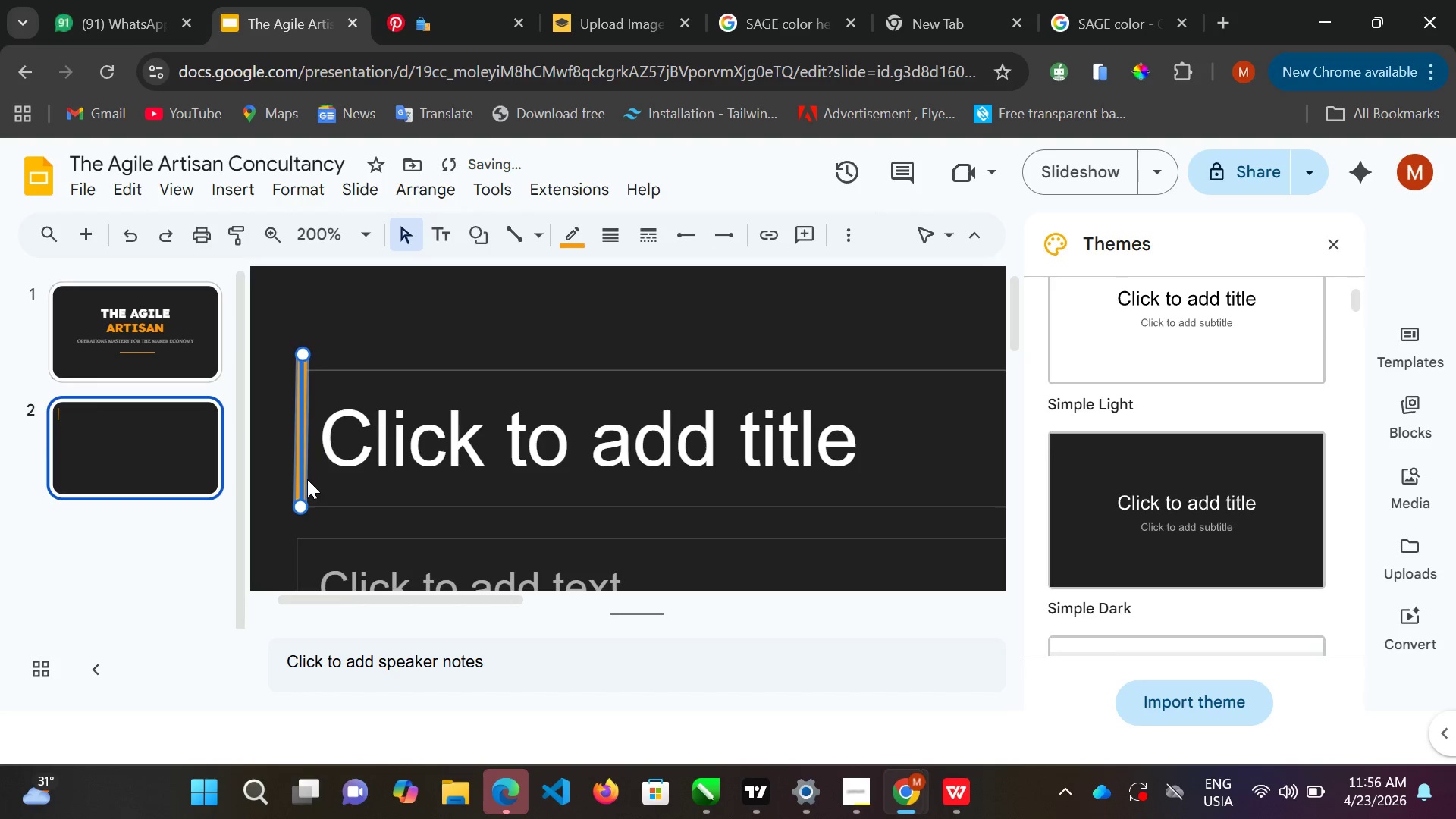 
key(ArrowDown)
 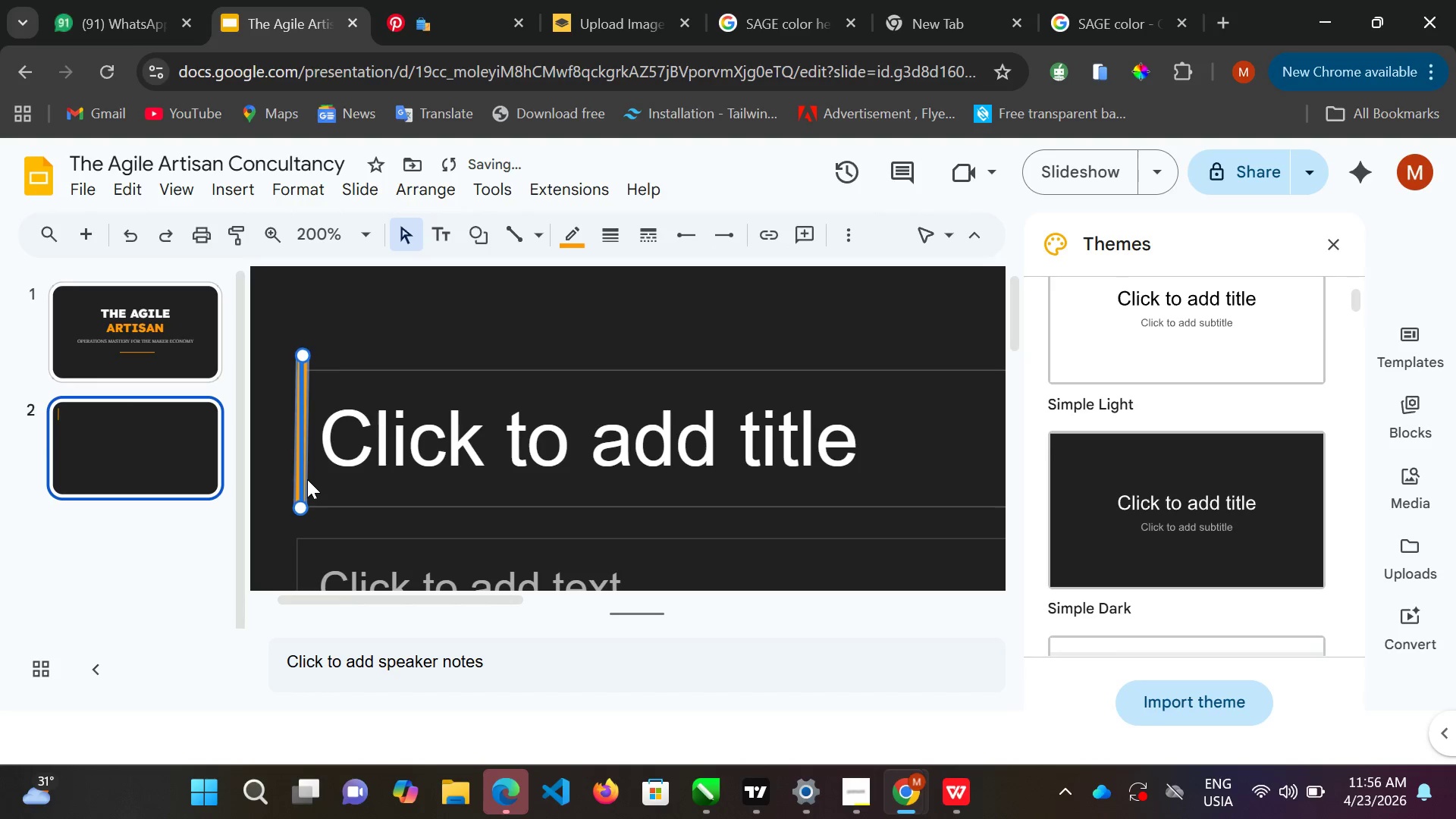 
key(ArrowDown)
 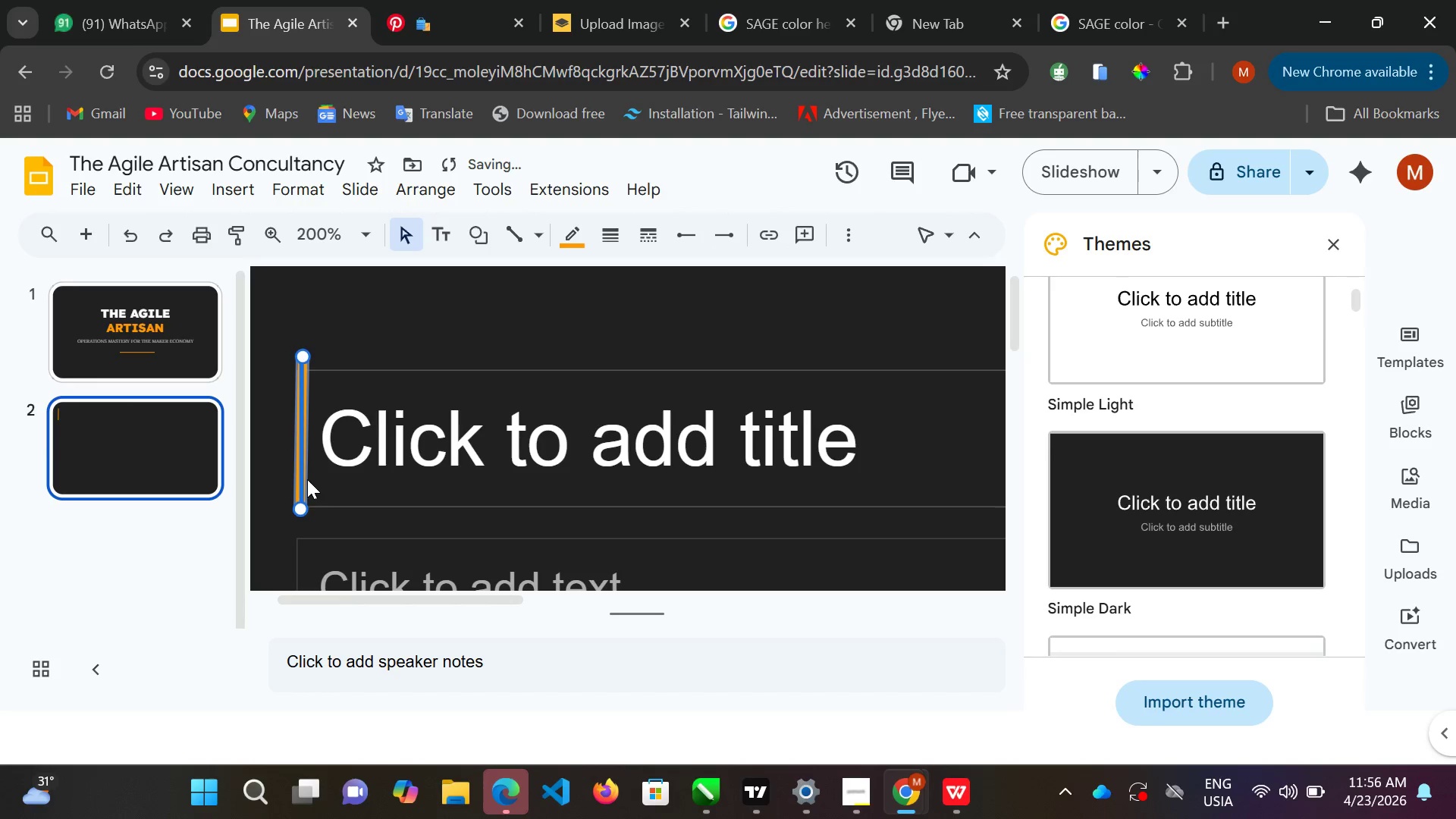 
key(ArrowDown)
 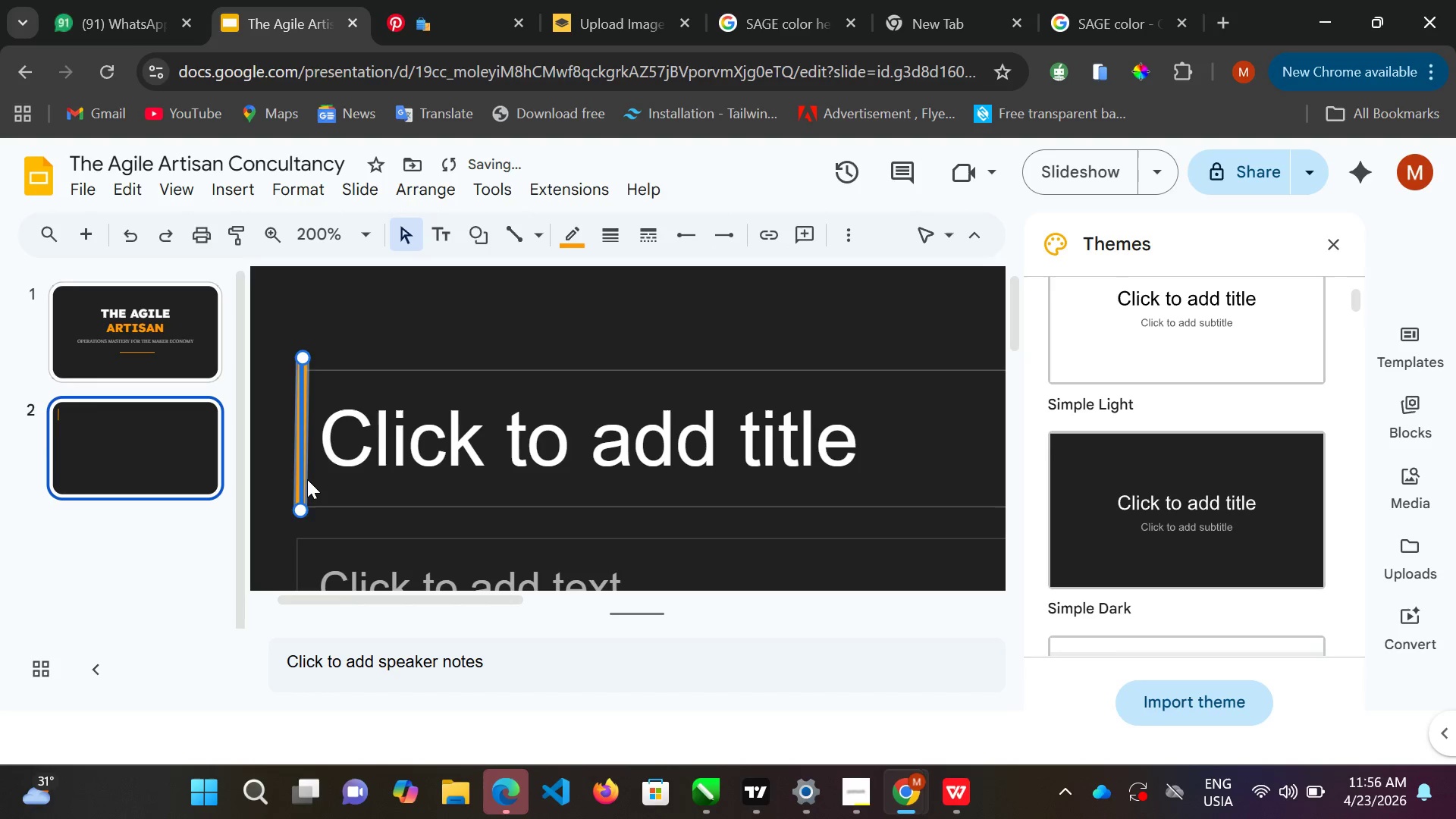 
key(ArrowDown)
 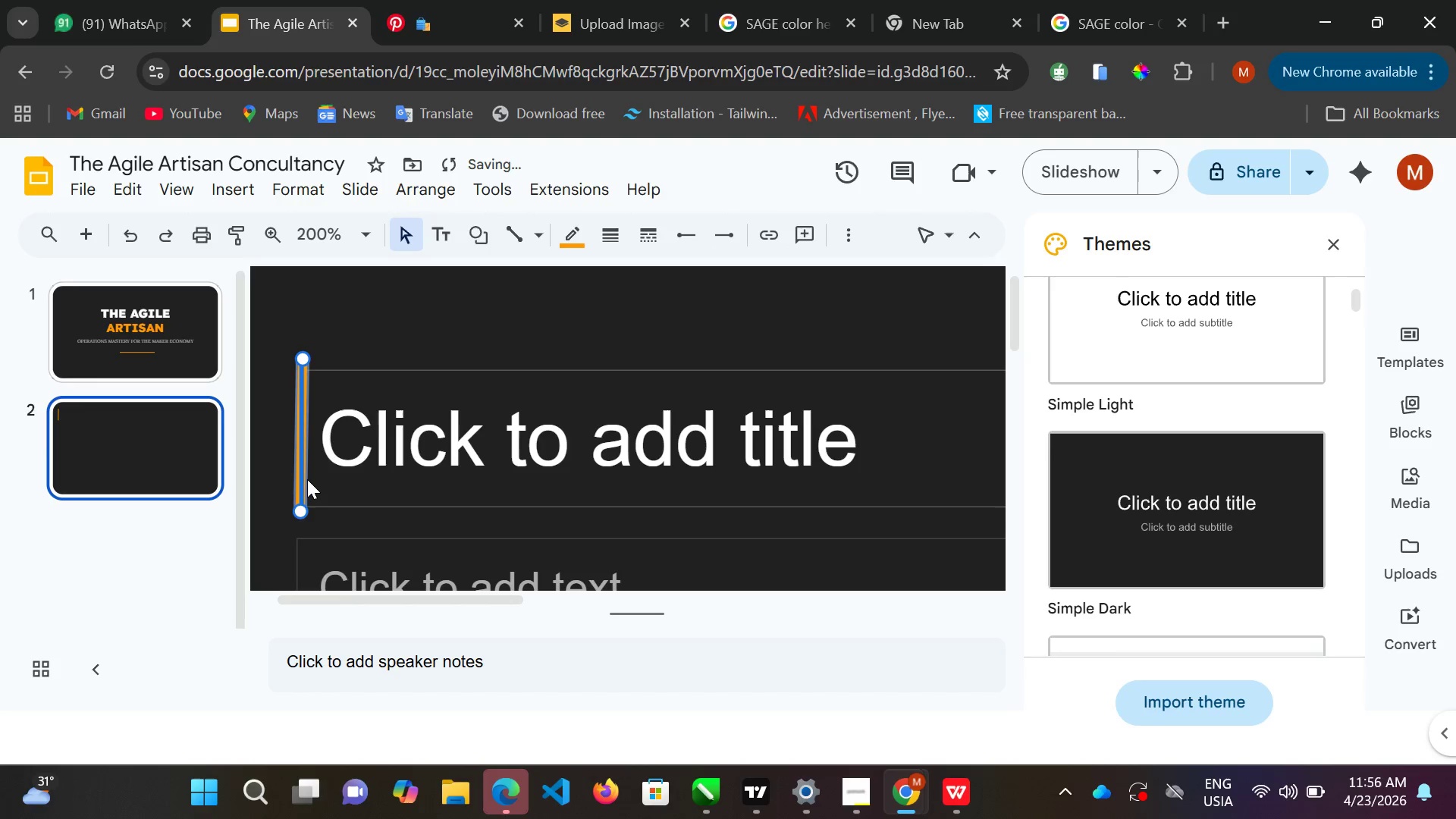 
key(ArrowDown)
 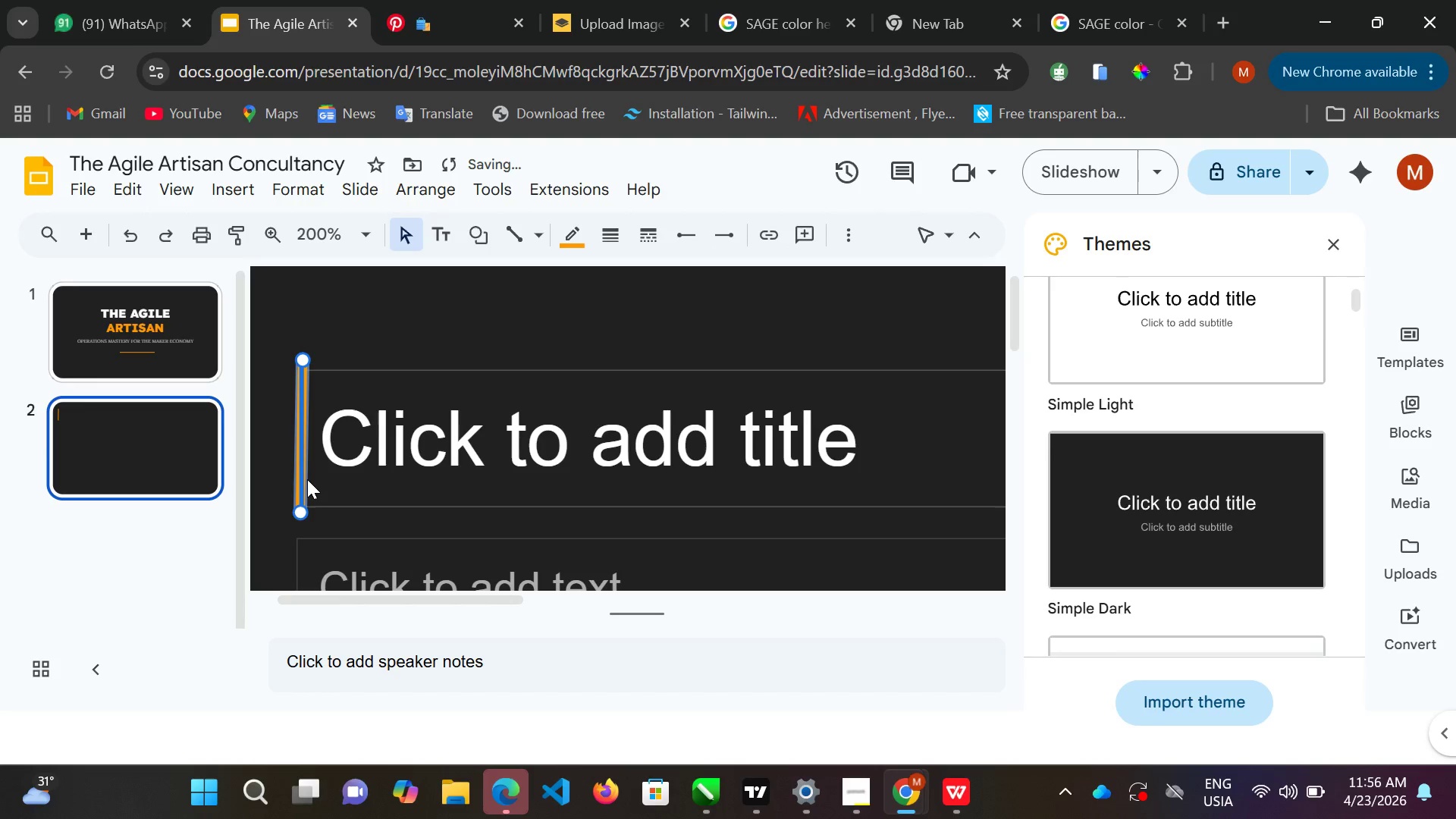 
key(ArrowDown)
 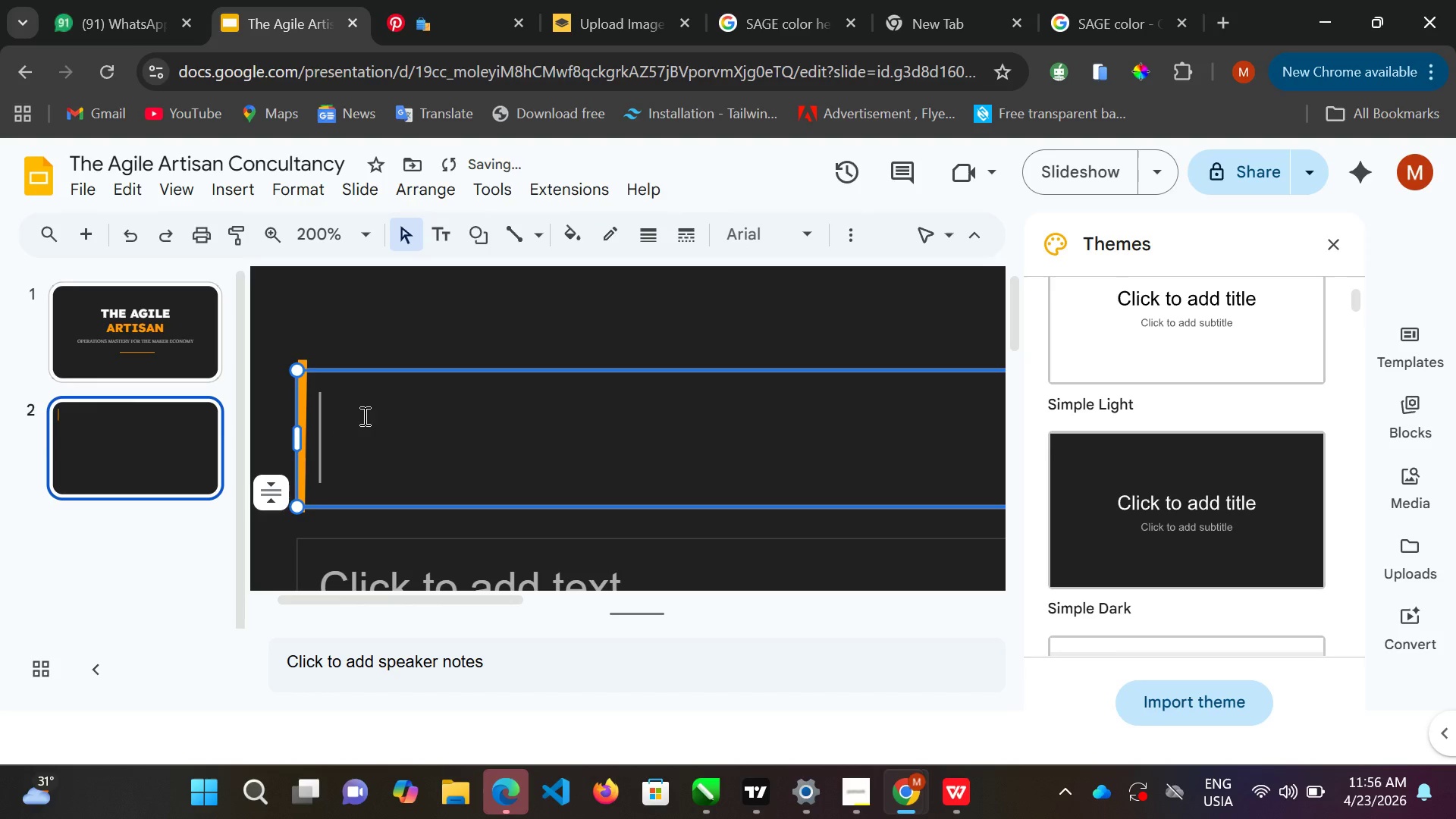 
left_click([326, 328])
 